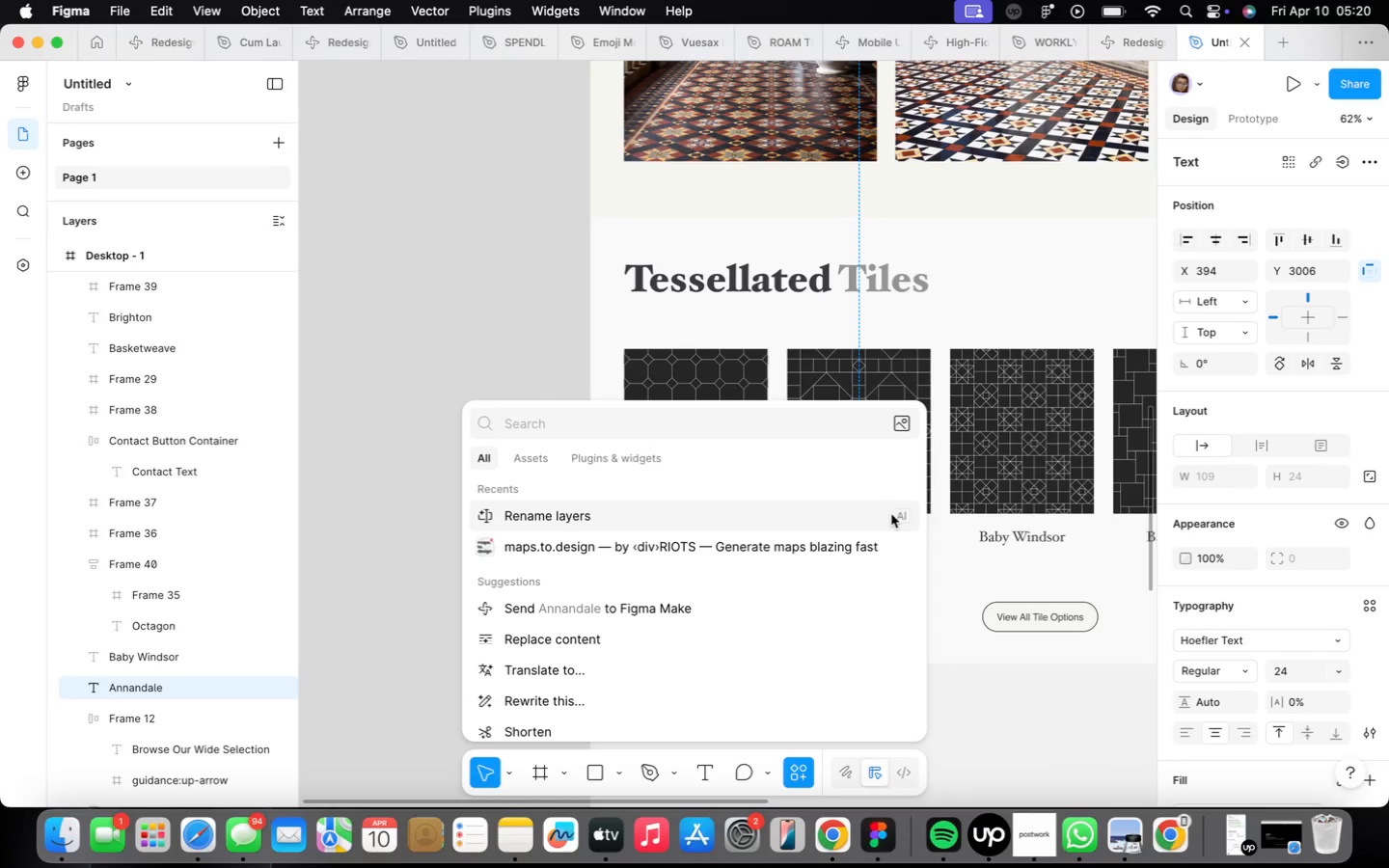 
scroll: coordinate [753, 643], scroll_direction: down, amount: 13.0
 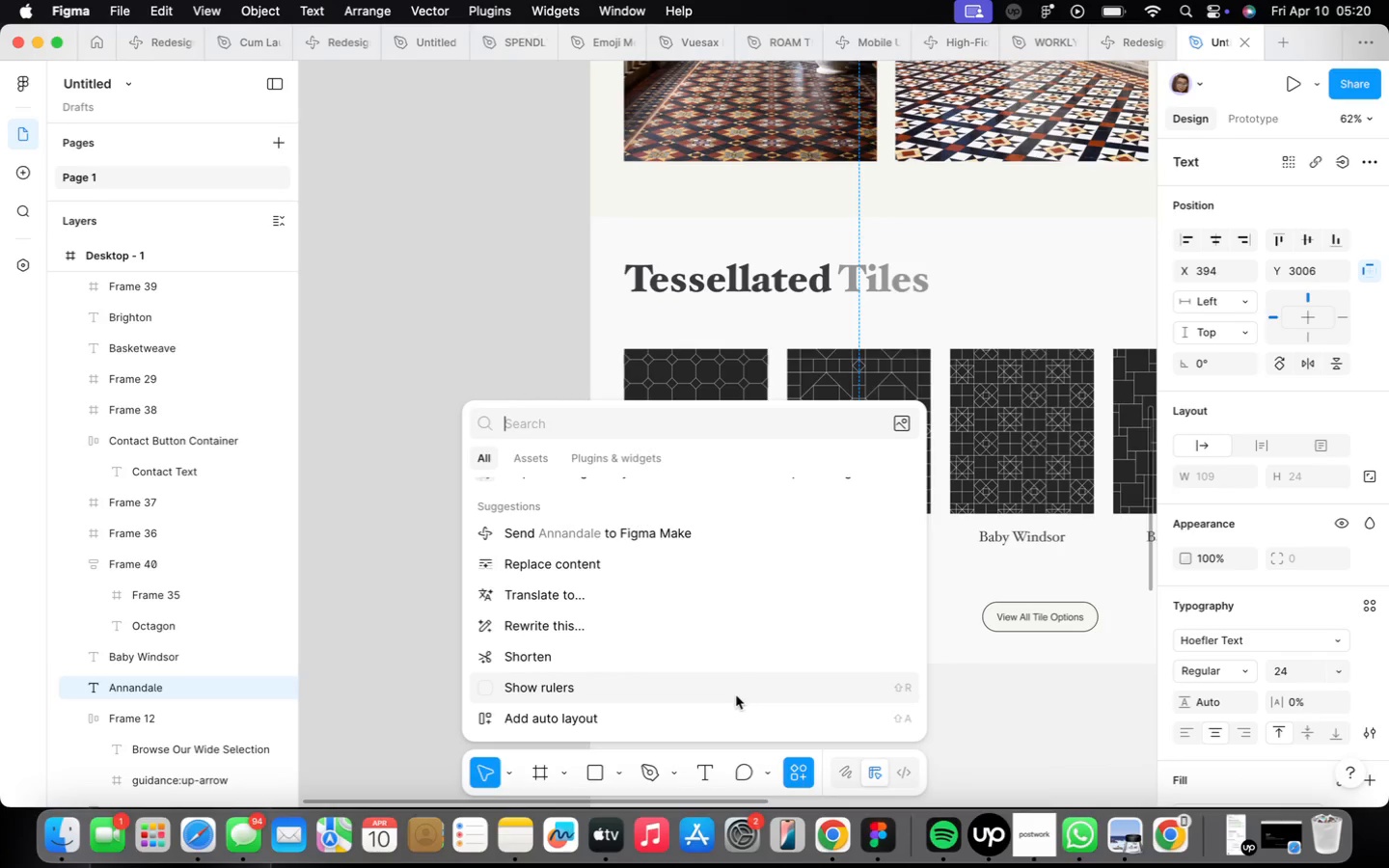 
left_click([728, 719])
 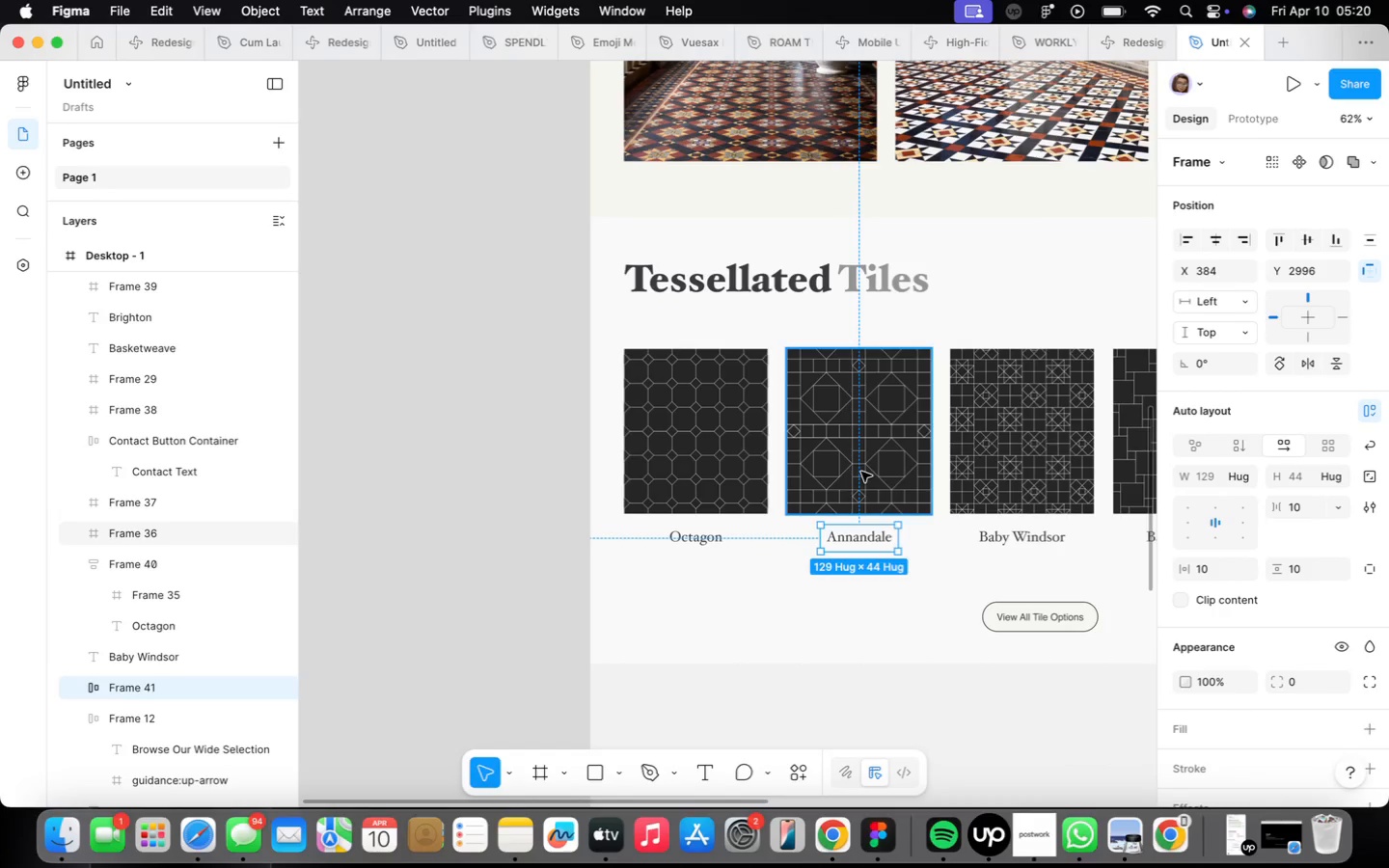 
hold_key(key=ShiftLeft, duration=0.41)
left_click([861, 472])
 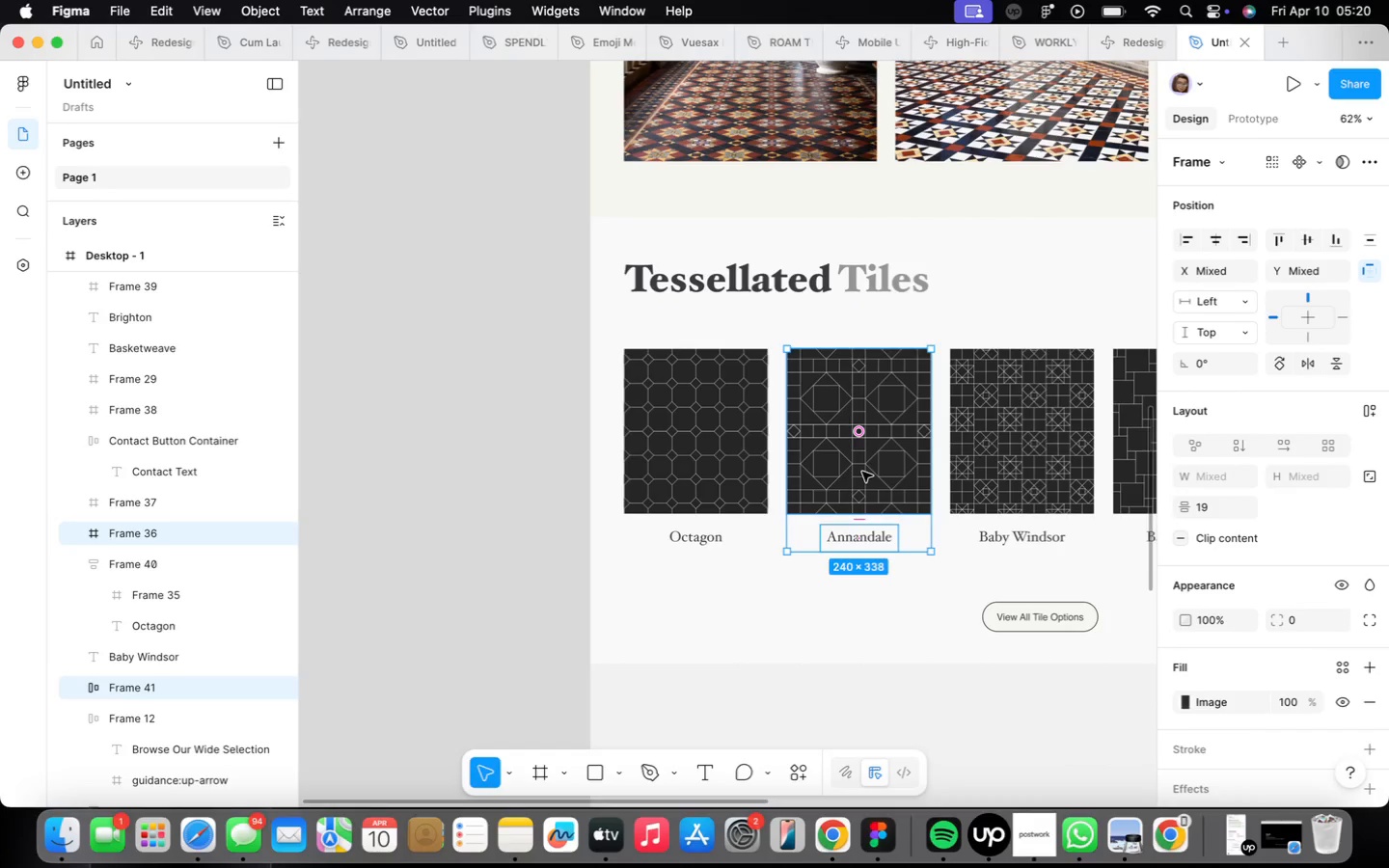 
key(Control+Shift+A)
 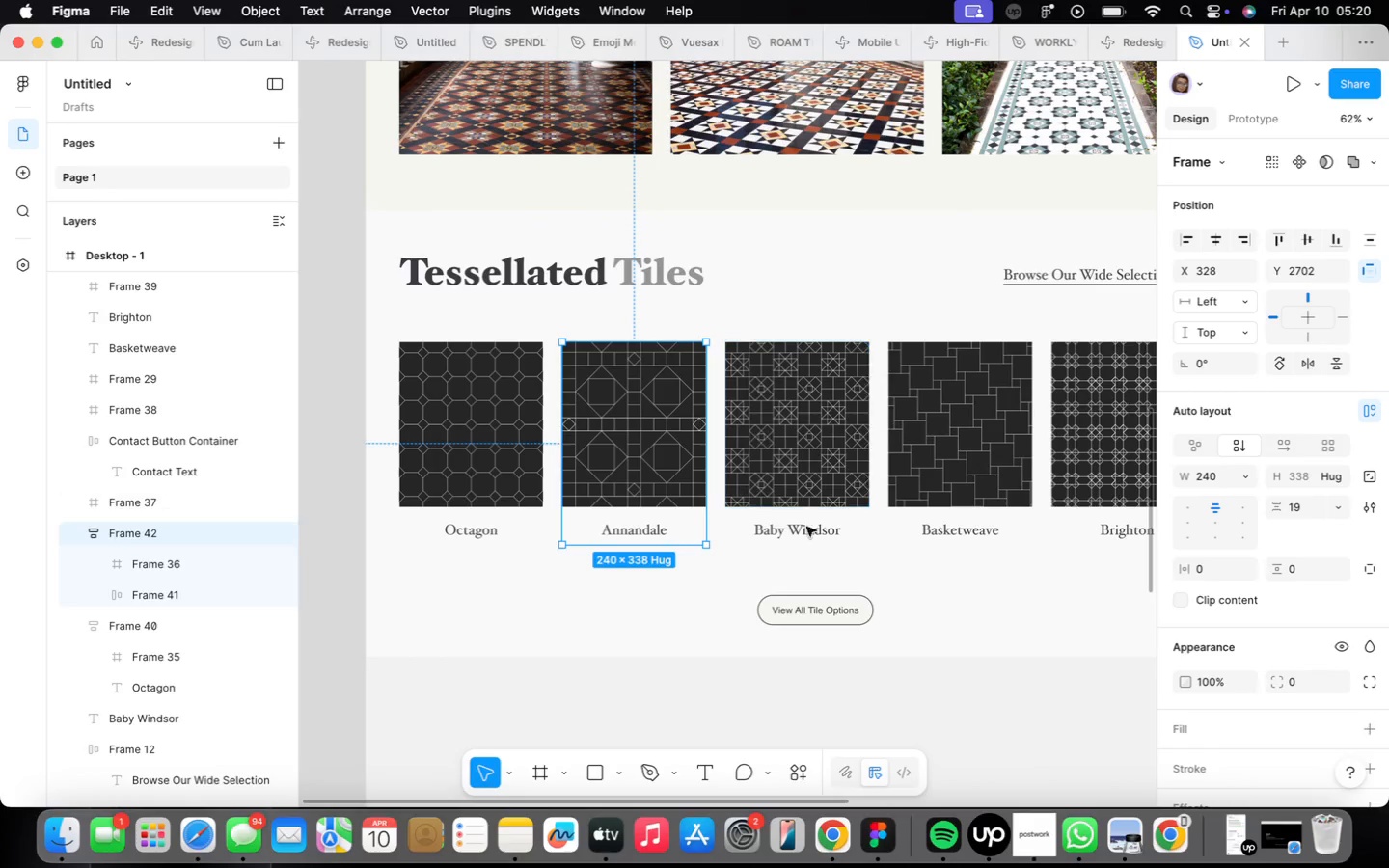 
double_click([631, 529])
 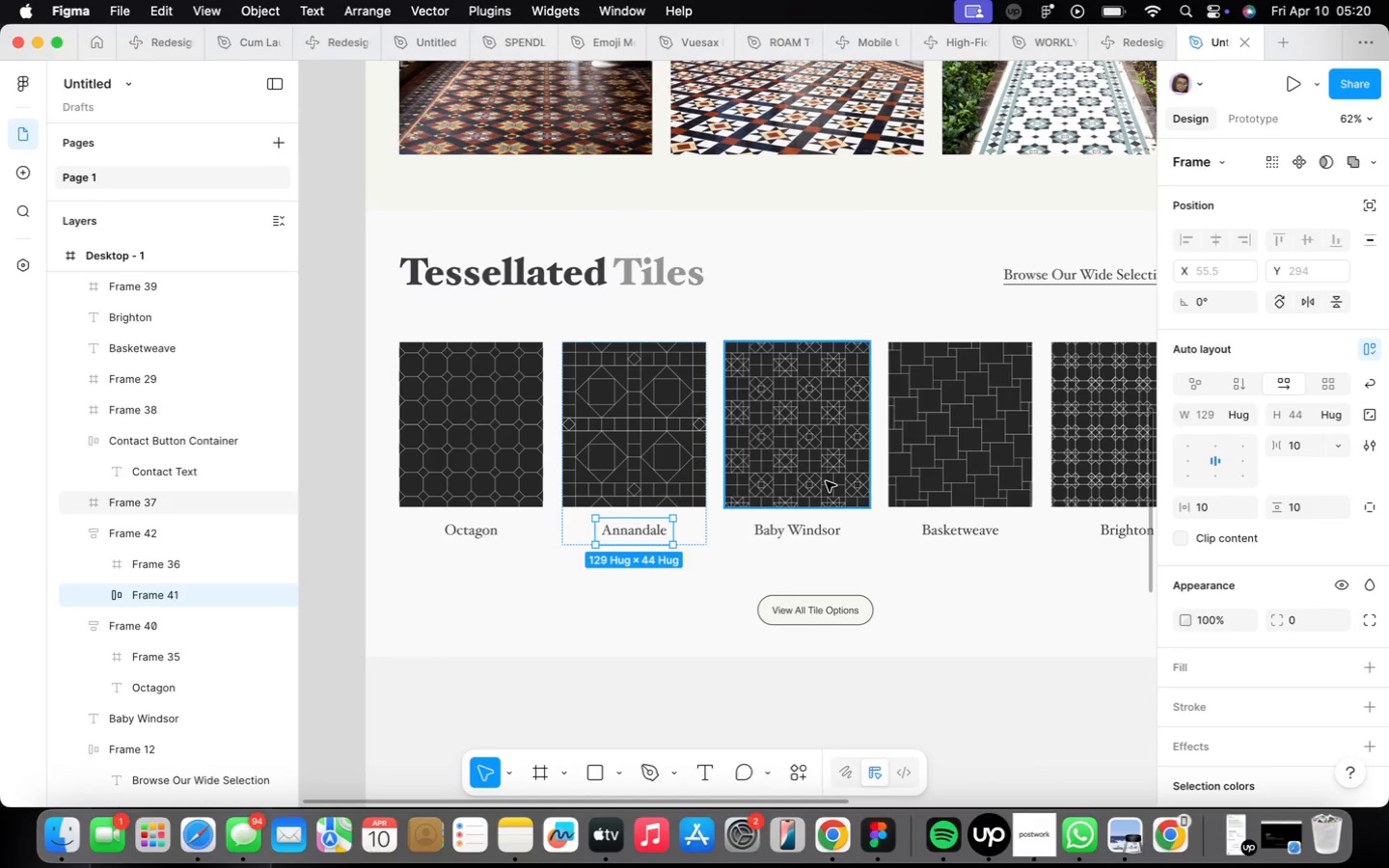 
left_click([826, 482])
 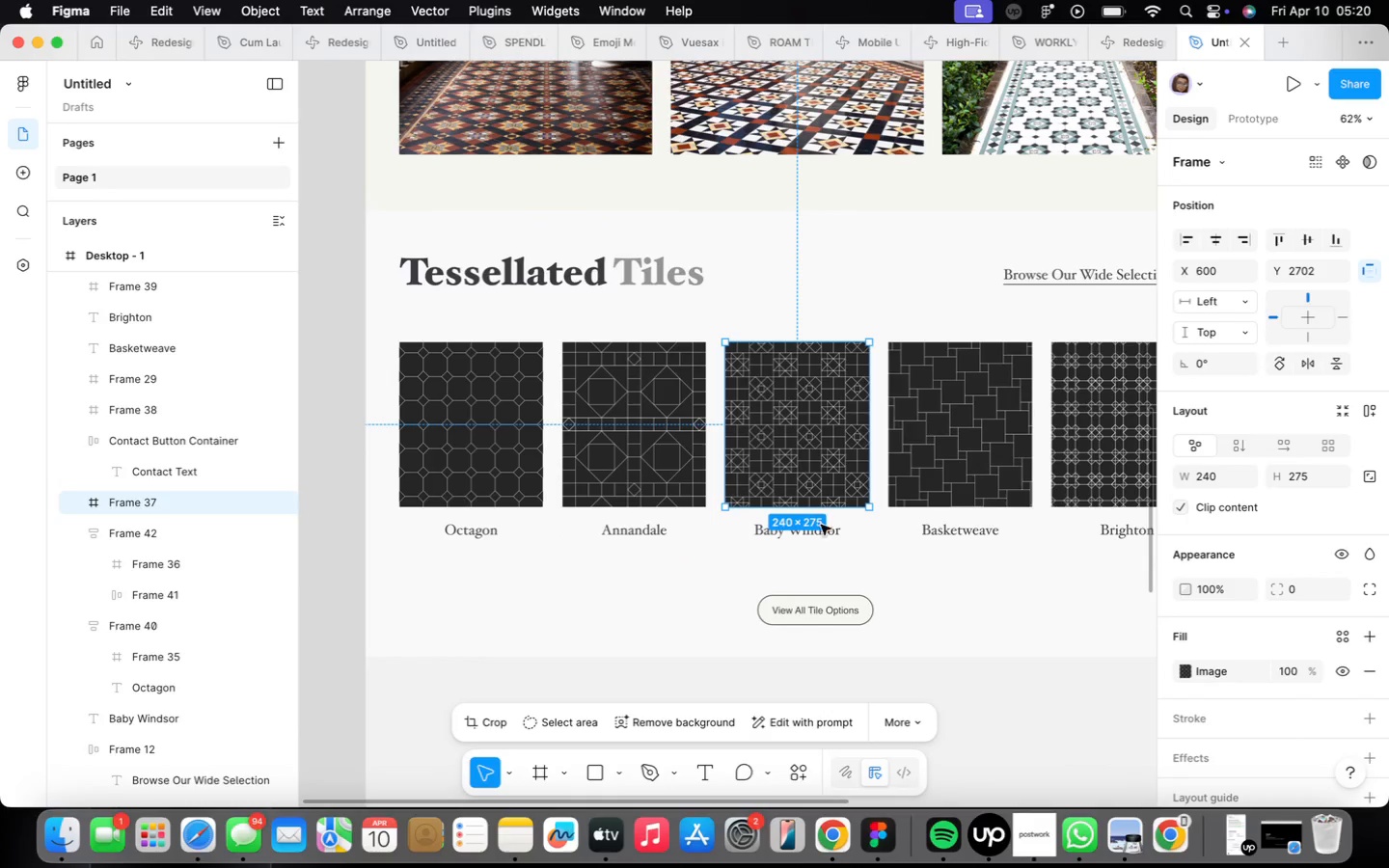 
left_click([823, 531])
 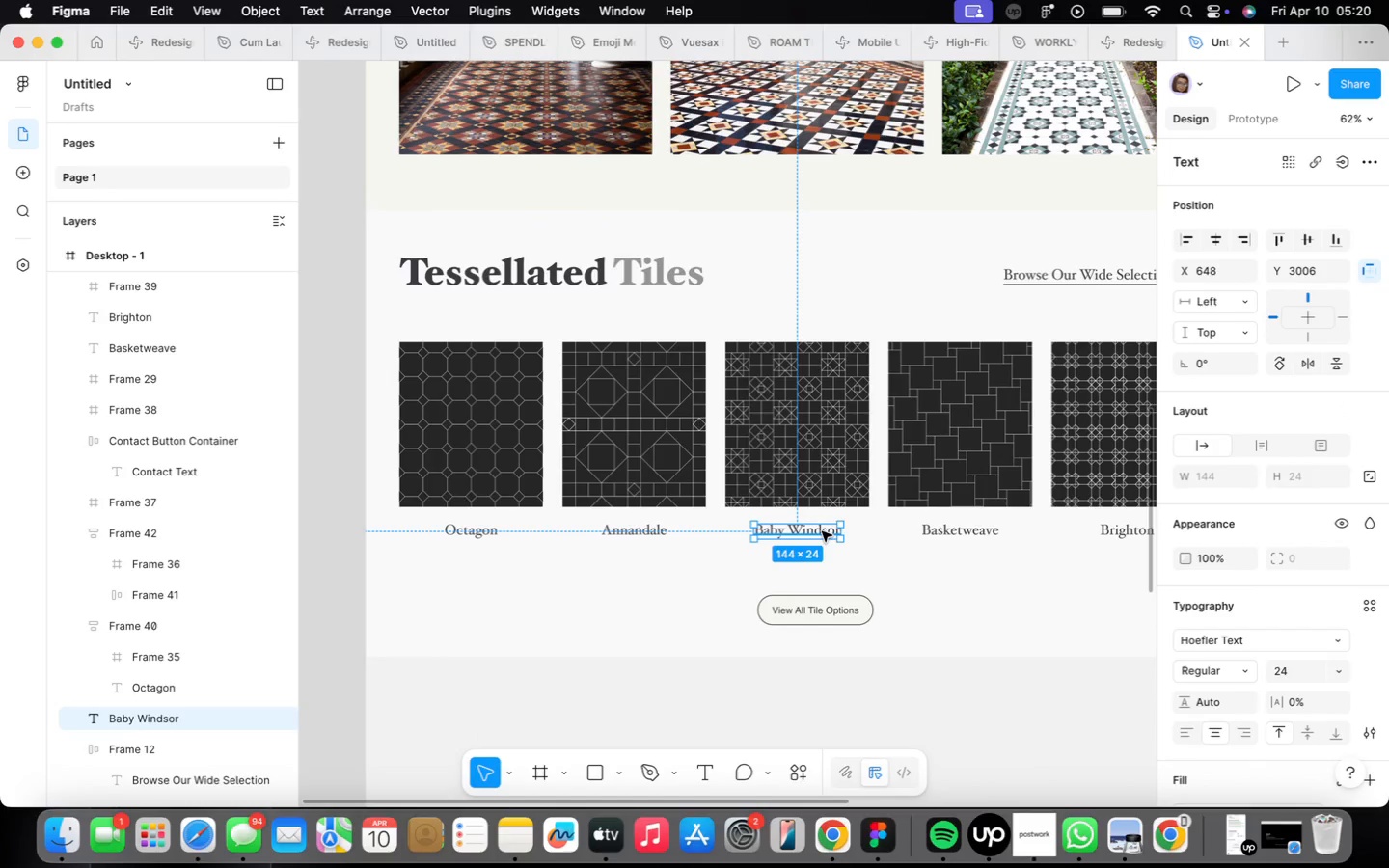 
key(Control+Shift+A)
 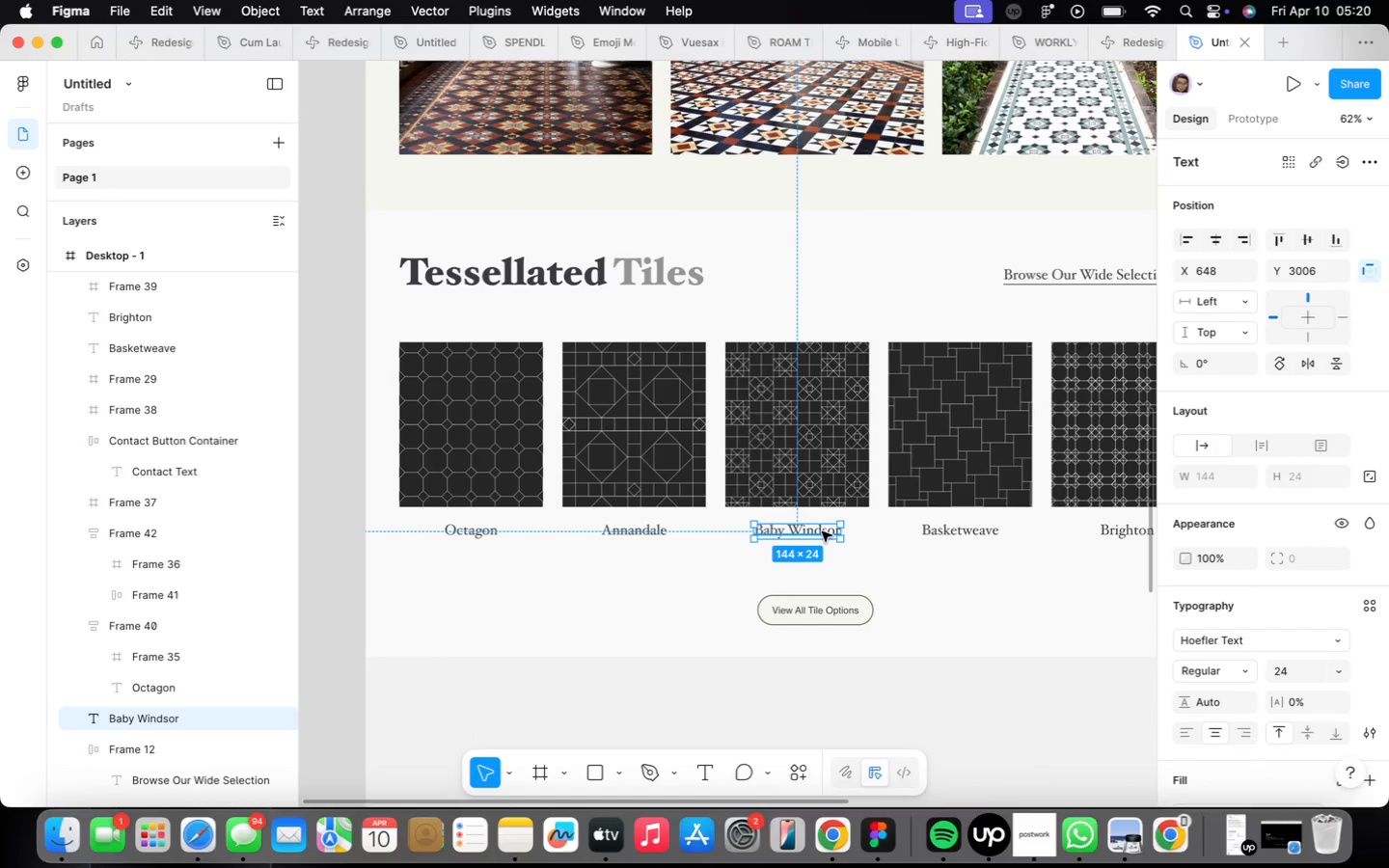 
right_click([822, 531])
 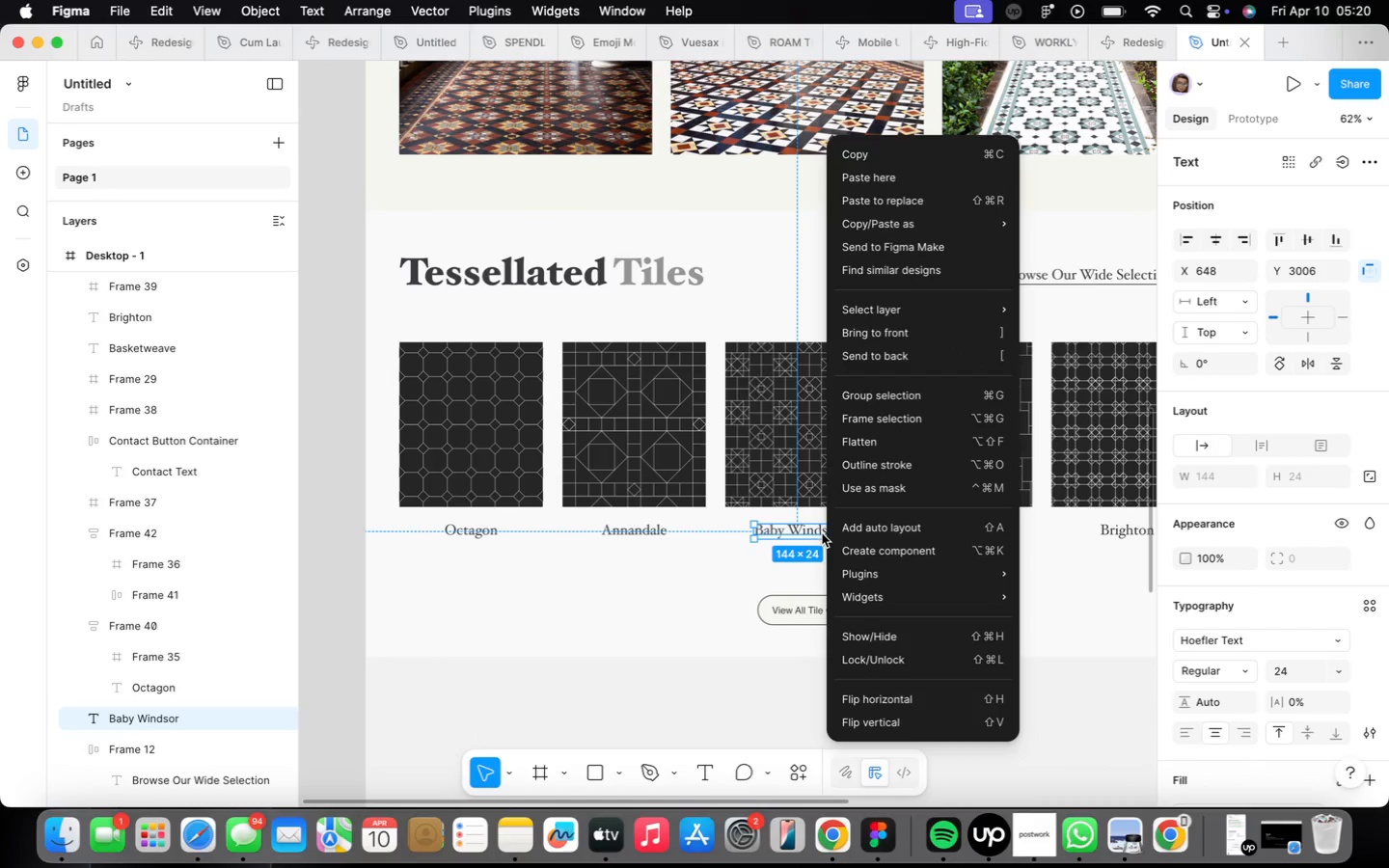 
left_click([821, 533])
 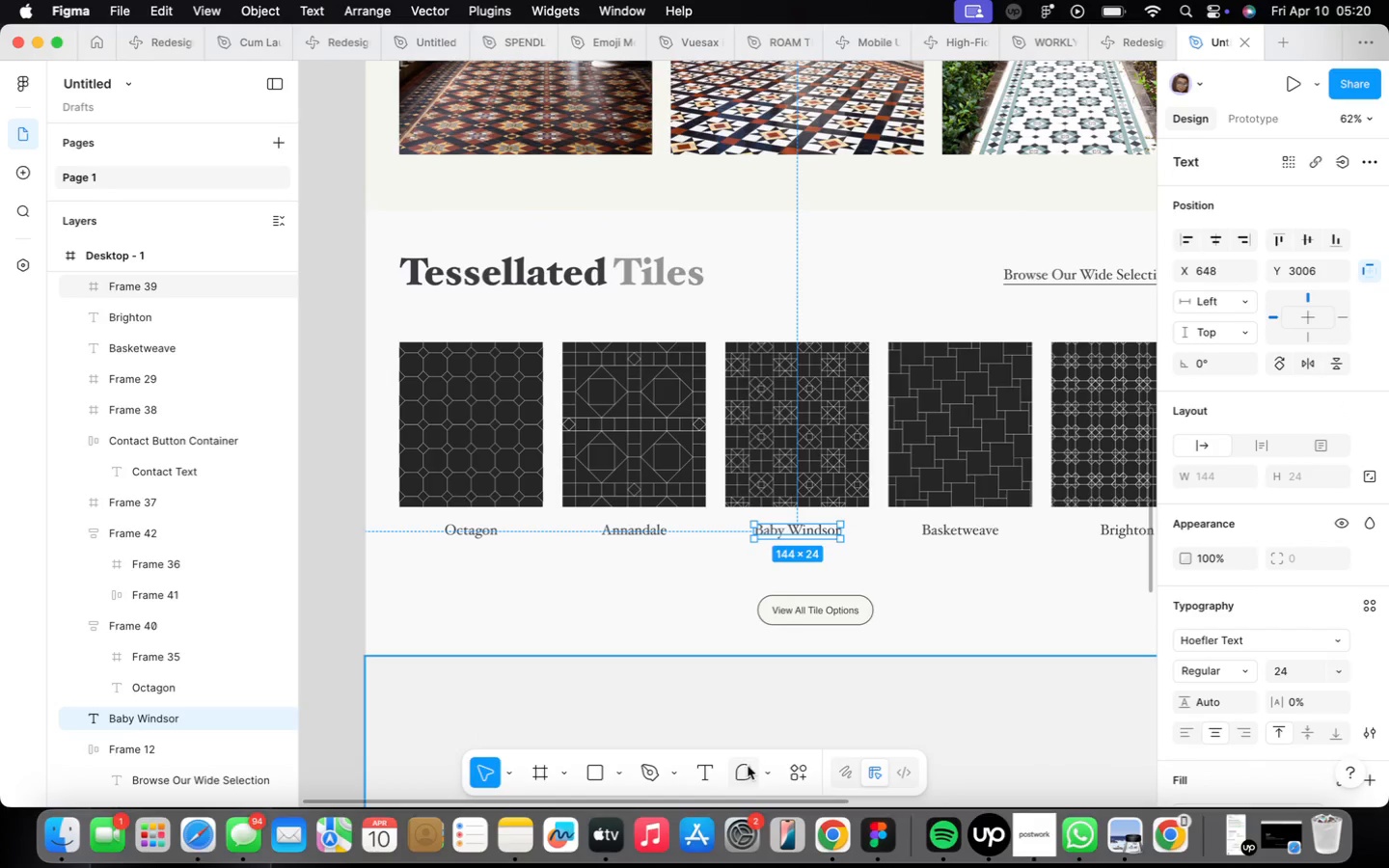 
left_click([793, 766])
 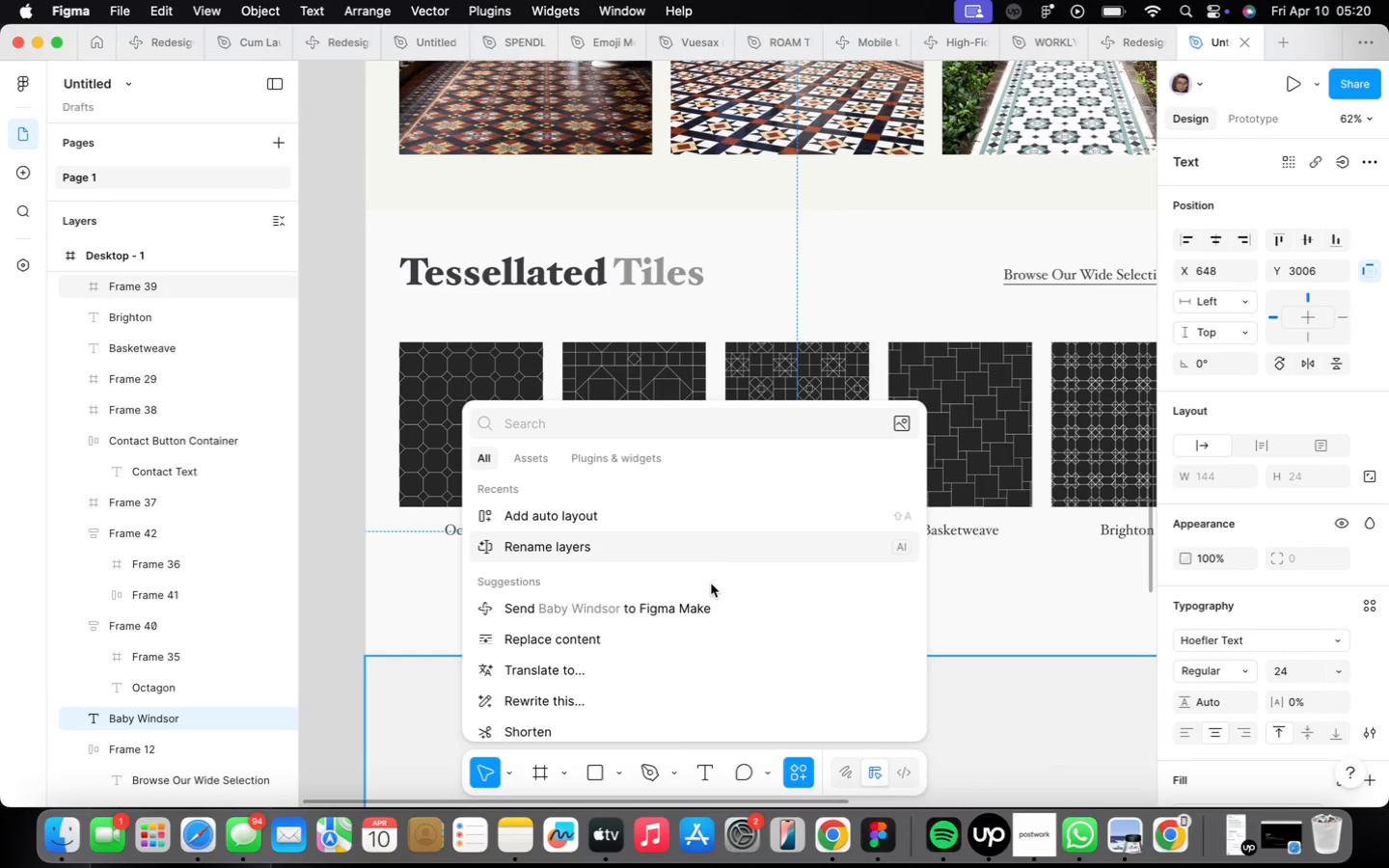 
scroll: coordinate [712, 581], scroll_direction: down, amount: 22.0
 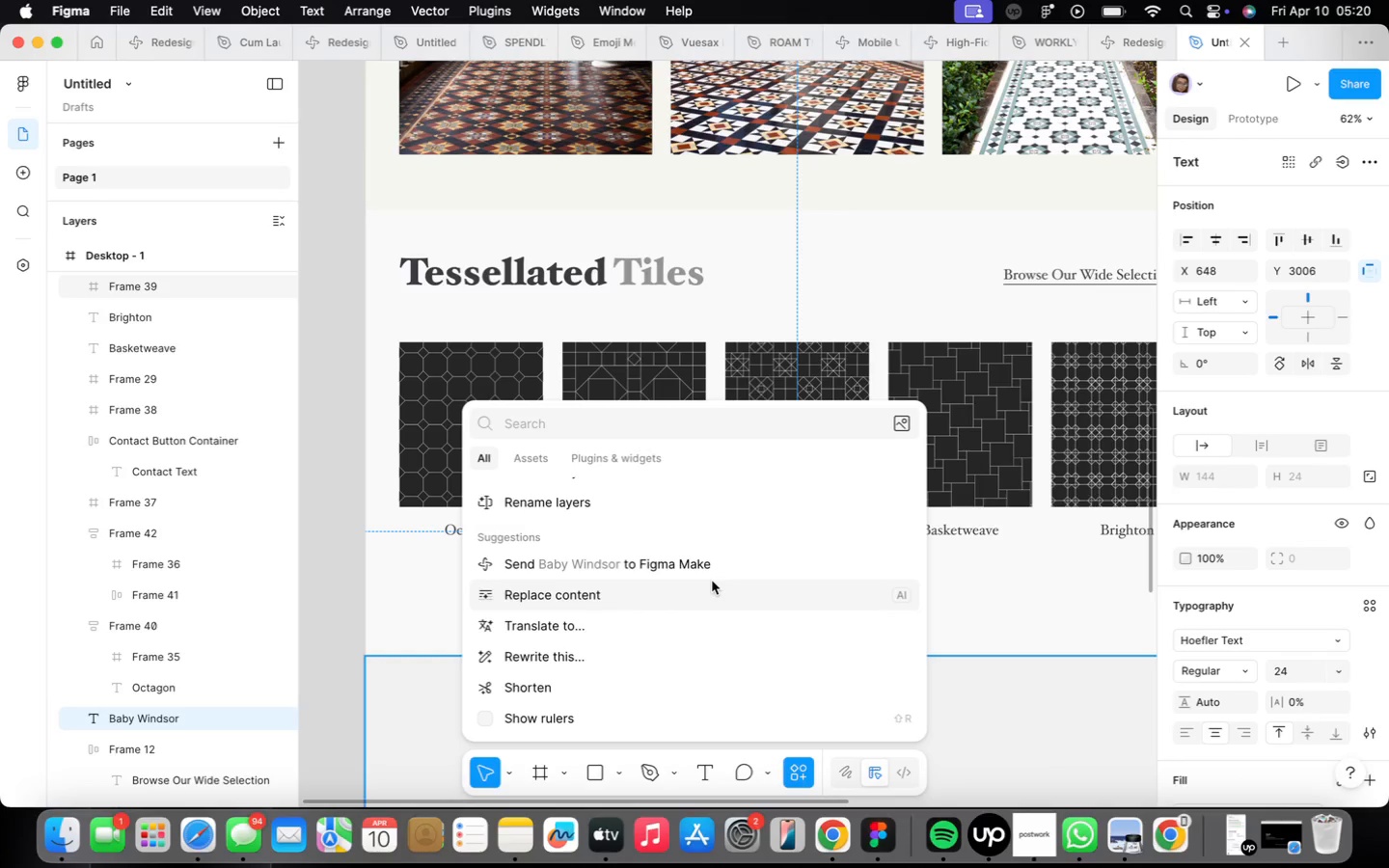 
scroll: coordinate [712, 581], scroll_direction: up, amount: 26.0
 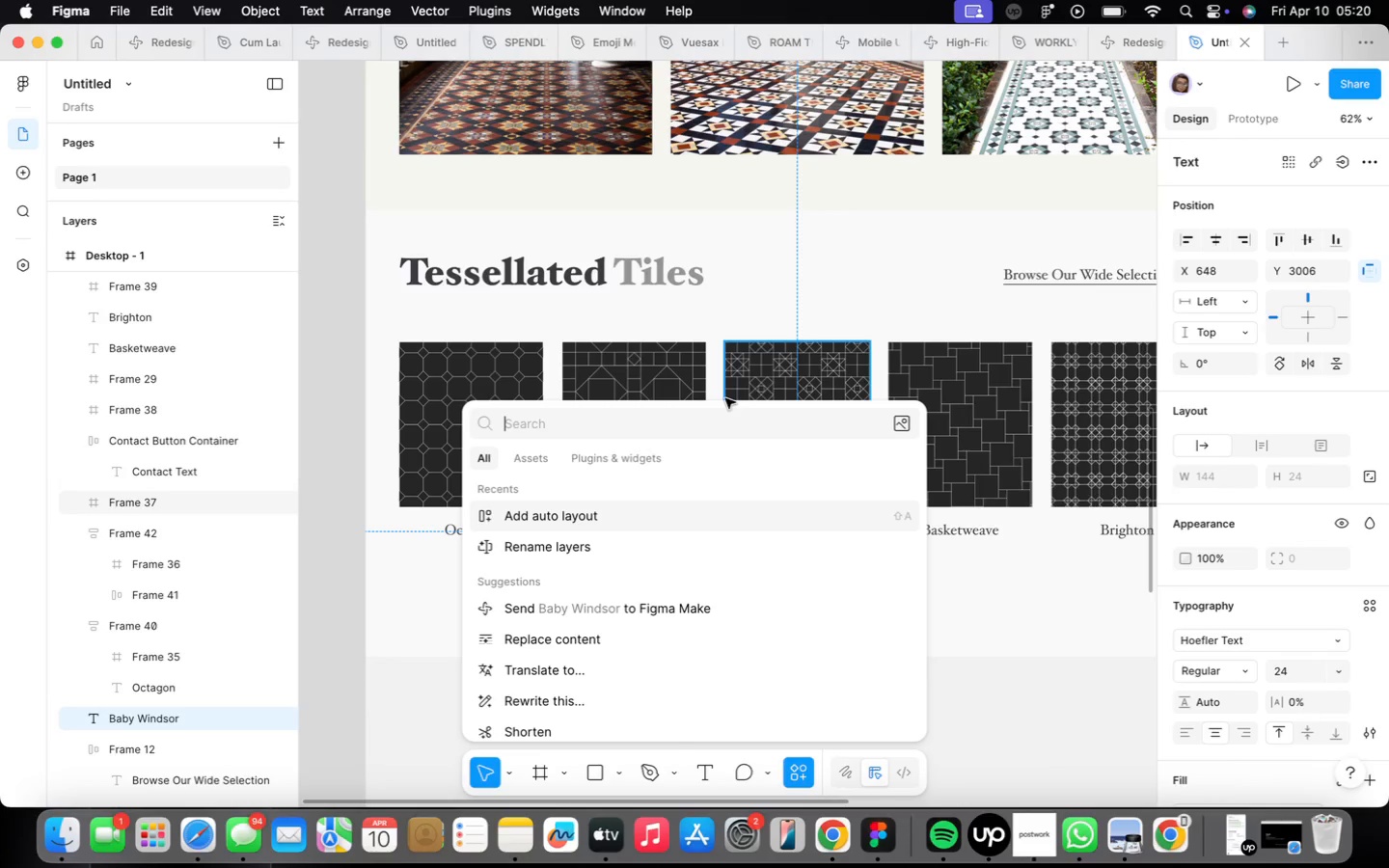 
left_click([732, 371])
 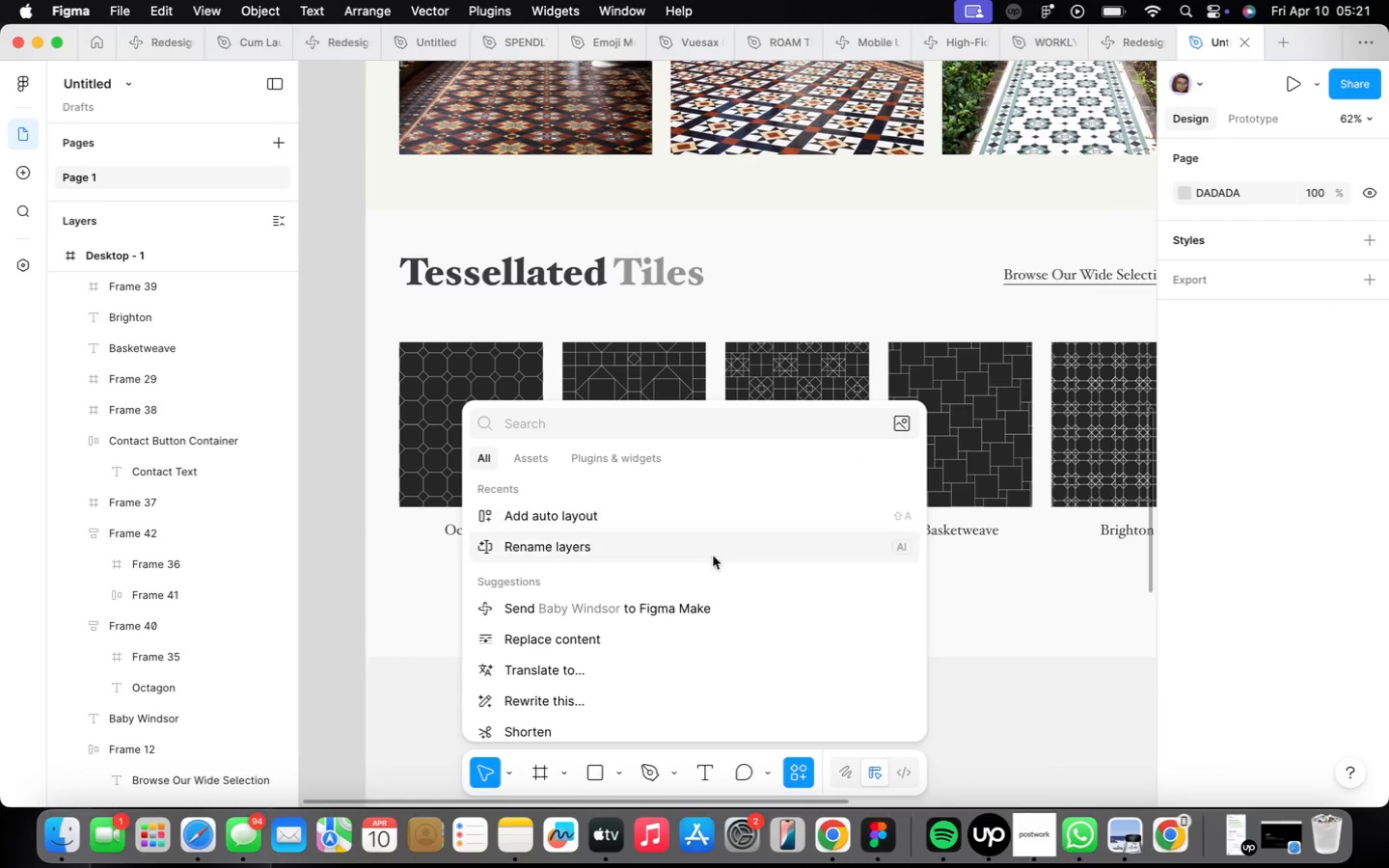 
double_click([359, 565])
 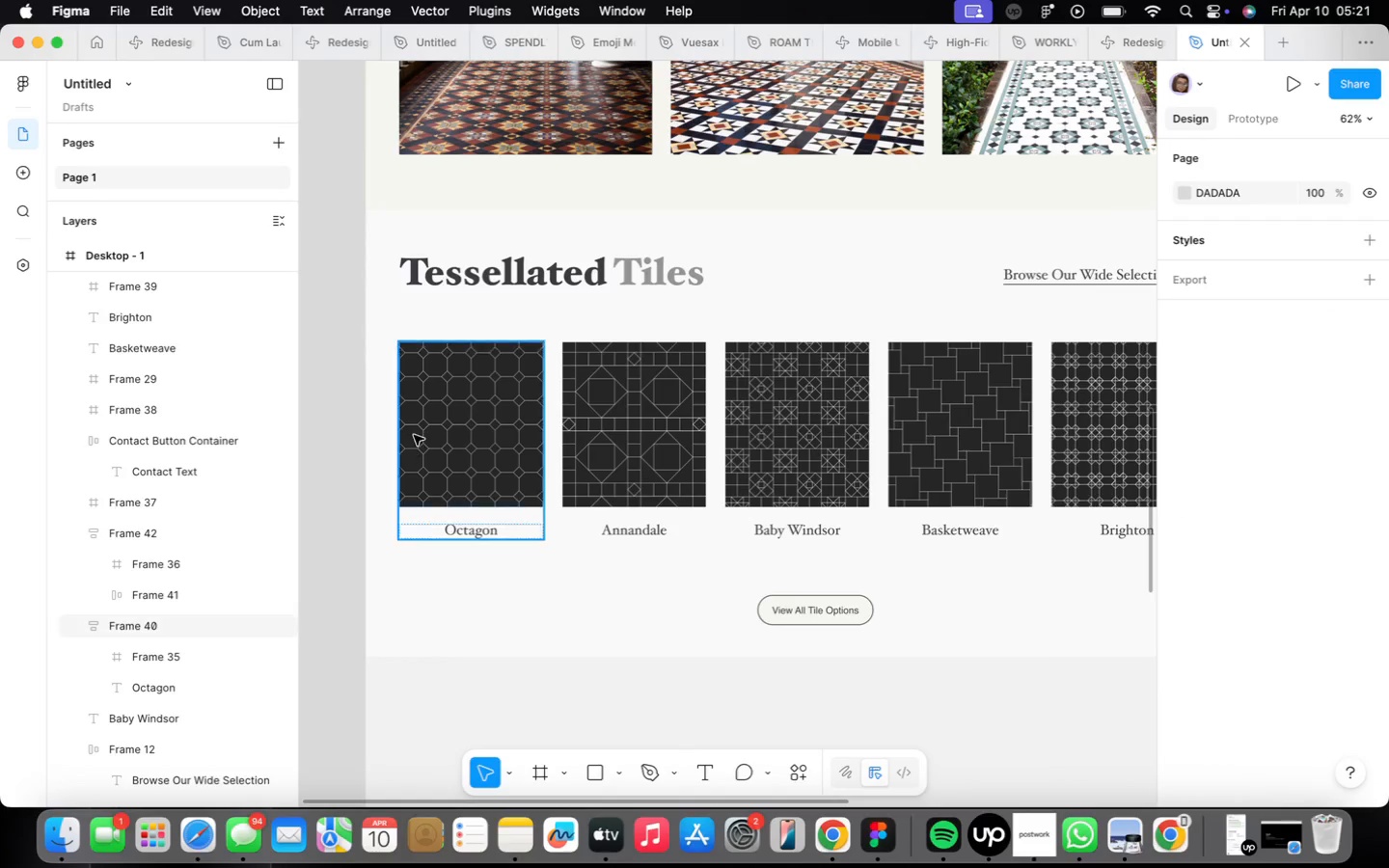 
scroll: coordinate [415, 452], scroll_direction: down, amount: 5.0
 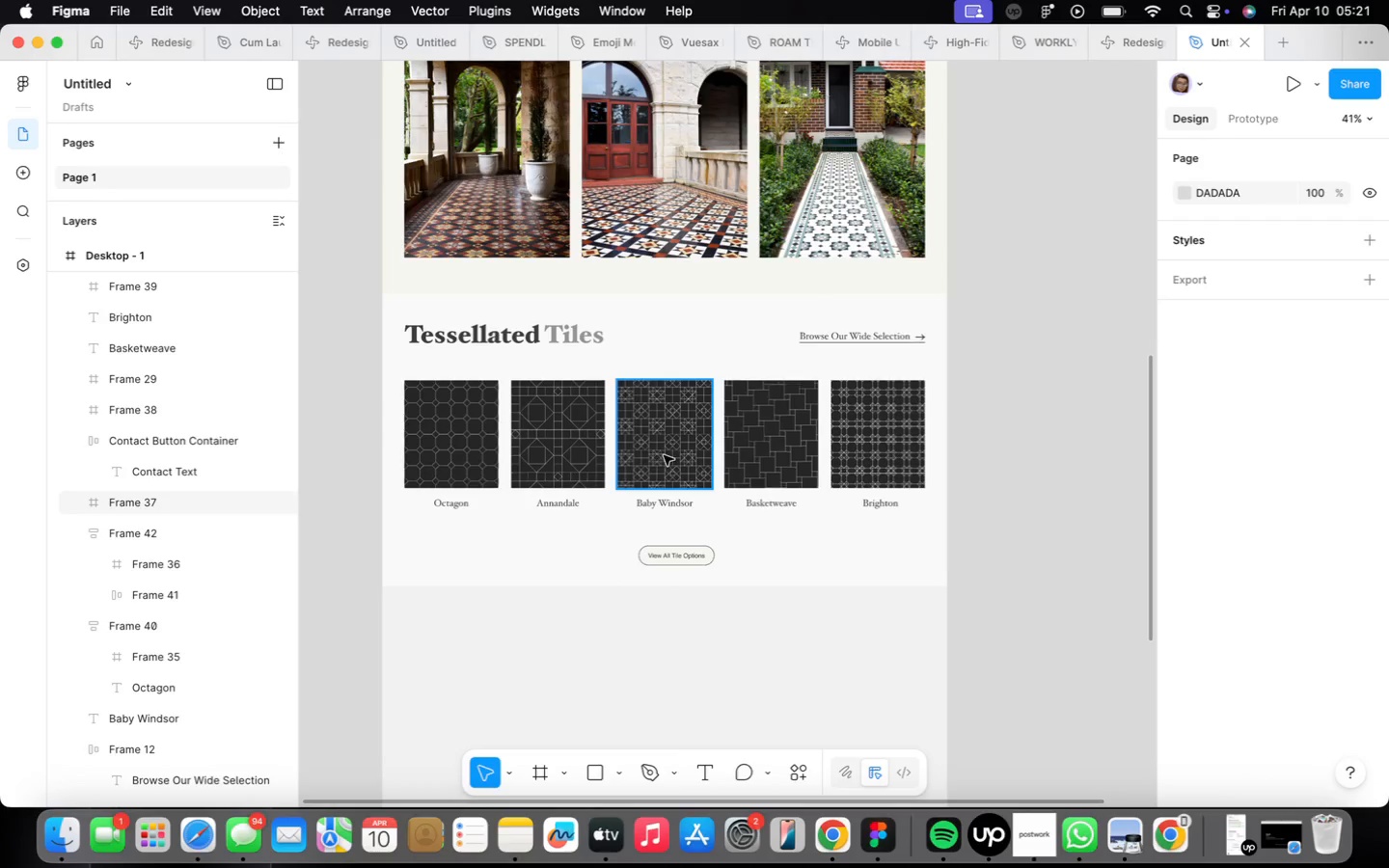 
left_click([664, 454])
 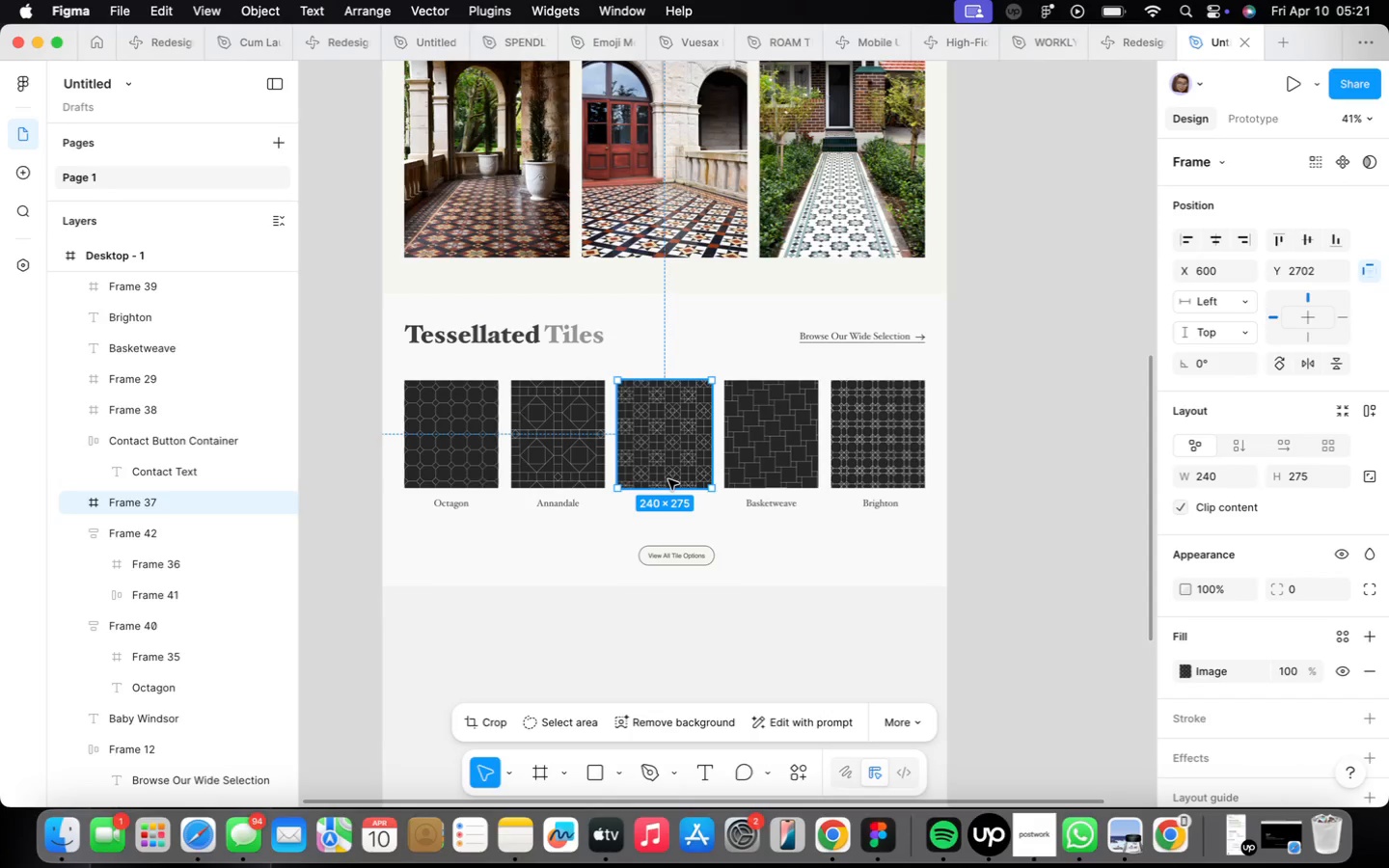 
scroll: coordinate [668, 477], scroll_direction: up, amount: 14.0
 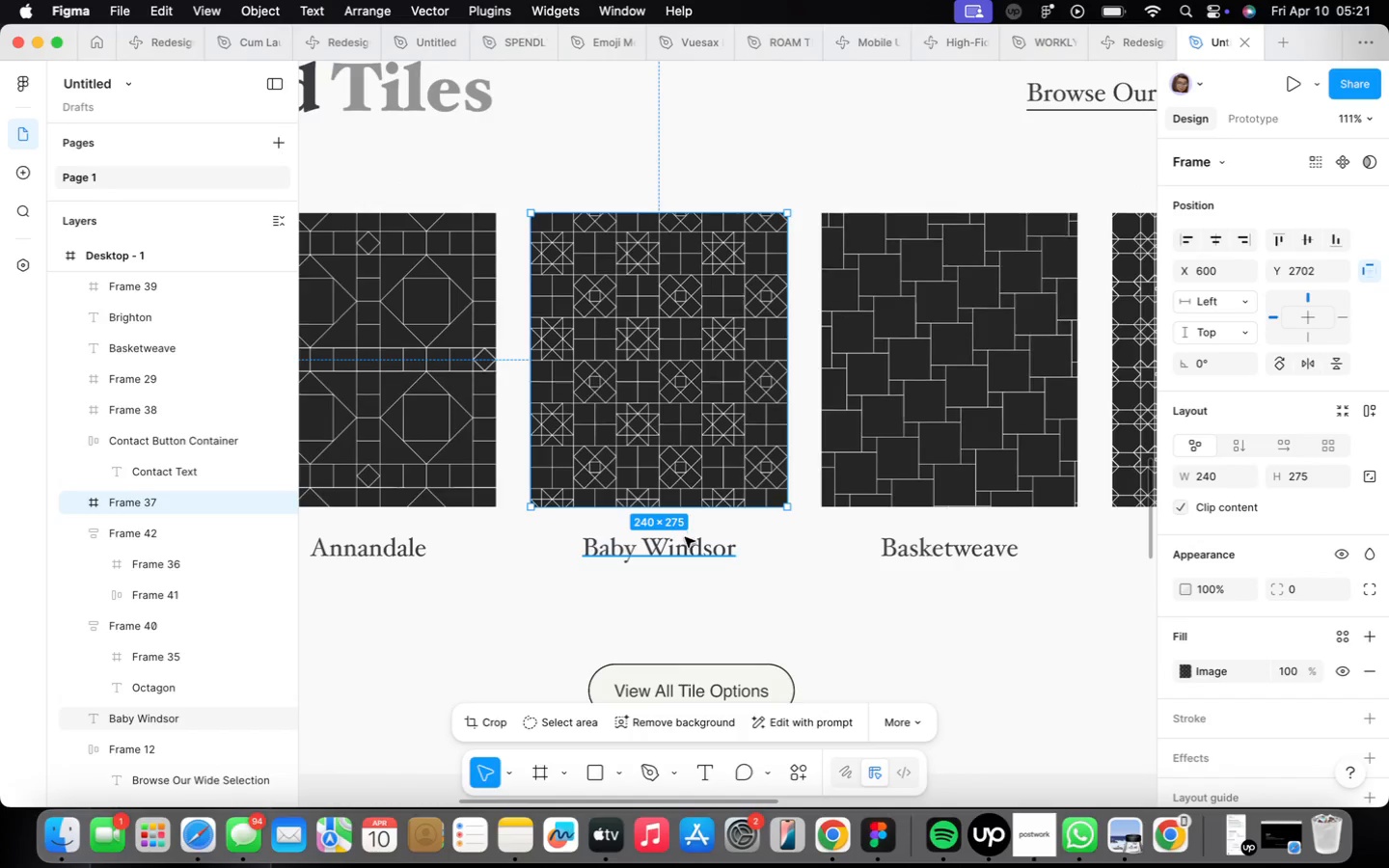 
hold_key(key=ShiftLeft, duration=0.45)
left_click([686, 544])
 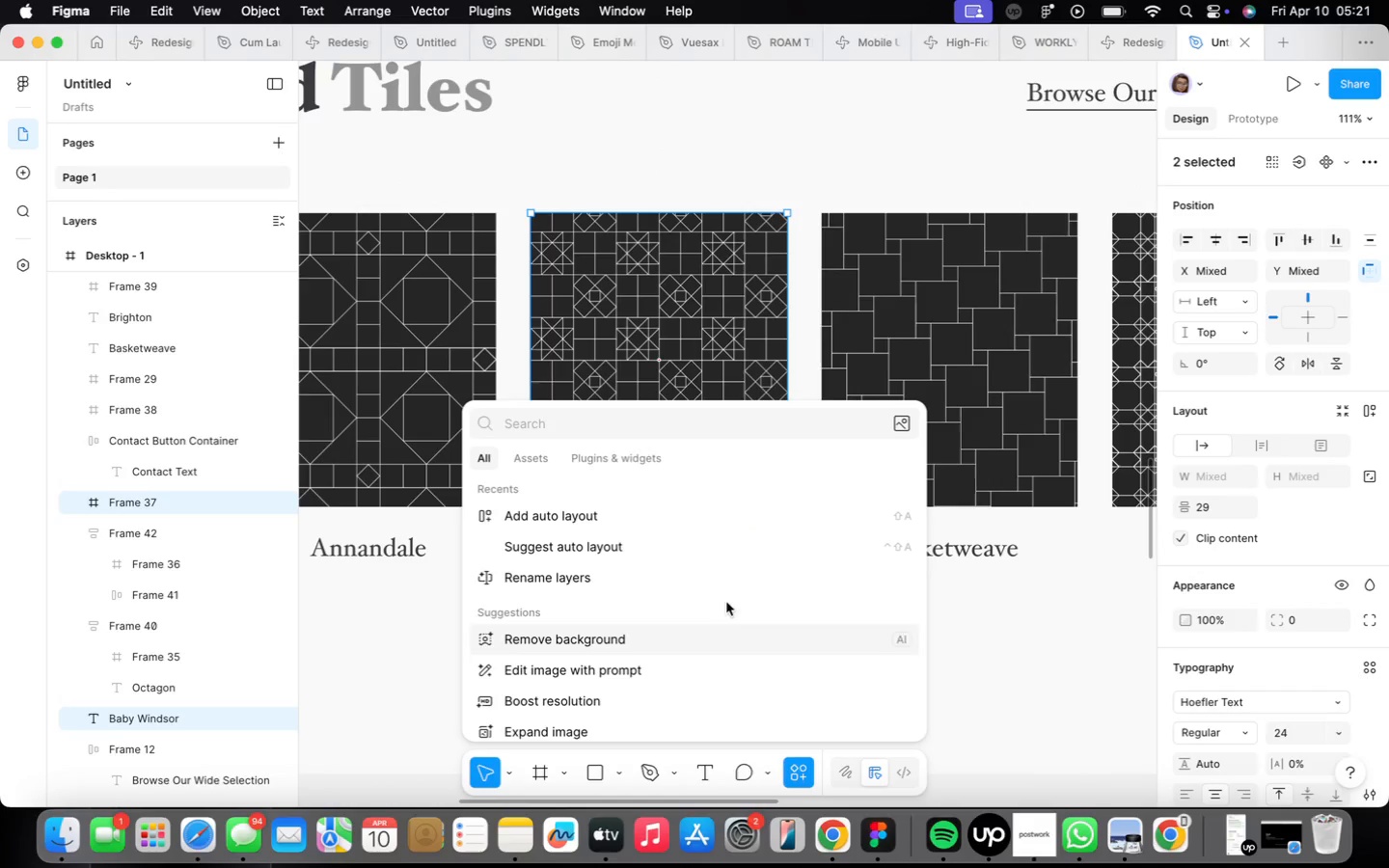 
left_click([680, 534])
 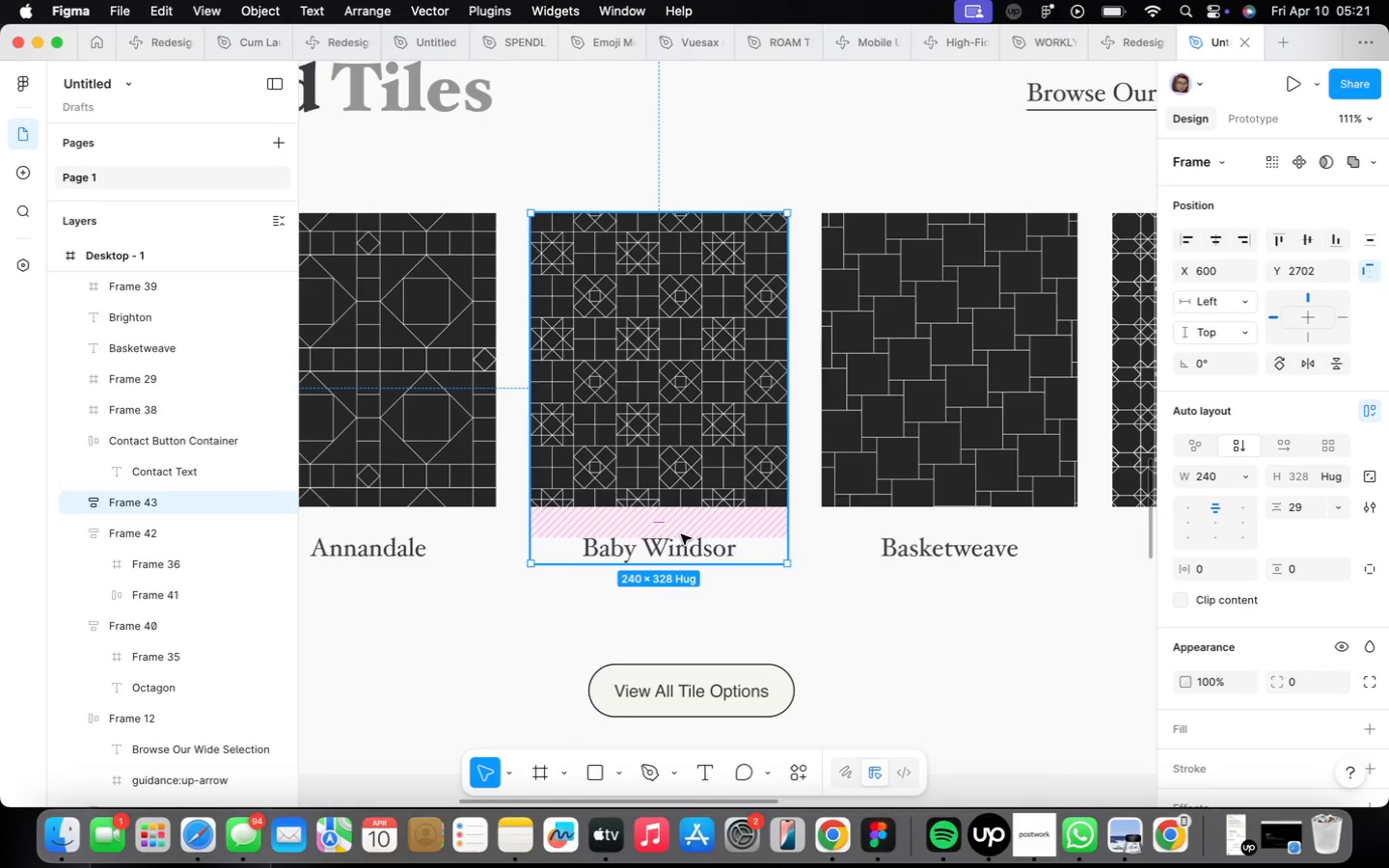 
scroll: coordinate [681, 533], scroll_direction: down, amount: 5.0
 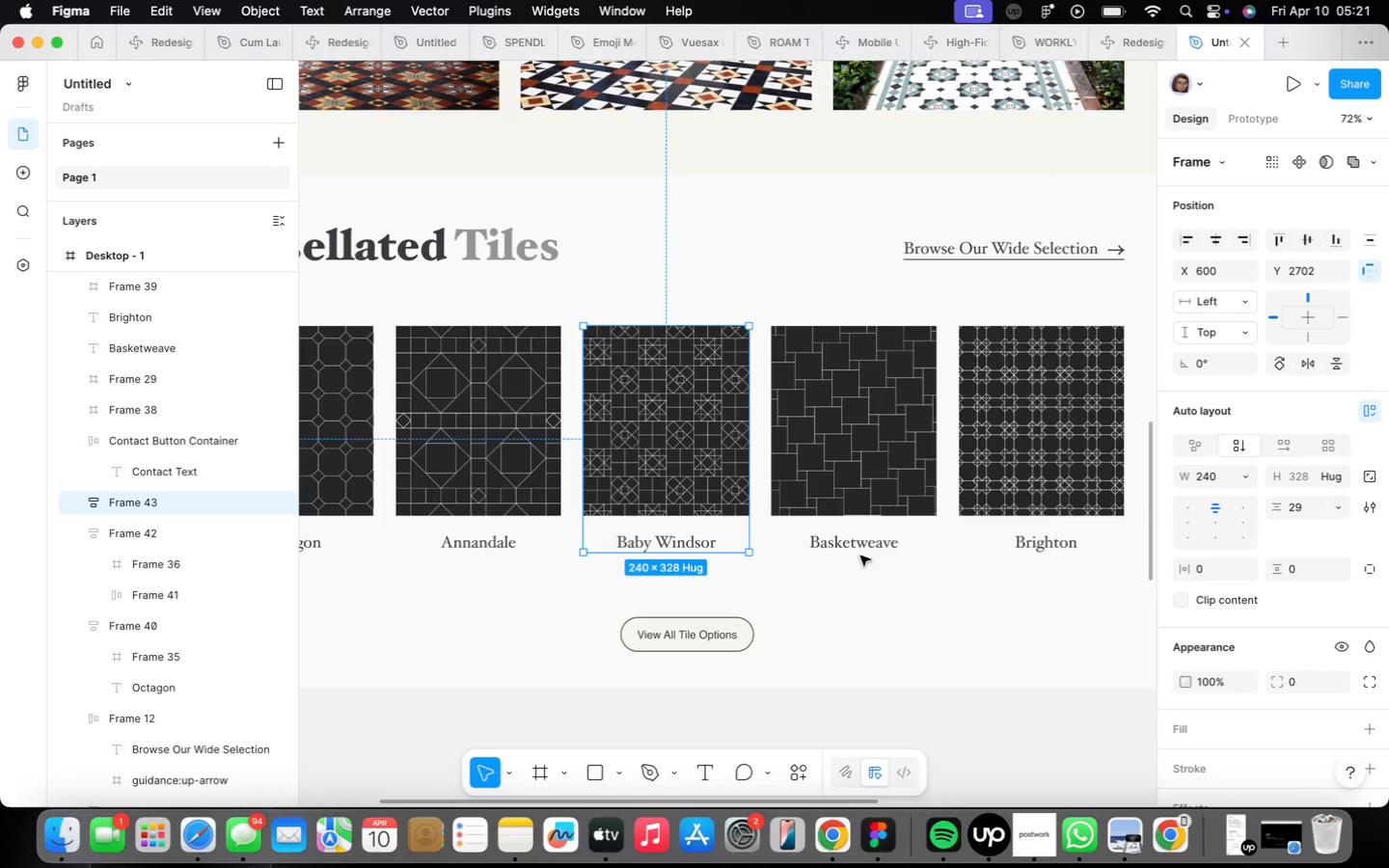 
left_click([857, 547])
 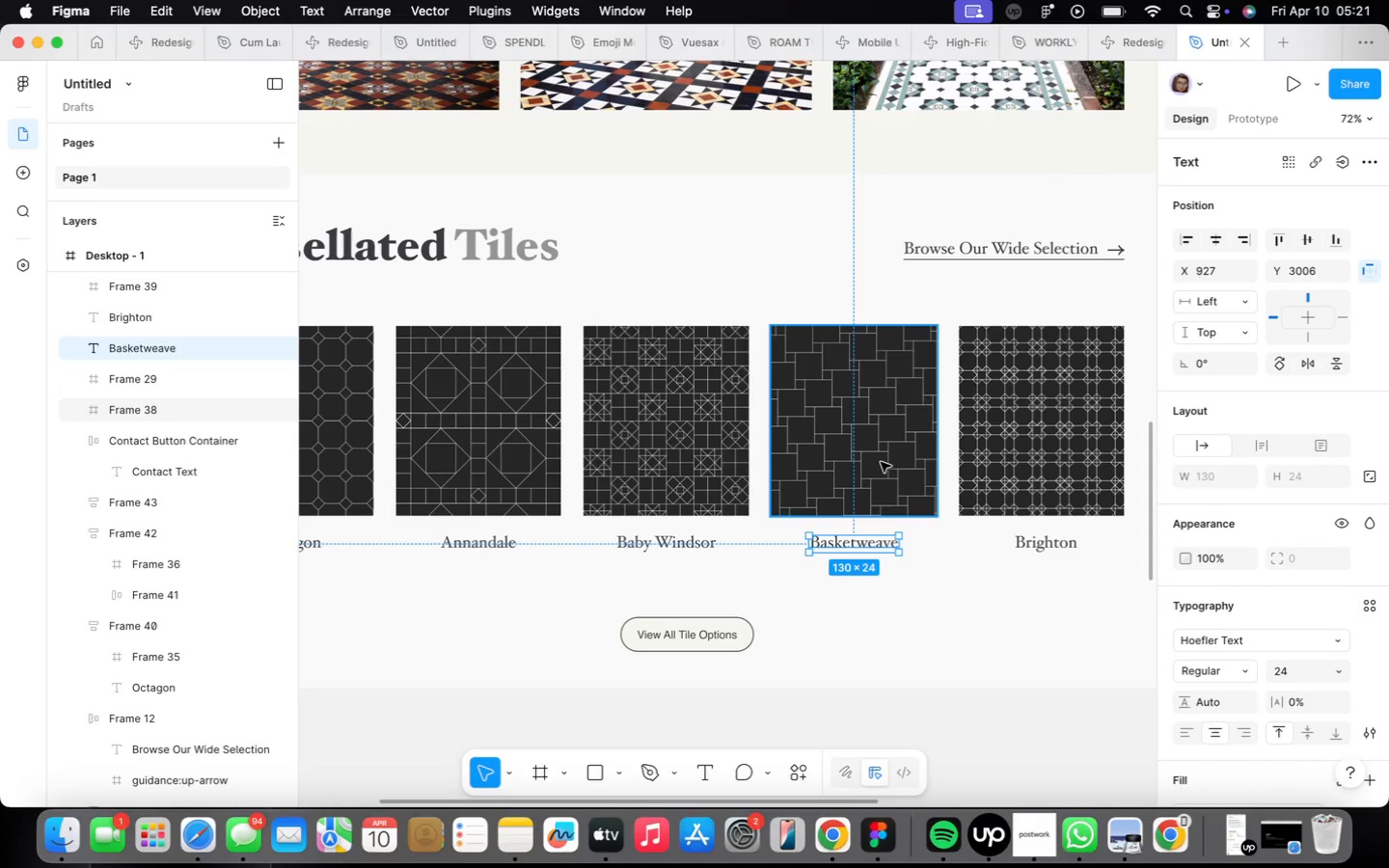 
hold_key(key=ShiftLeft, duration=0.38)
left_click([880, 461])
 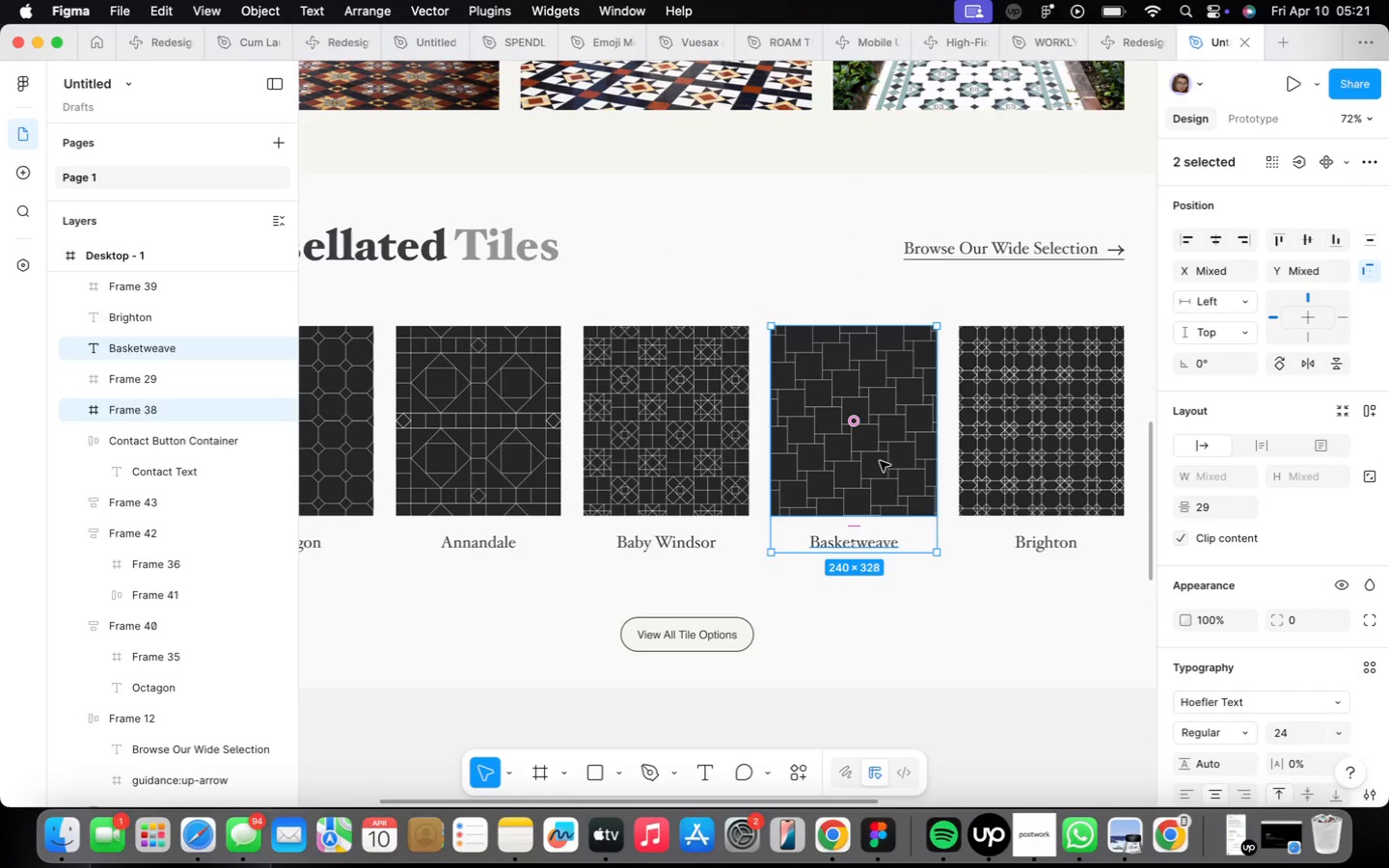 
key(Control+Shift+A)
 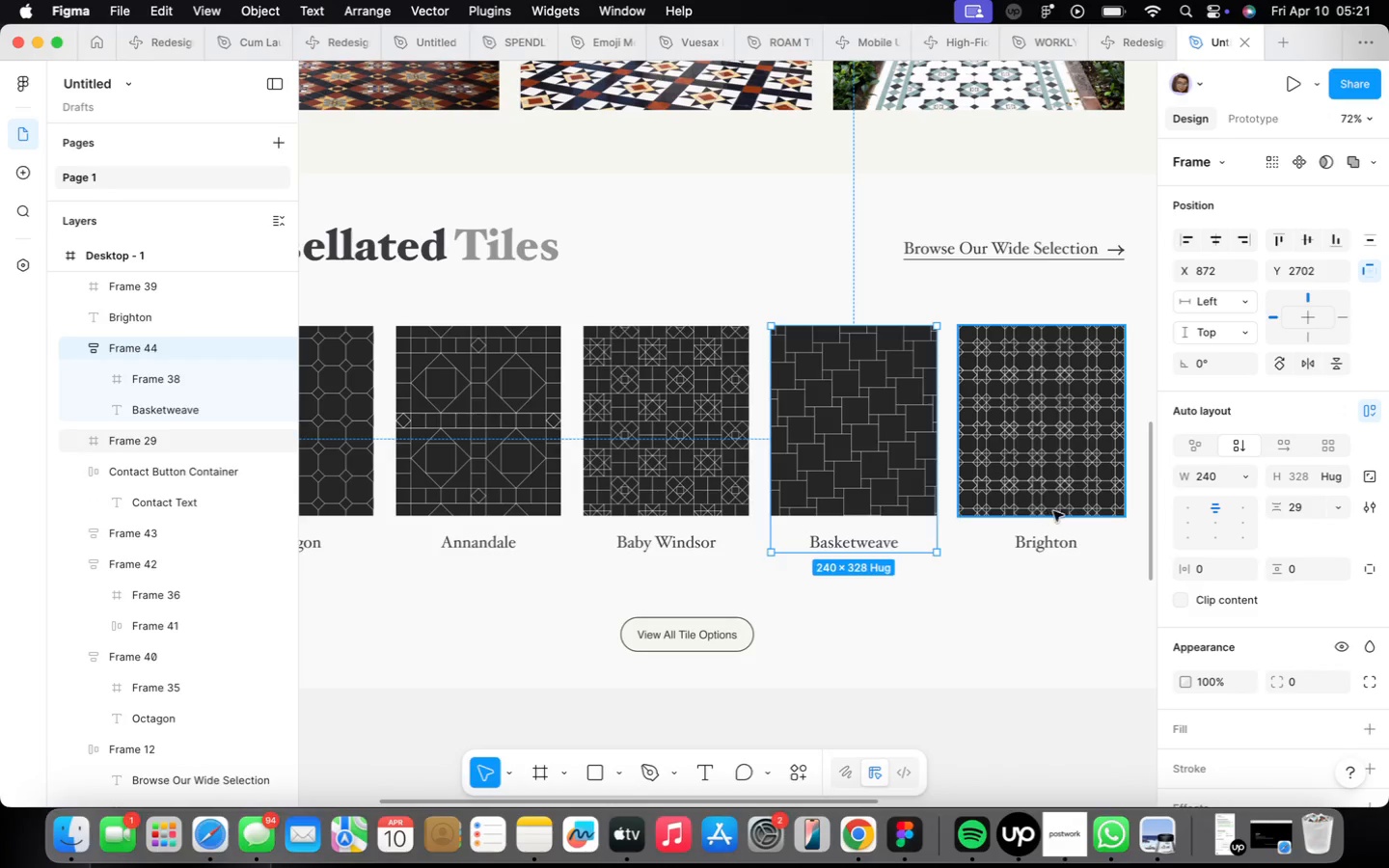 
left_click([1052, 549])
 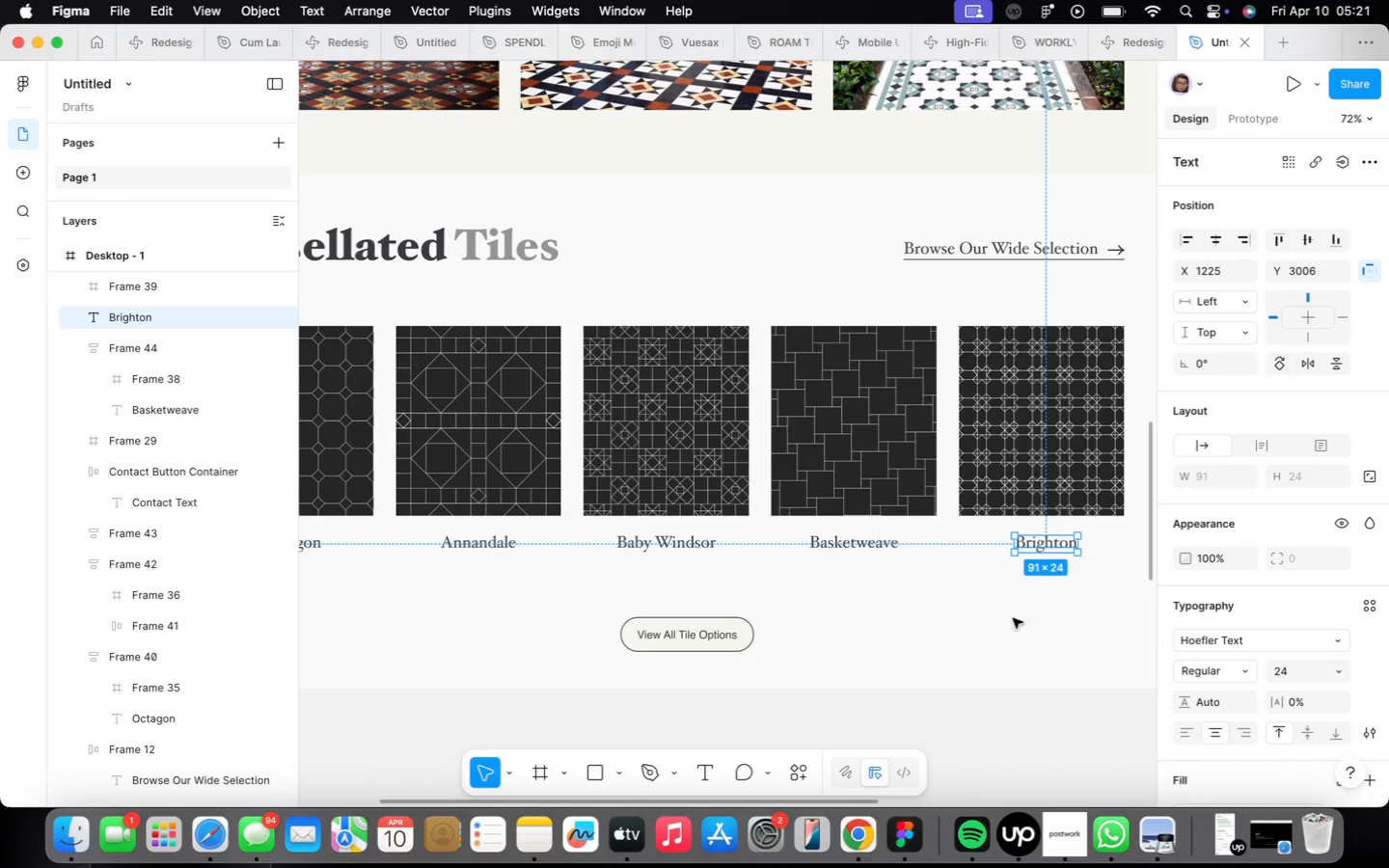 
key(Control+Shift+A)
 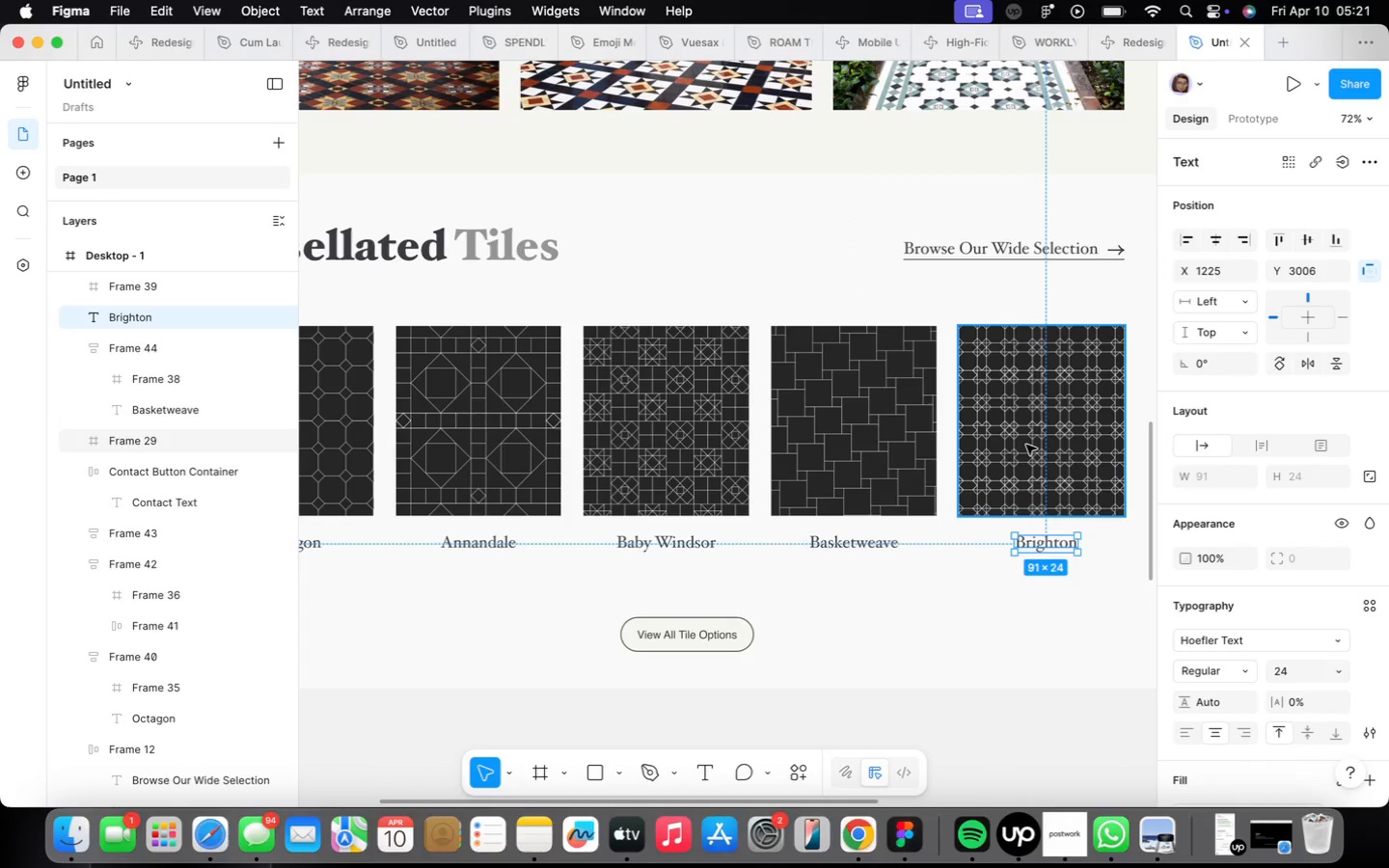 
hold_key(key=ShiftLeft, duration=0.43)
left_click([1030, 464])
 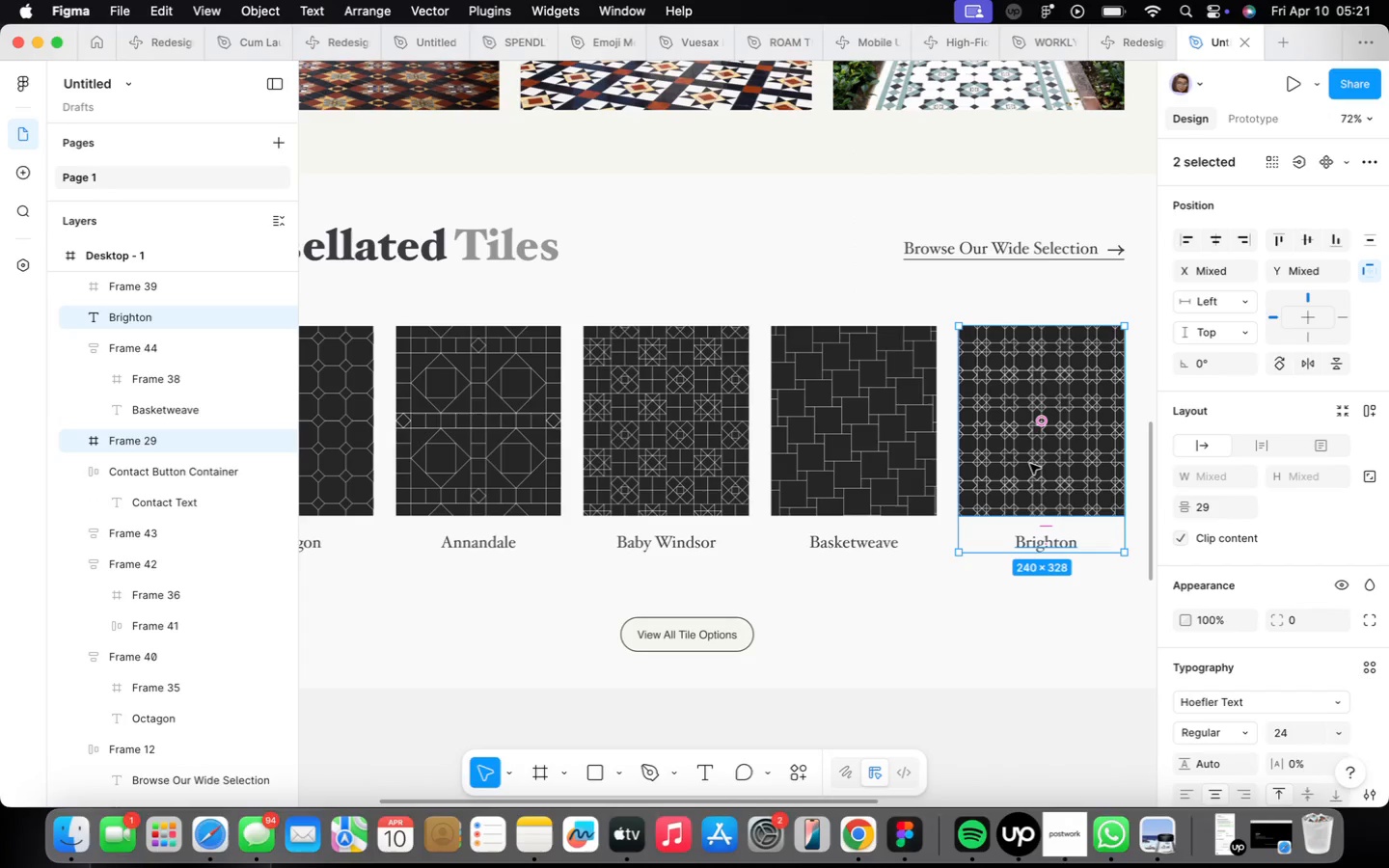 
key(Control+Shift+A)
 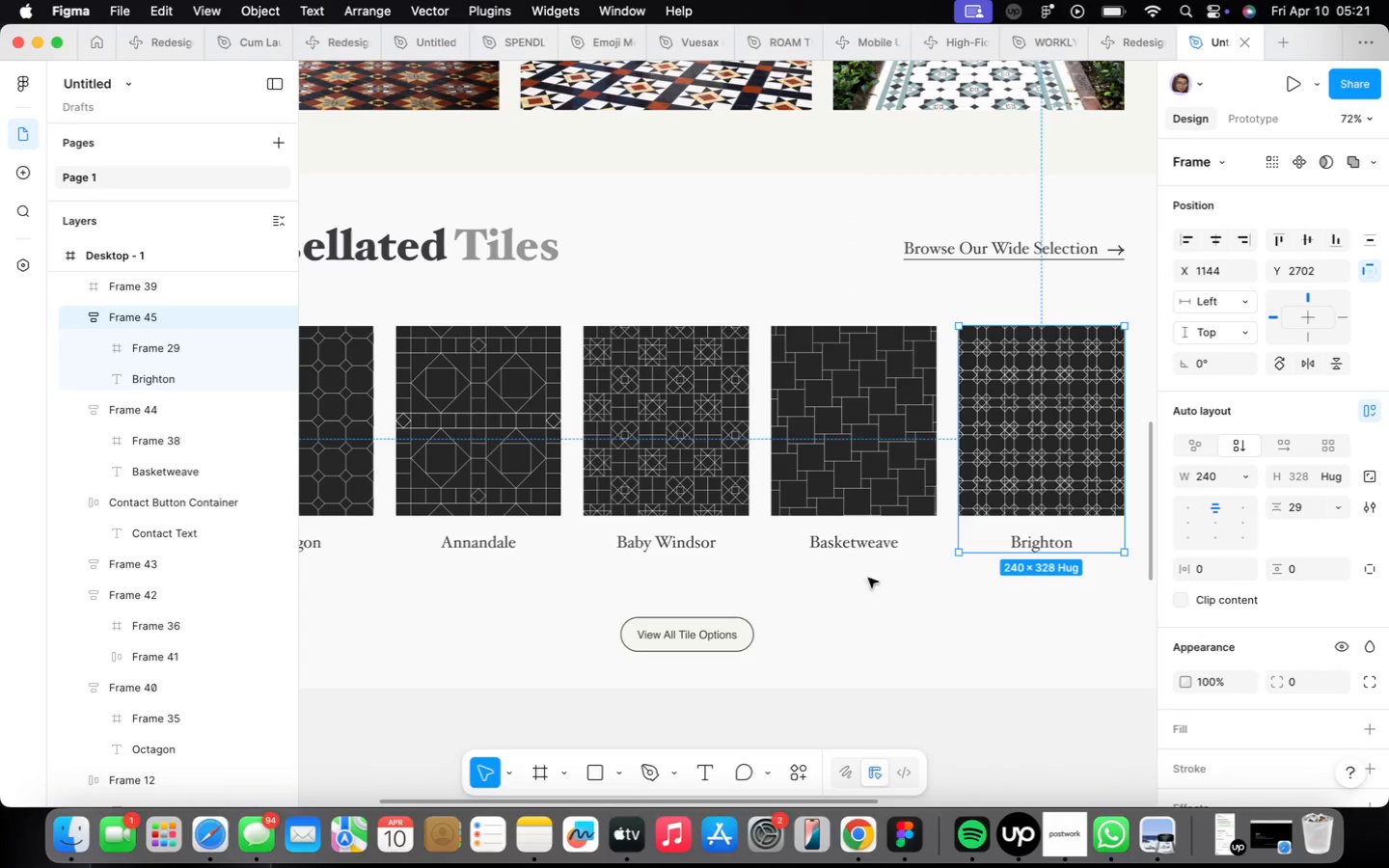 
scroll: coordinate [740, 562], scroll_direction: down, amount: 5.0
 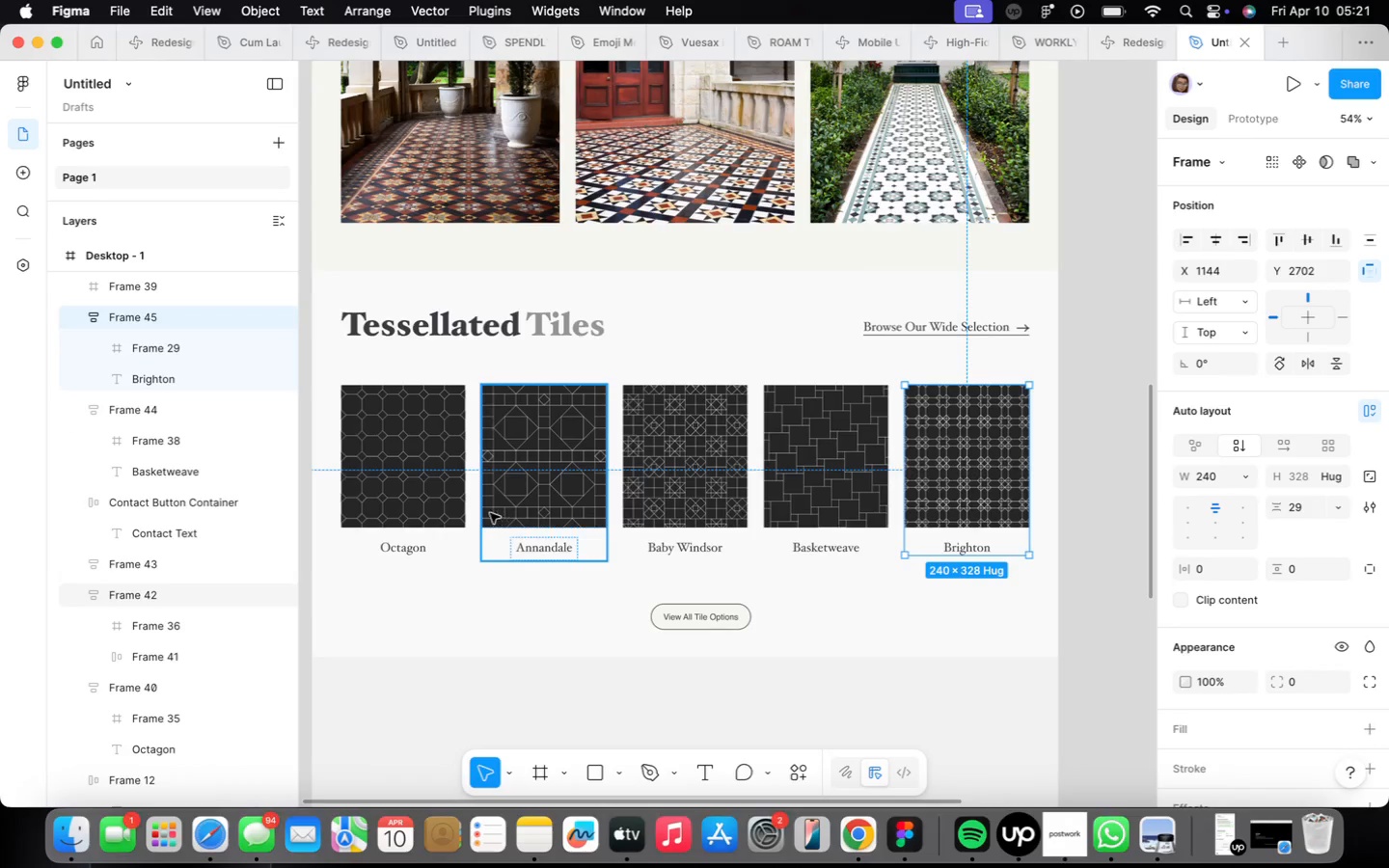 
left_click([447, 515])
 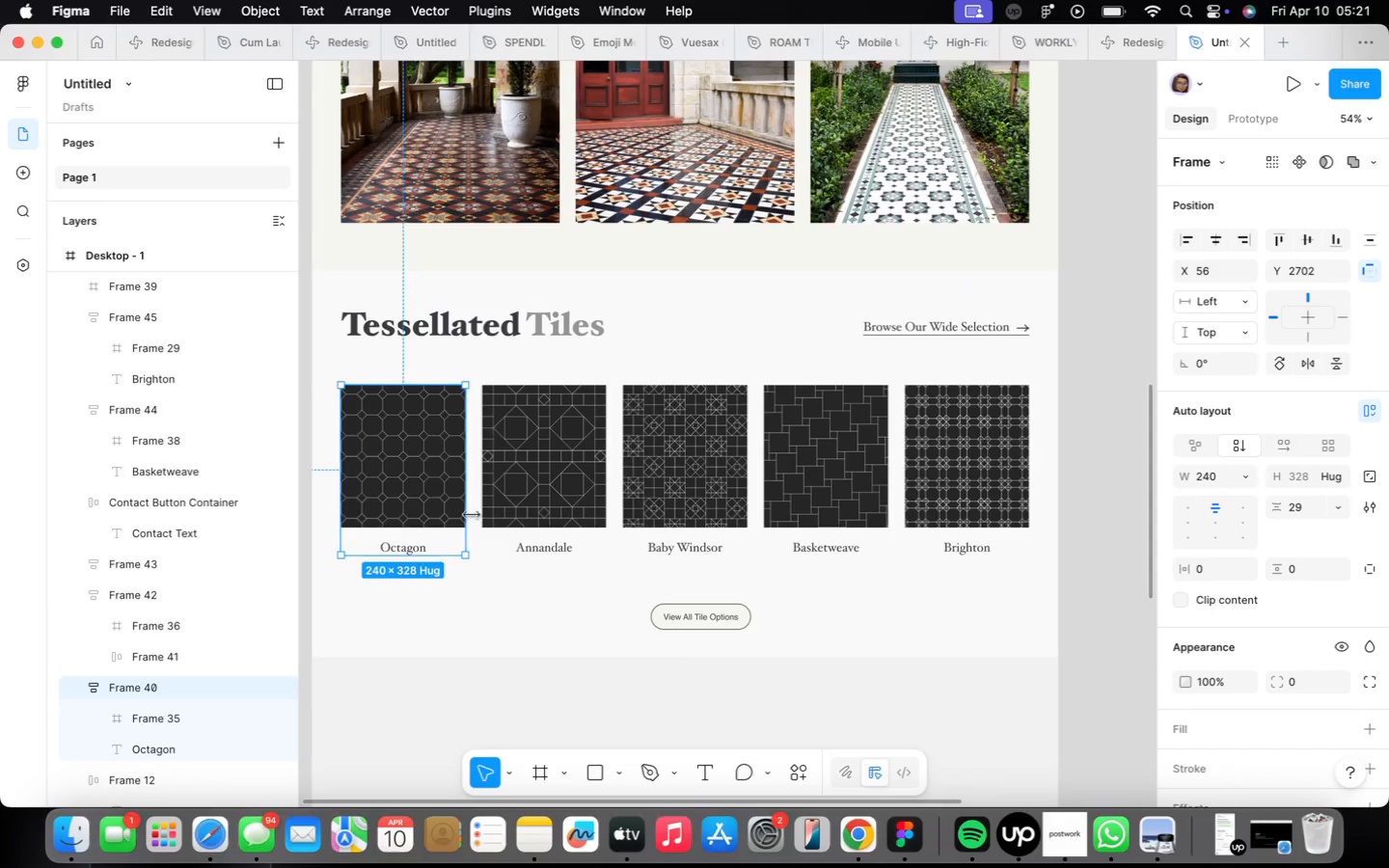 
hold_key(key=ShiftLeft, duration=2.69)
left_click([547, 511])
 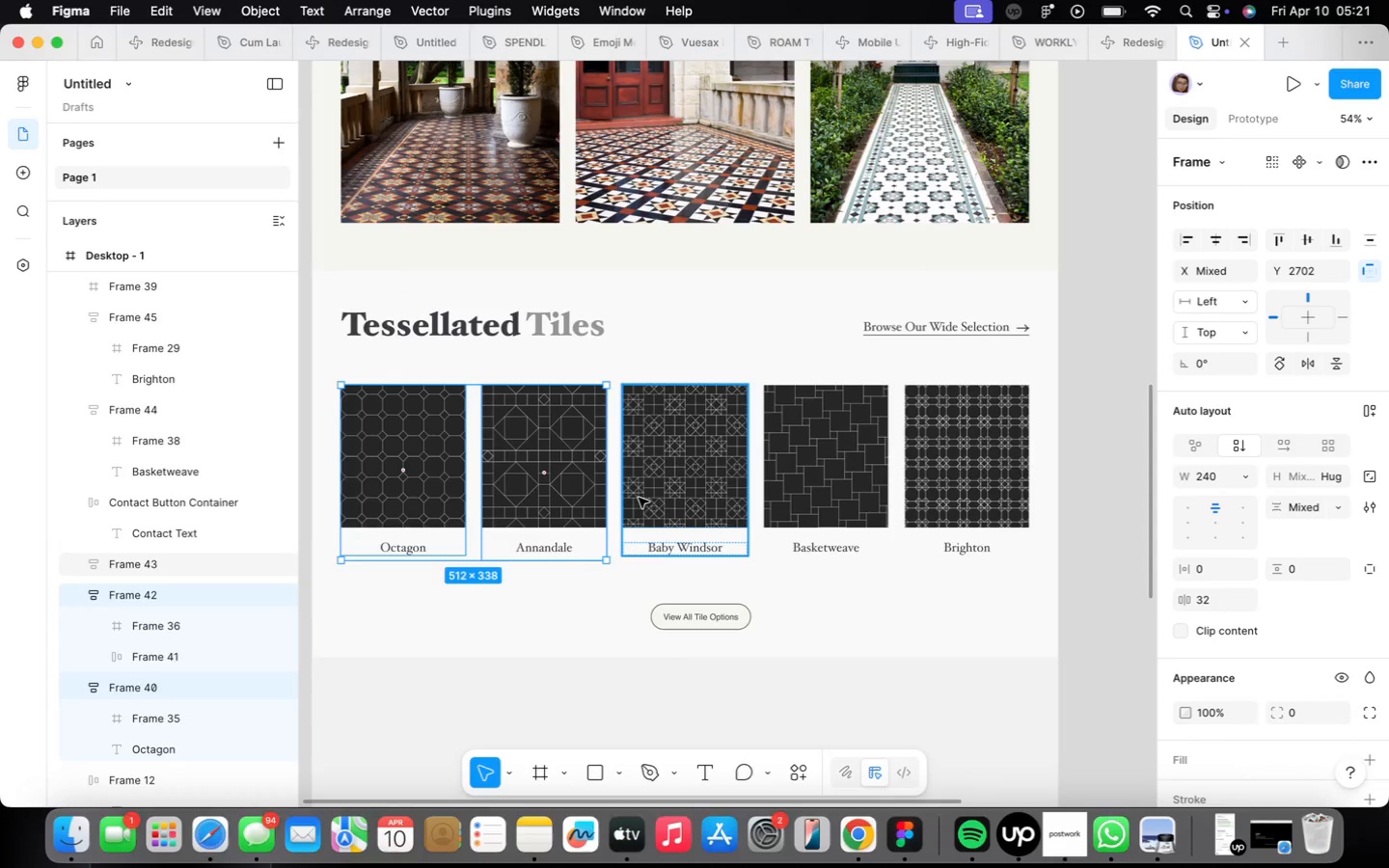 
left_click([658, 495])
 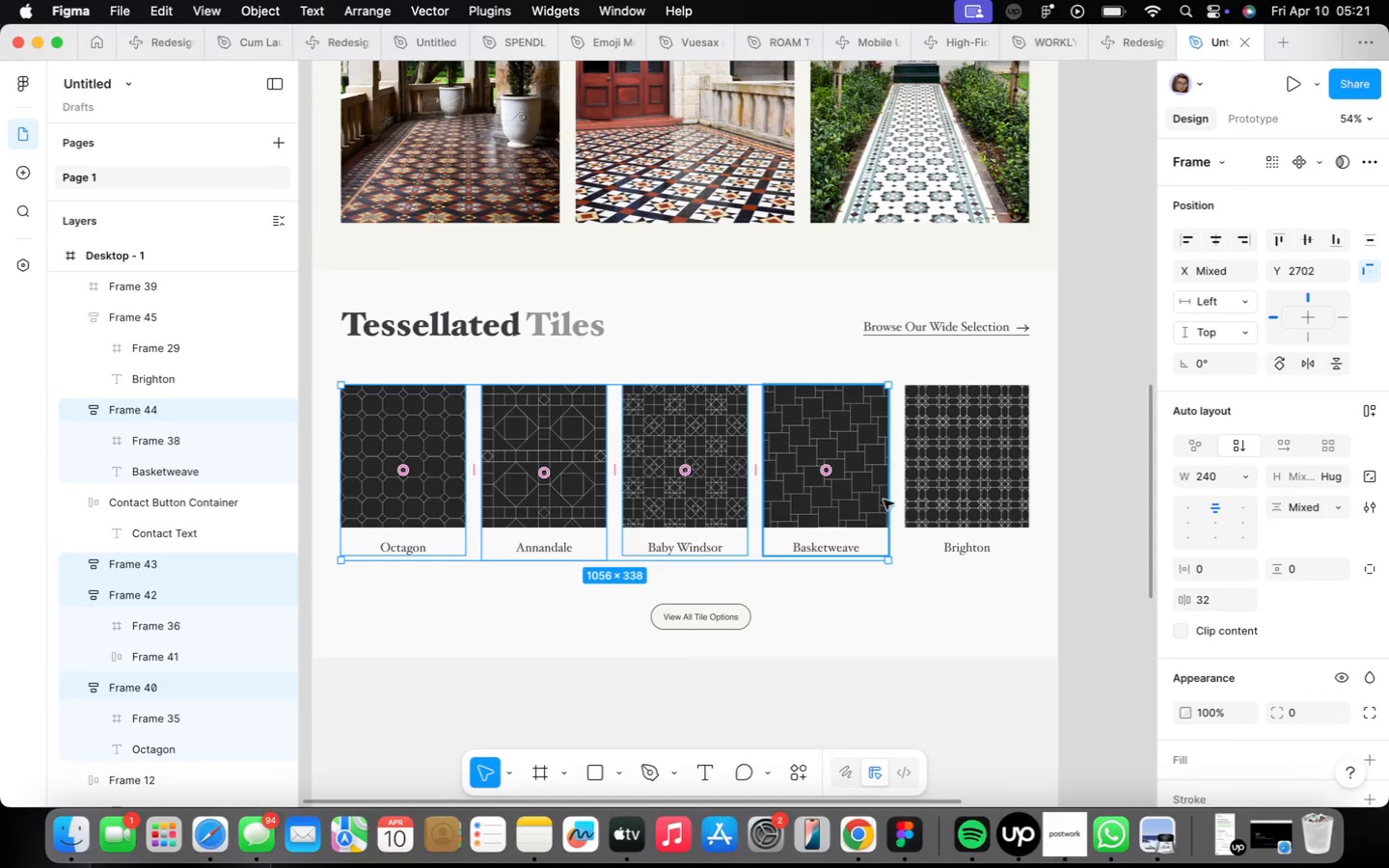 
left_click([993, 504])
 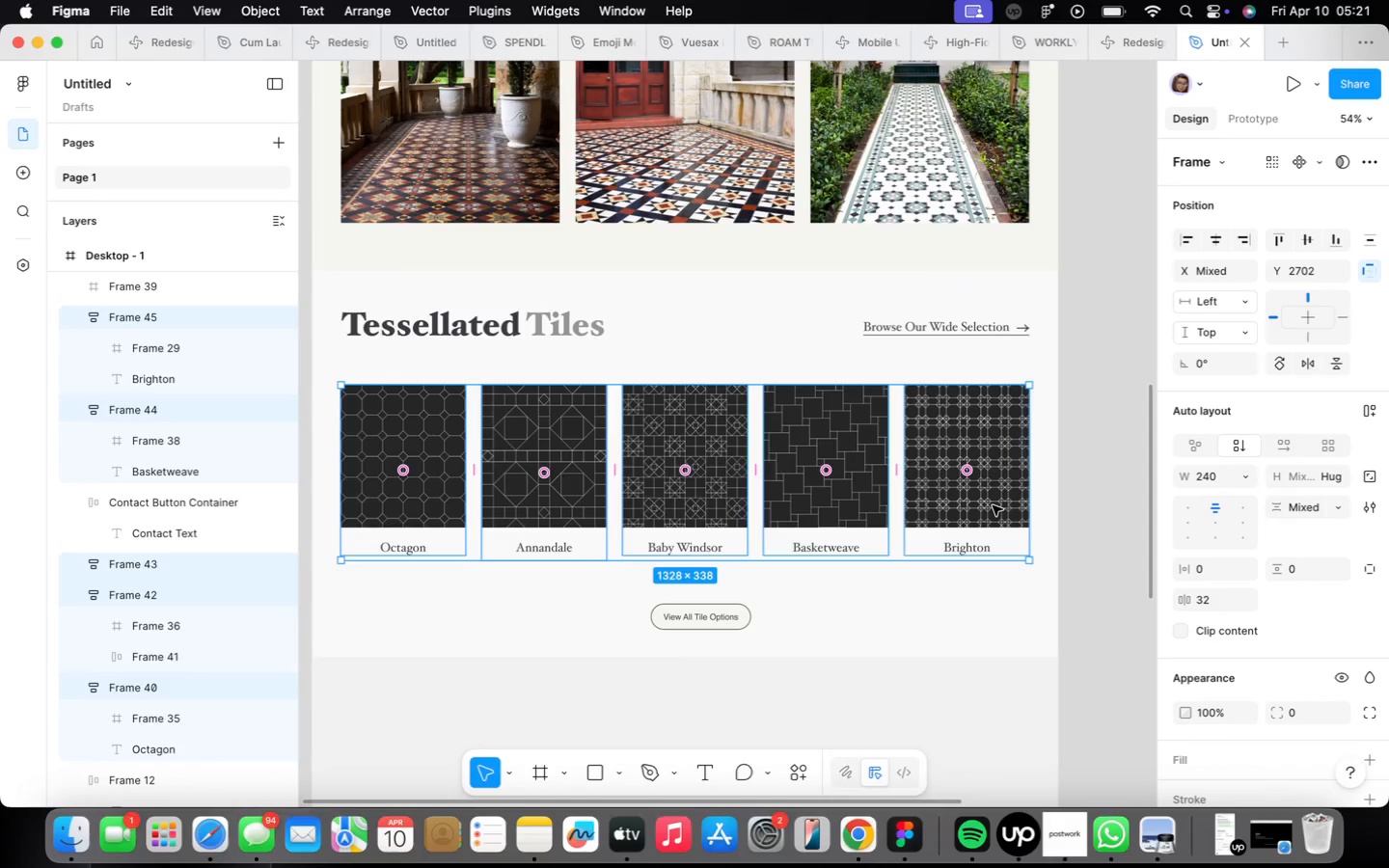 
key(Control+Shift+A)
 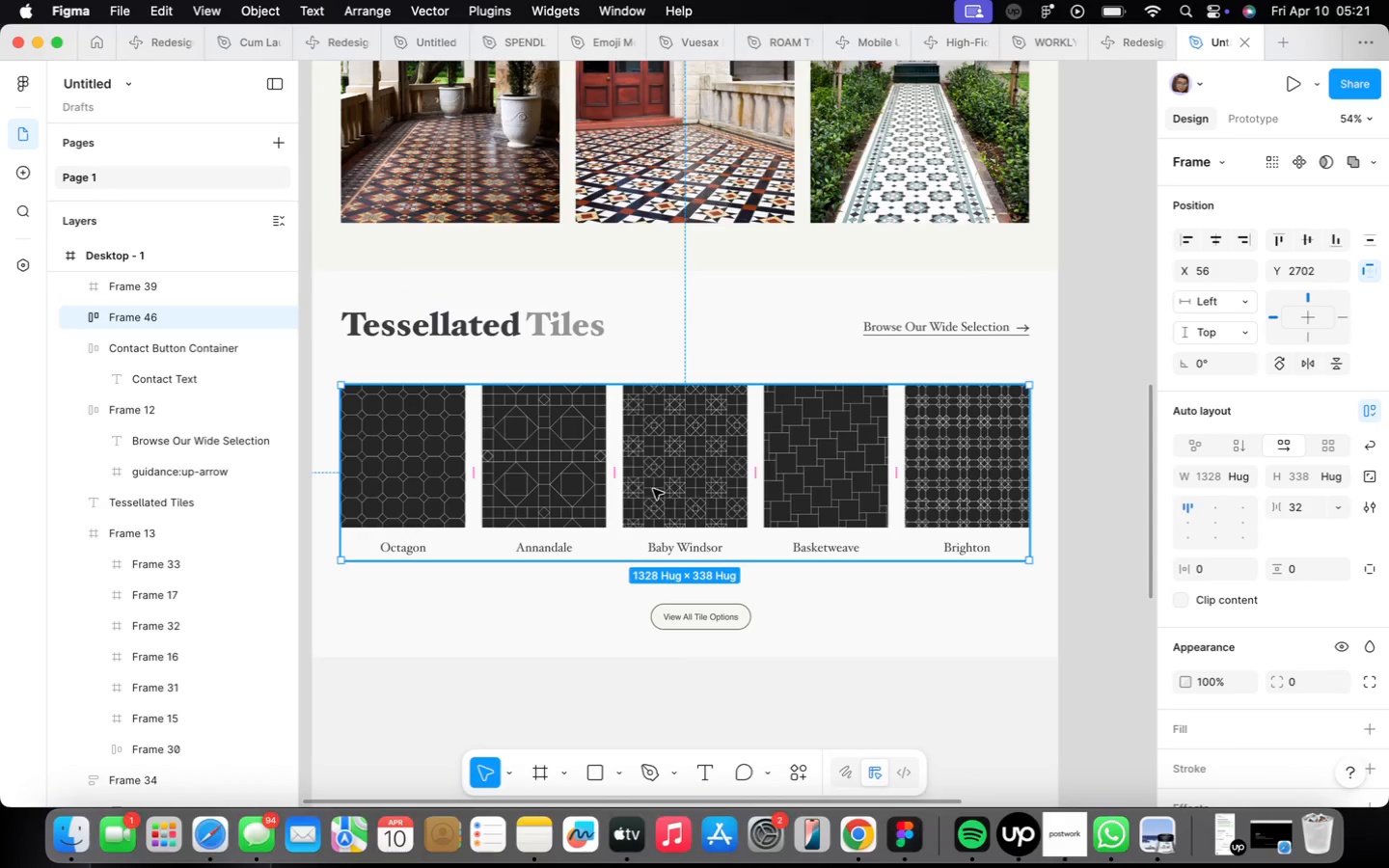 
scroll: coordinate [653, 488], scroll_direction: down, amount: 4.0
 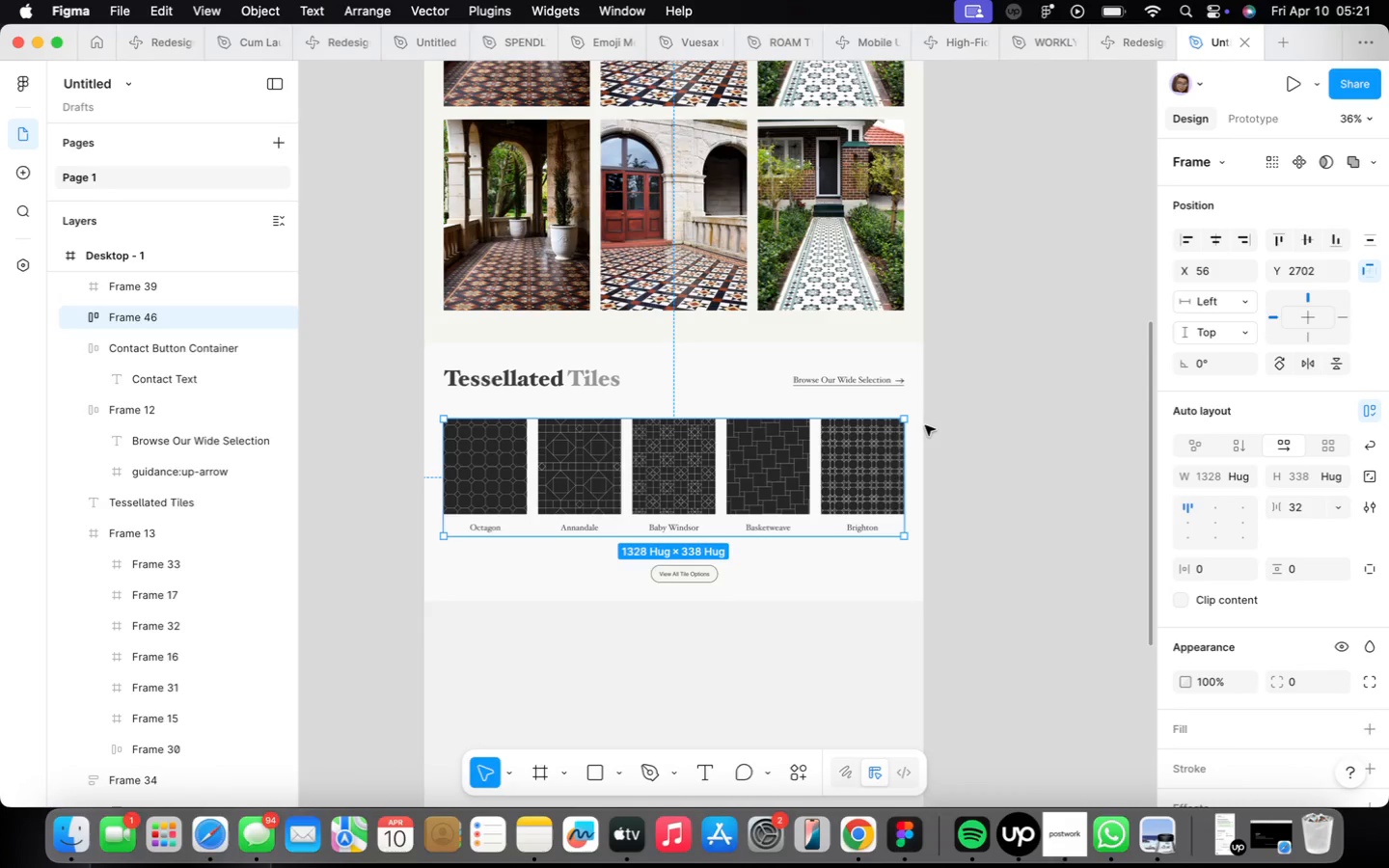 
hold_key(key=OptionLeft, duration=0.78)
 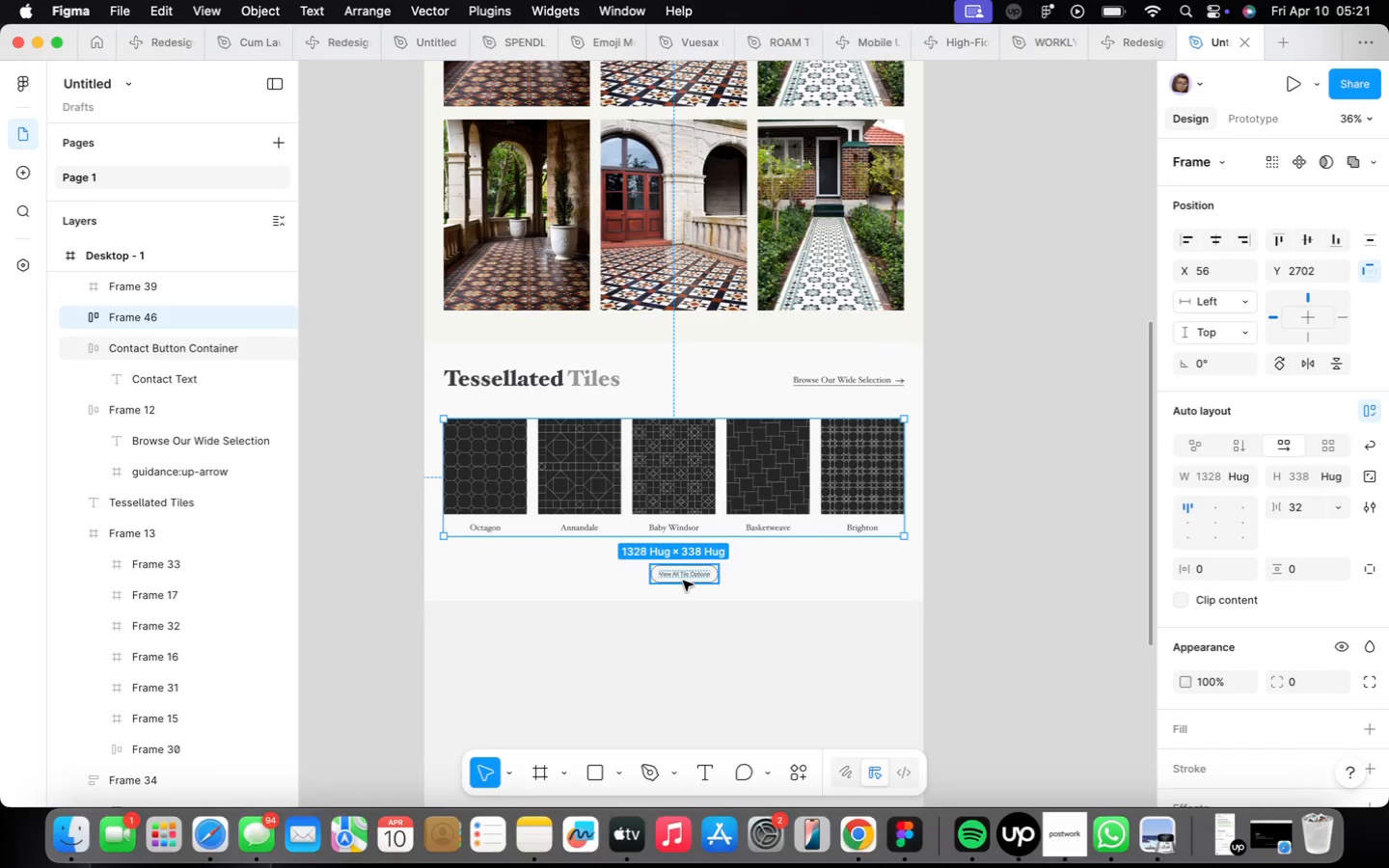 
hold_key(key=ShiftLeft, duration=0.42)
 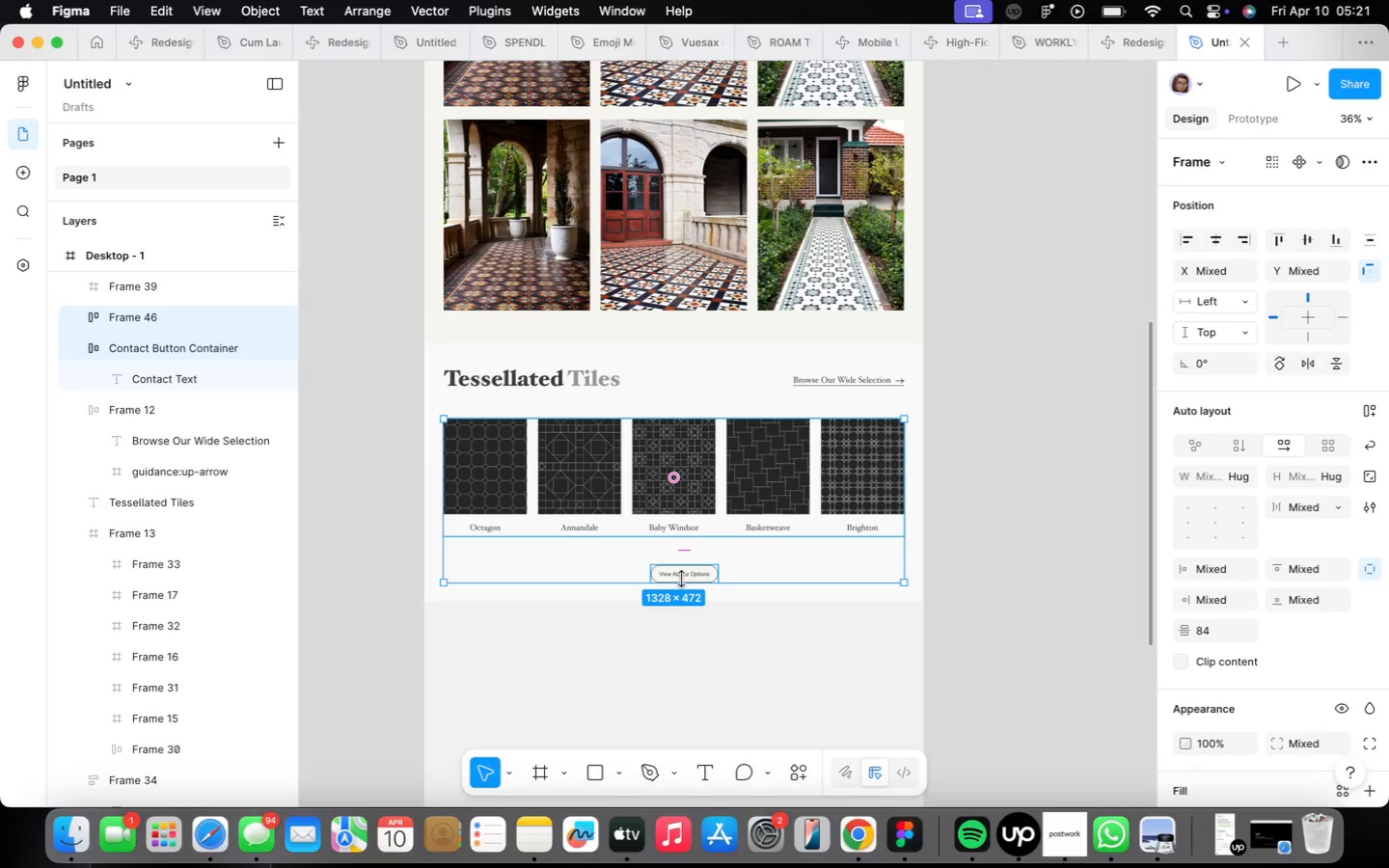 
key(Control+Shift+A)
 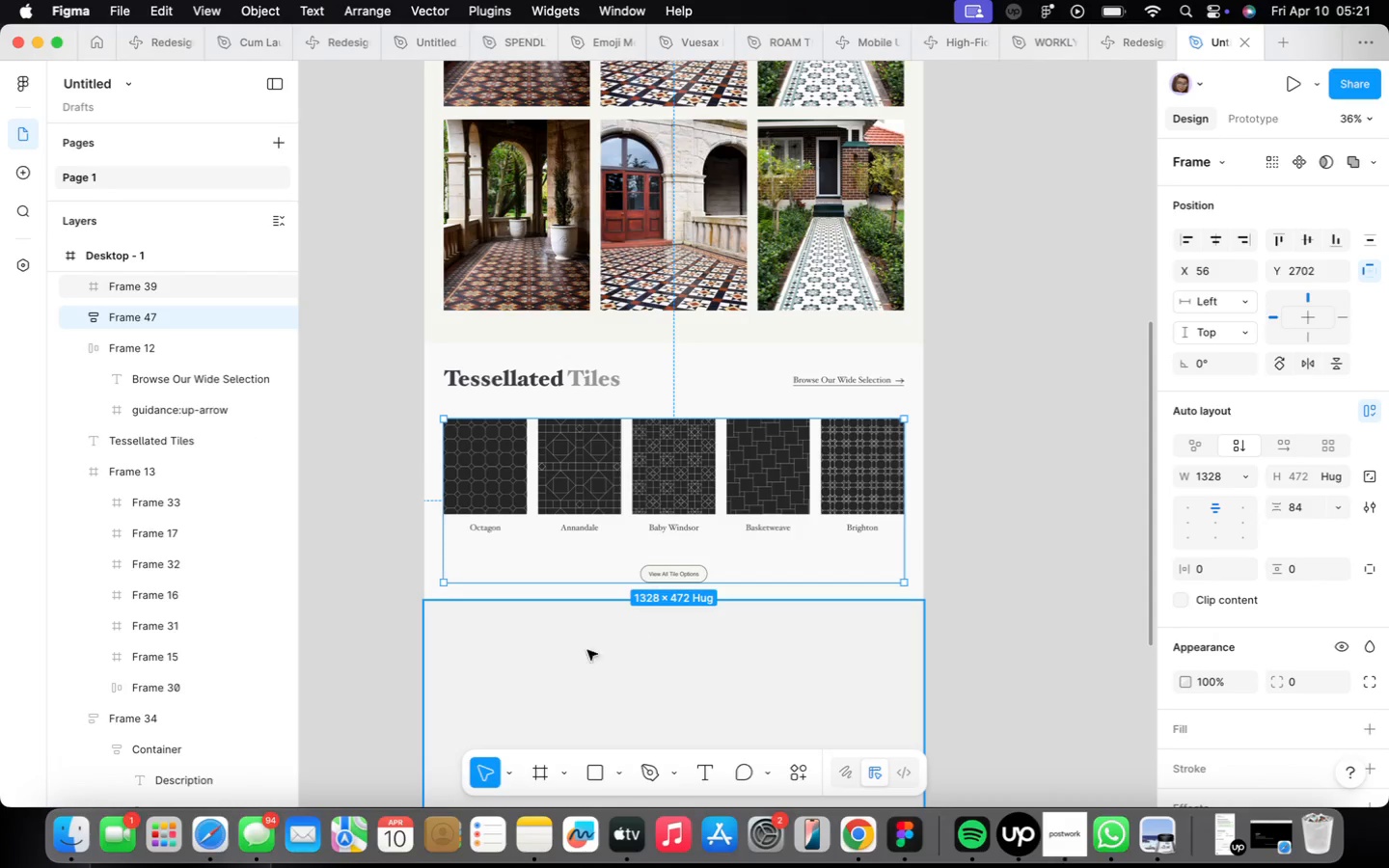 
scroll: coordinate [648, 526], scroll_direction: up, amount: 16.0
 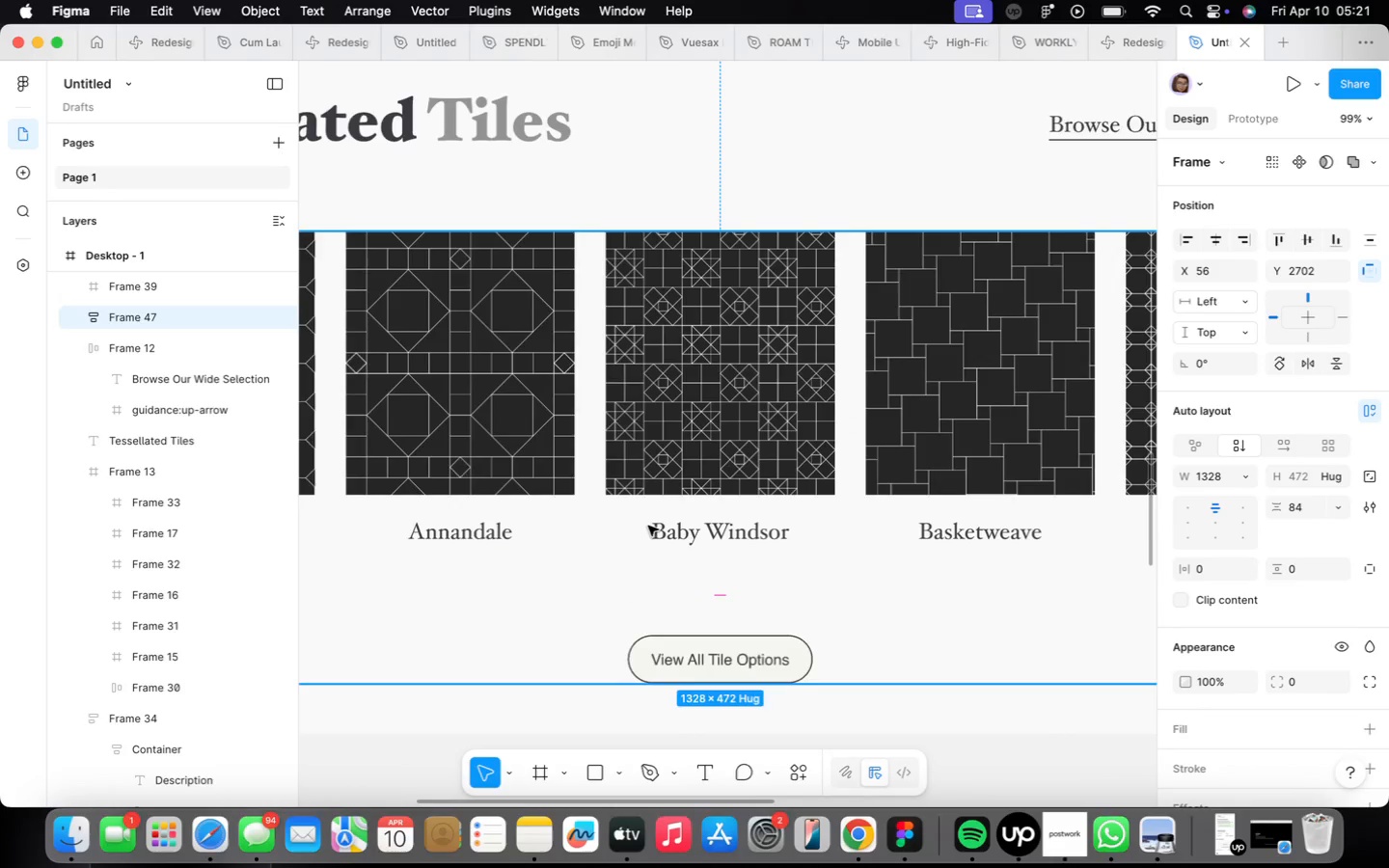 
scroll: coordinate [832, 503], scroll_direction: down, amount: 15.0
 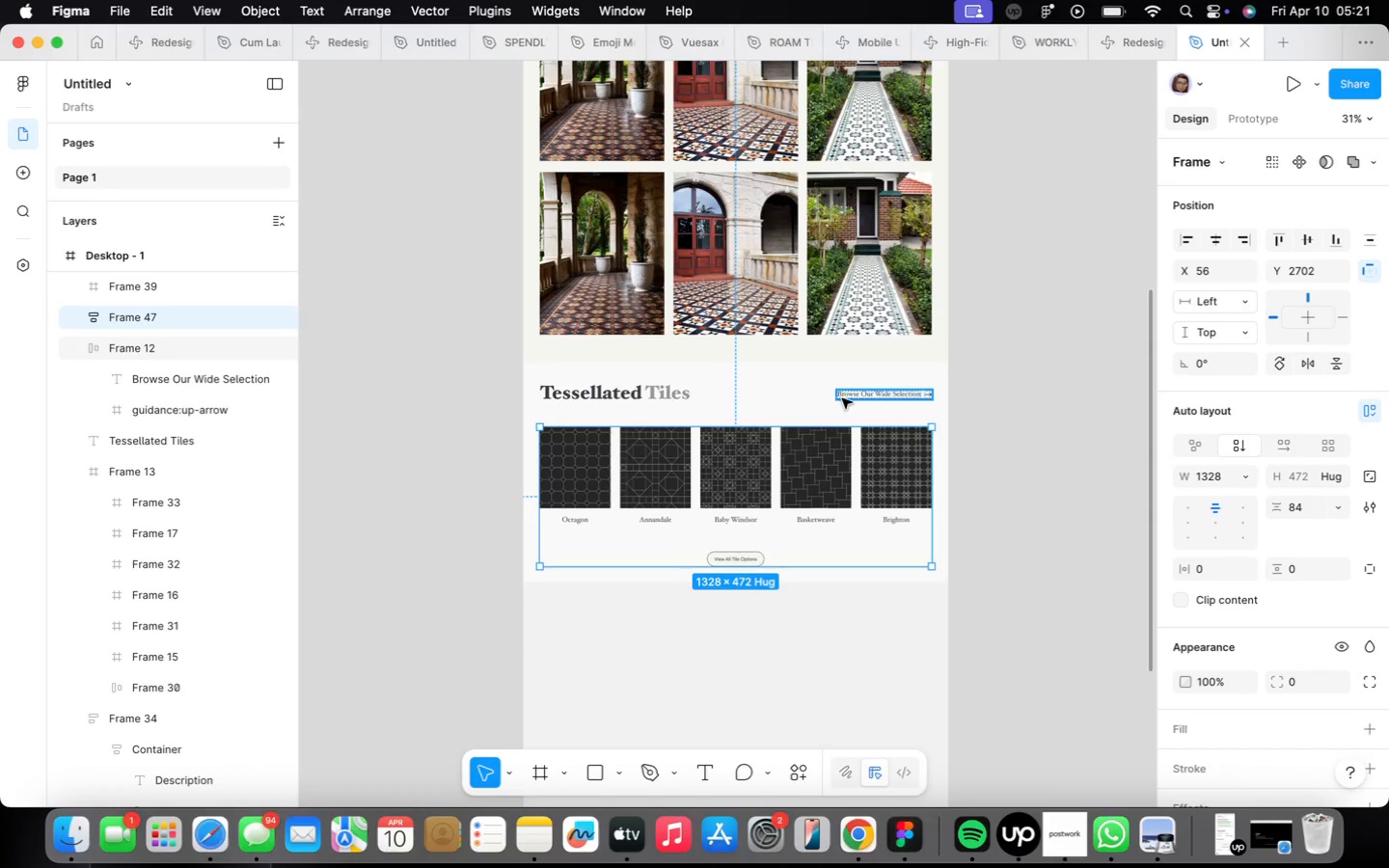 
left_click([871, 392])
 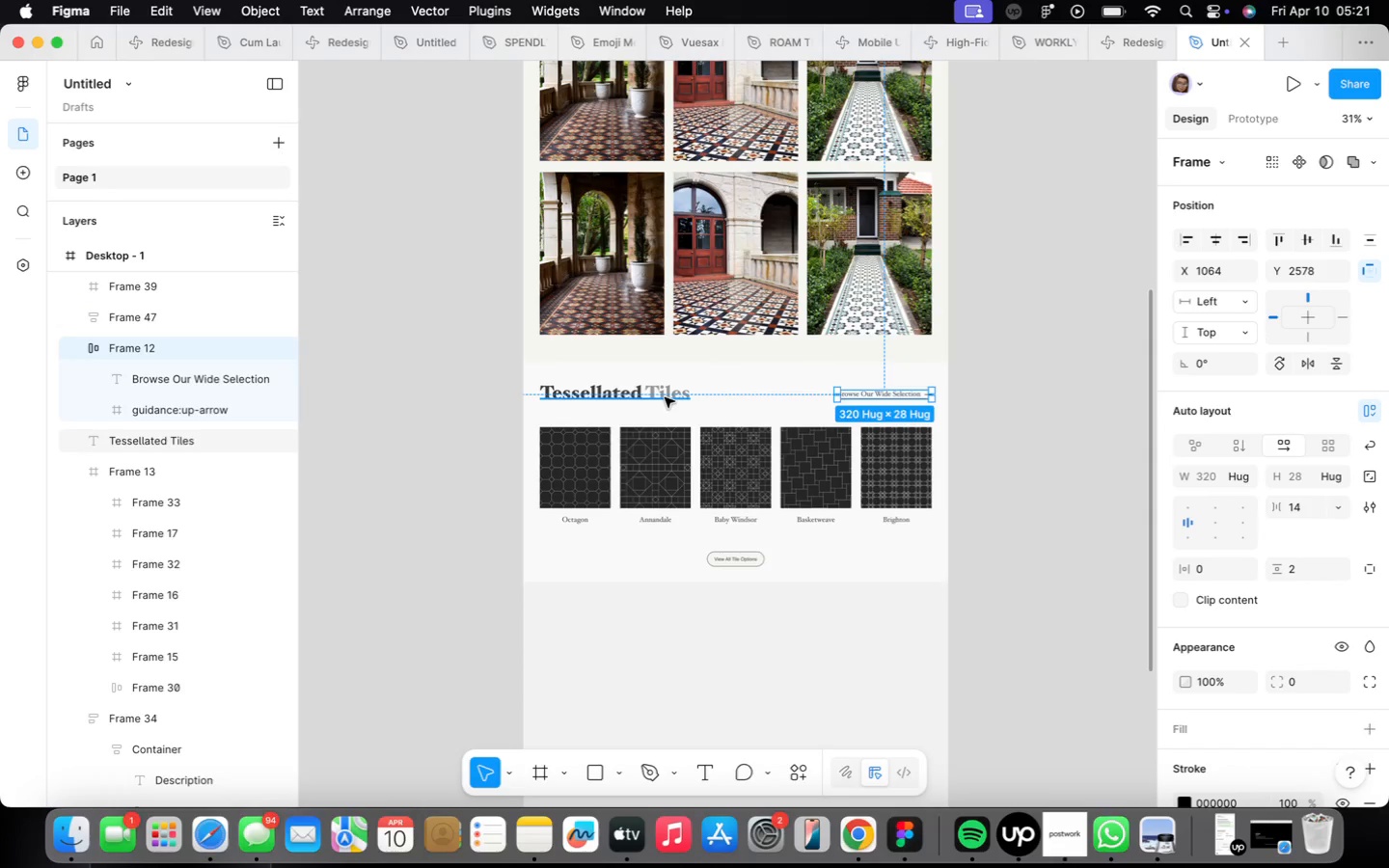 
hold_key(key=ShiftLeft, duration=0.36)
left_click([664, 396])
 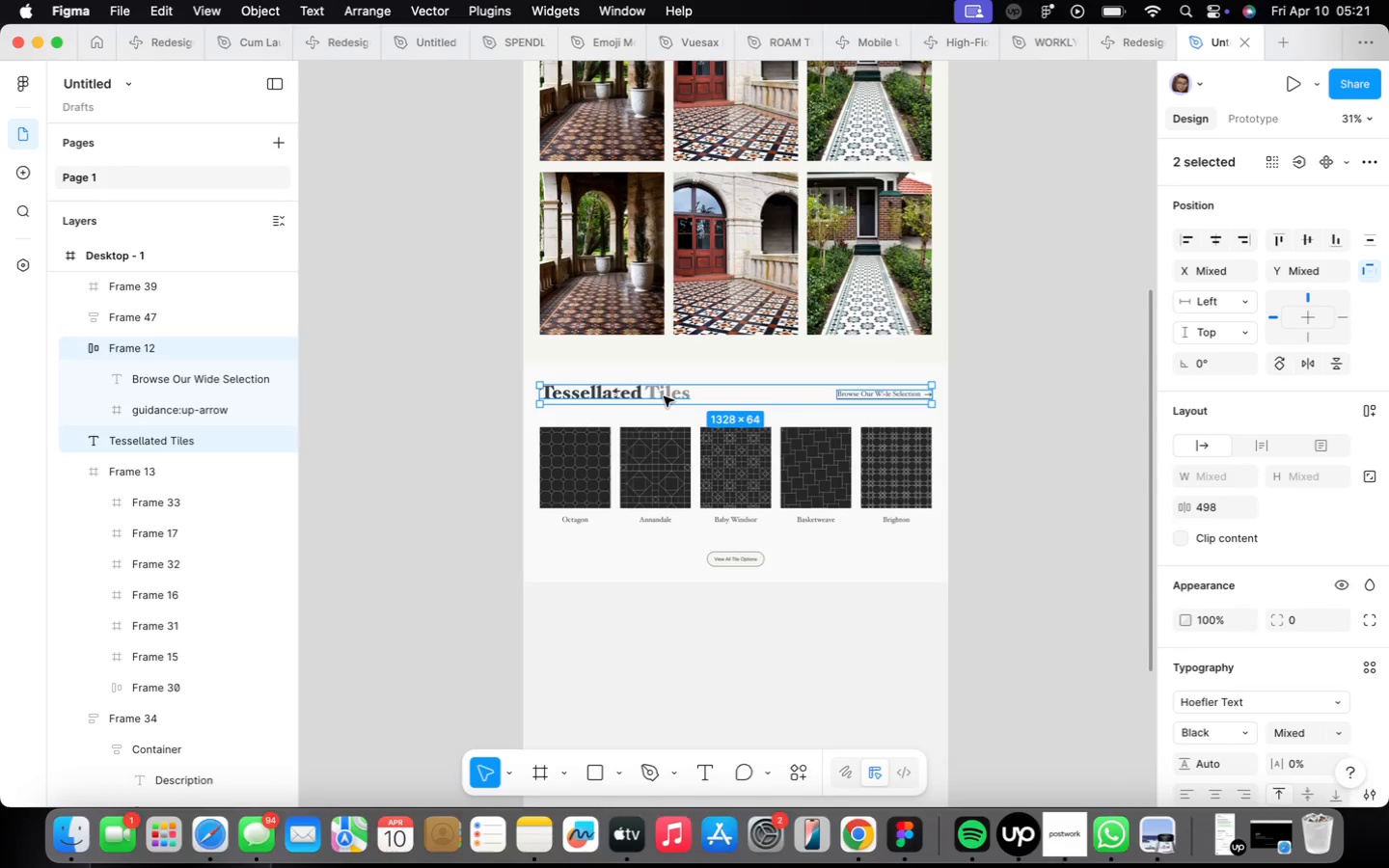 
key(Control+Shift+A)
 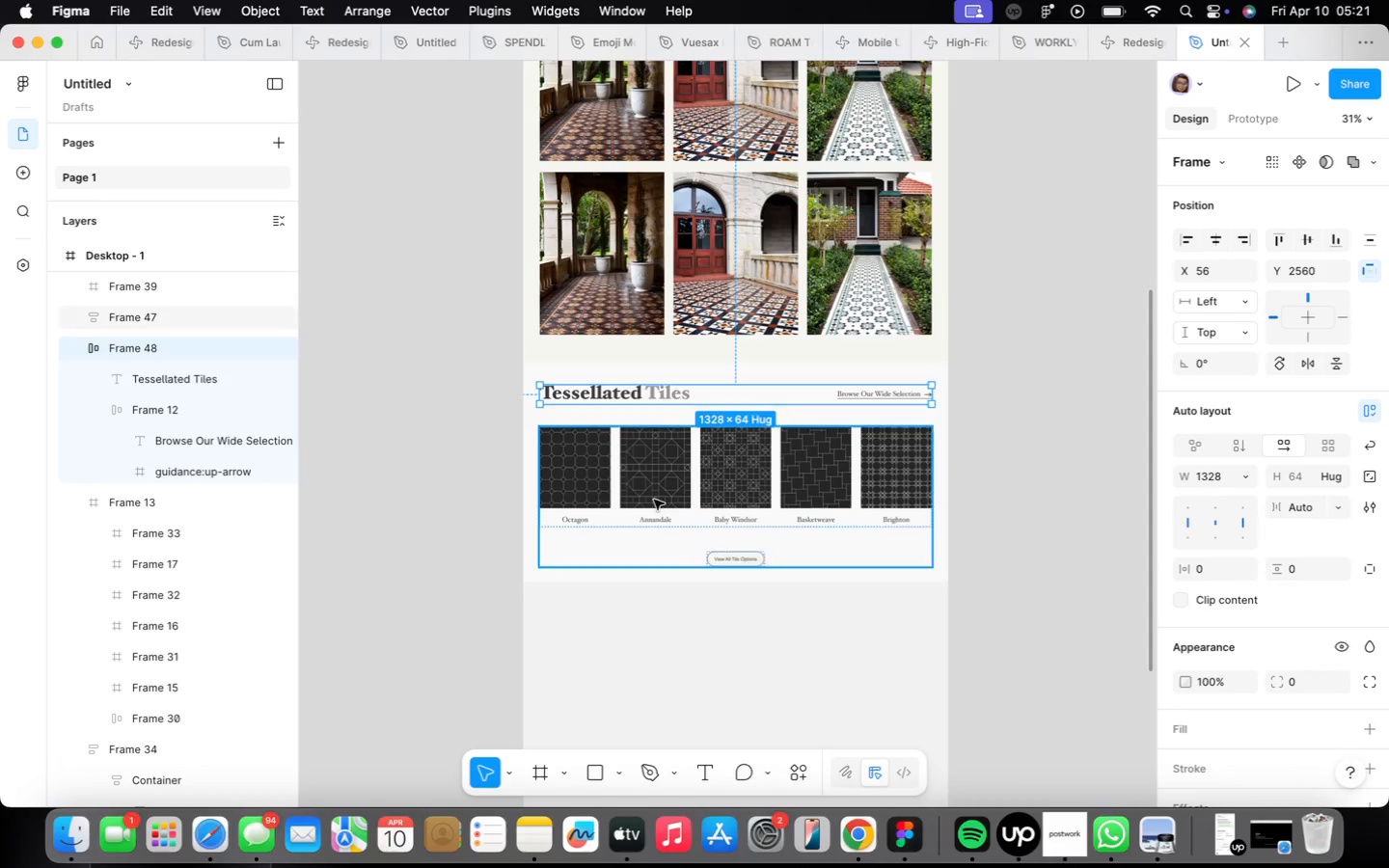 
hold_key(key=ShiftLeft, duration=0.36)
left_click([669, 518])
 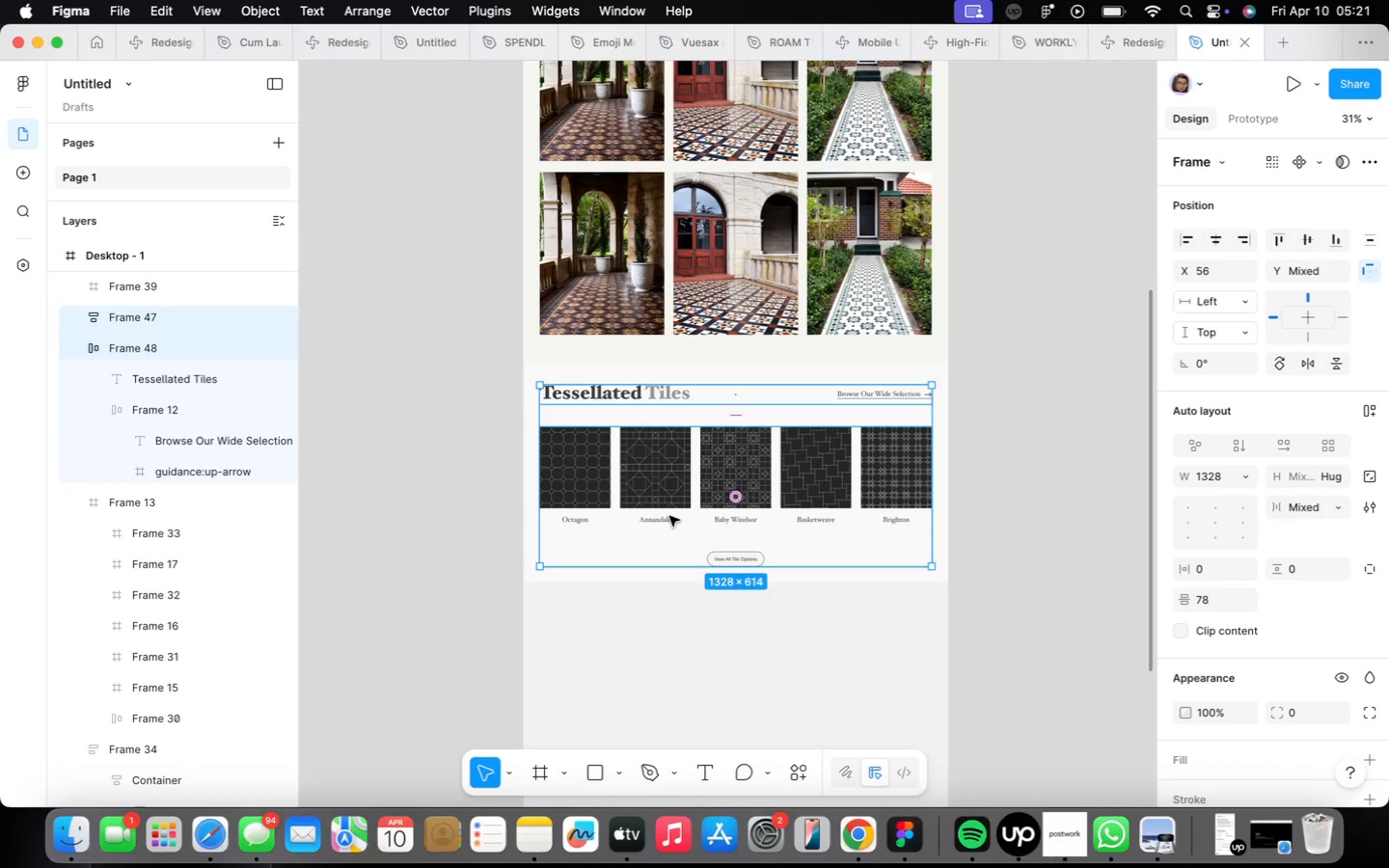 
key(Control+Shift+A)
 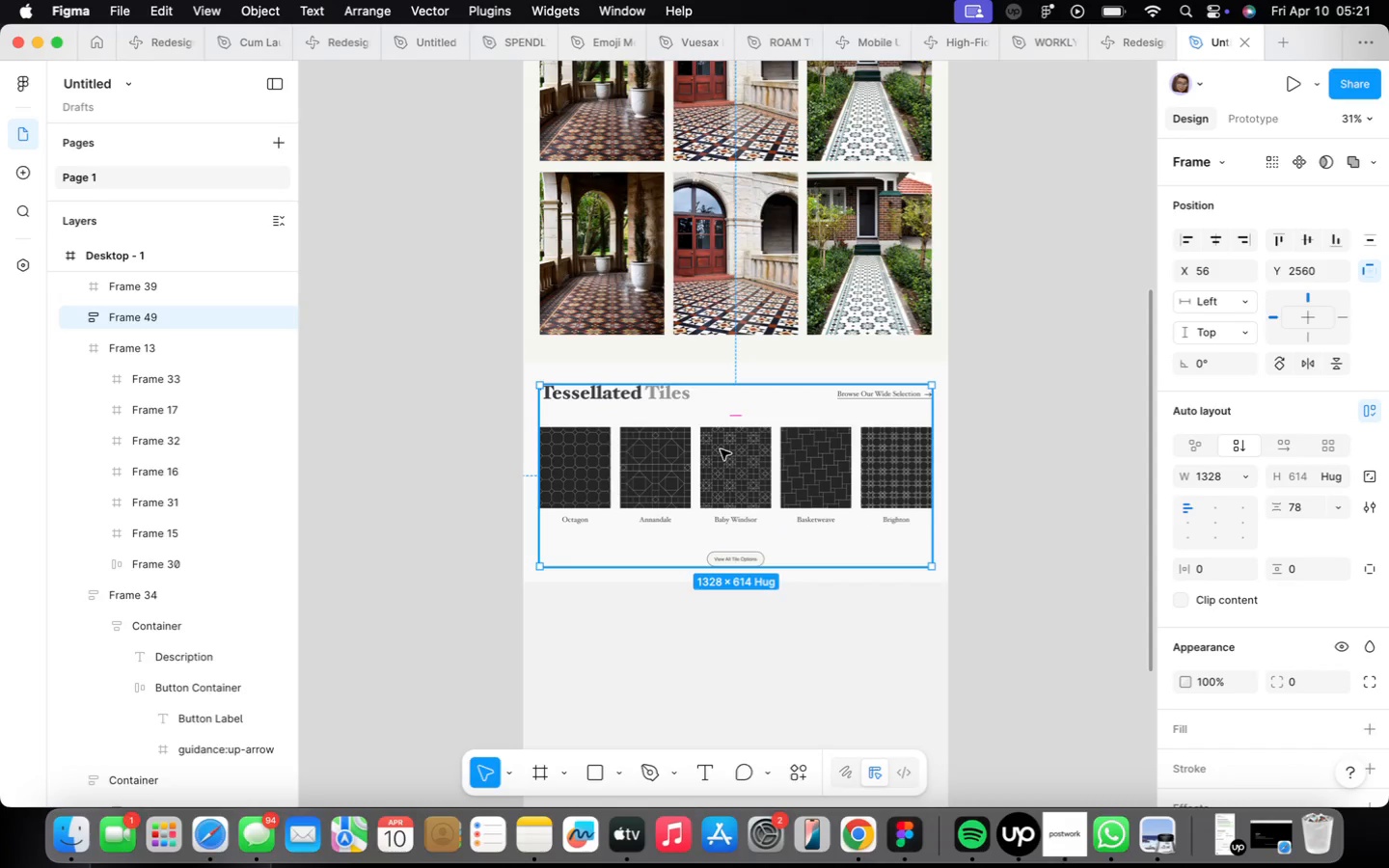 
scroll: coordinate [722, 394], scroll_direction: down, amount: 10.0
 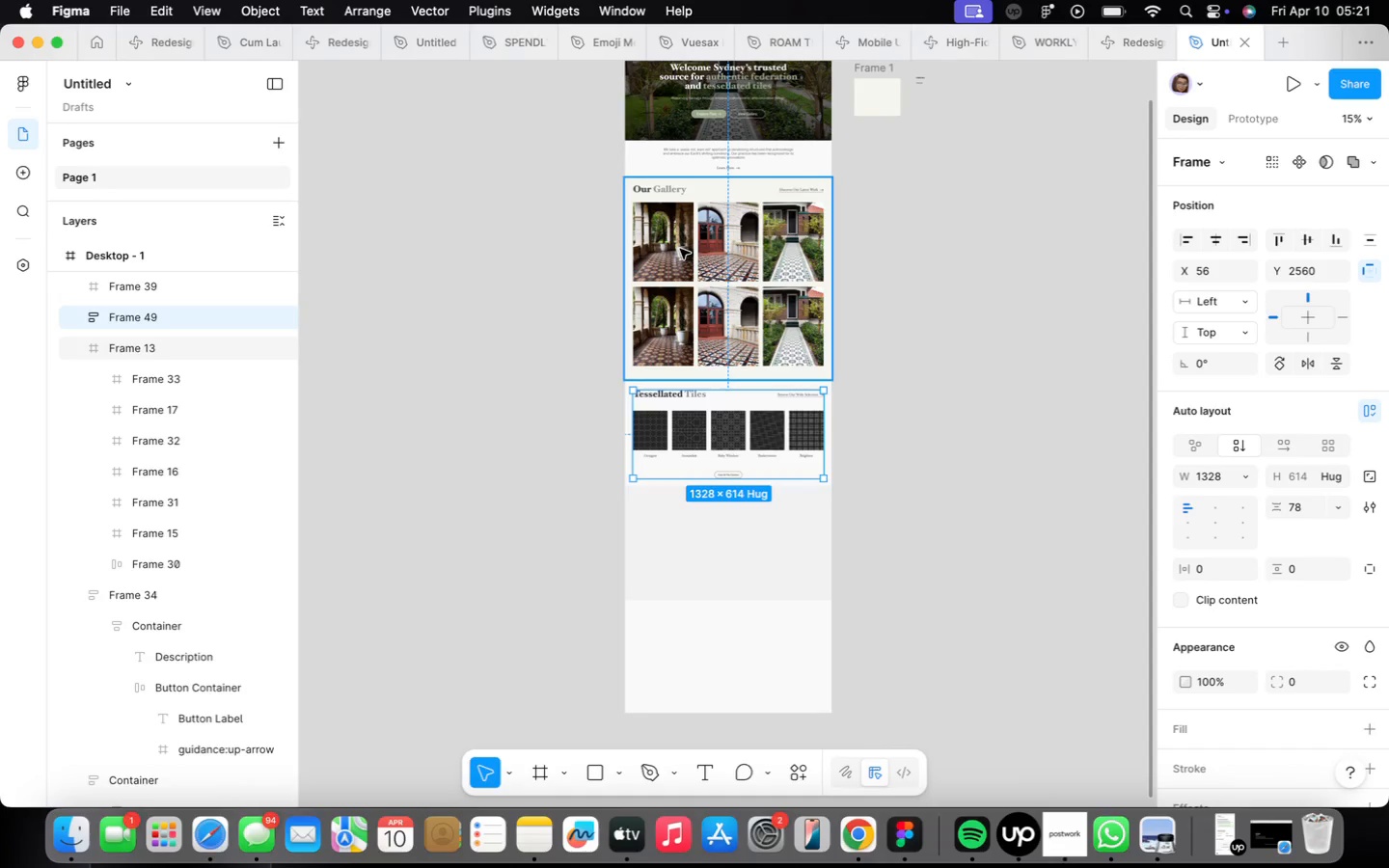 
left_click([681, 249])
 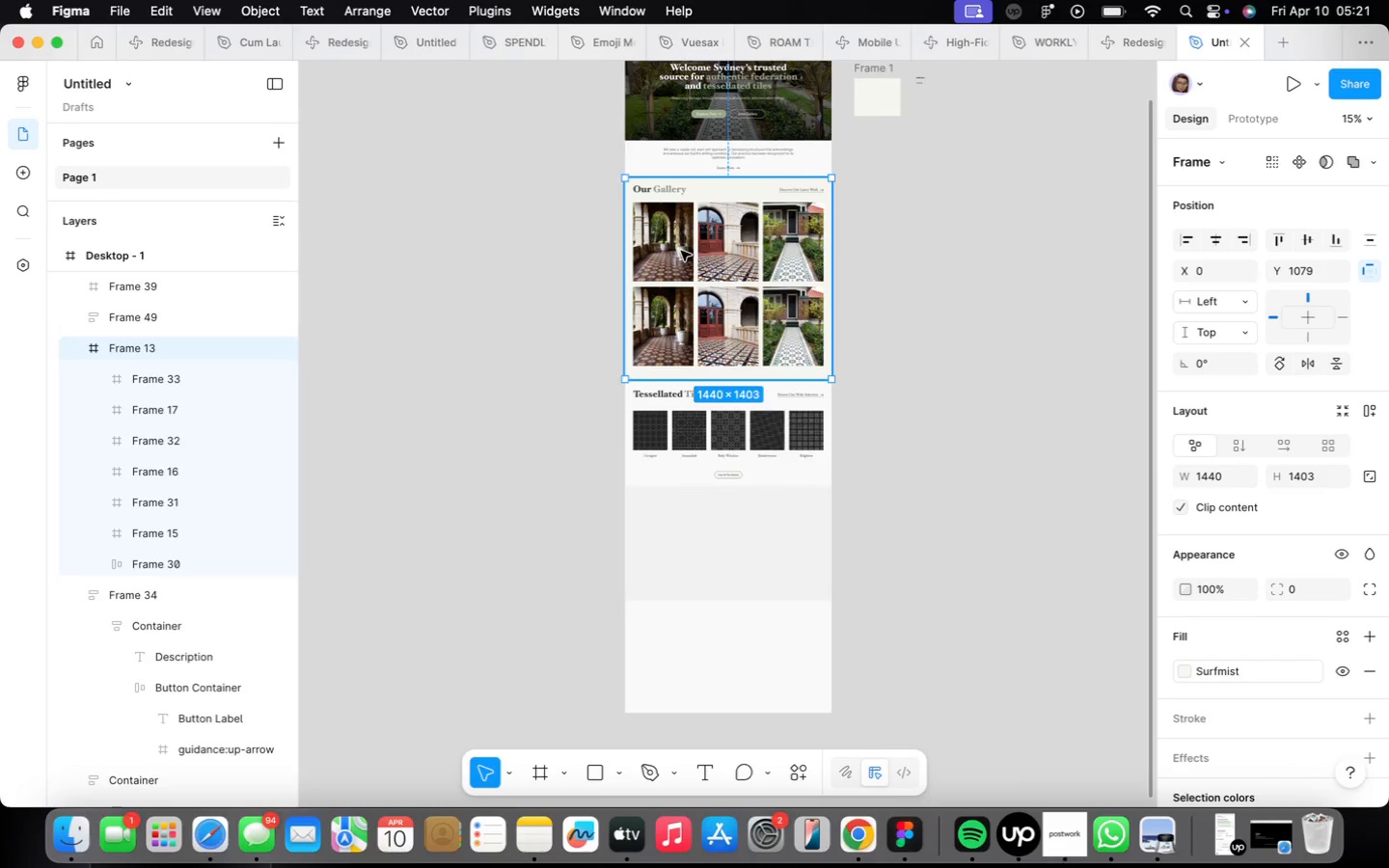 
left_click([690, 177])
 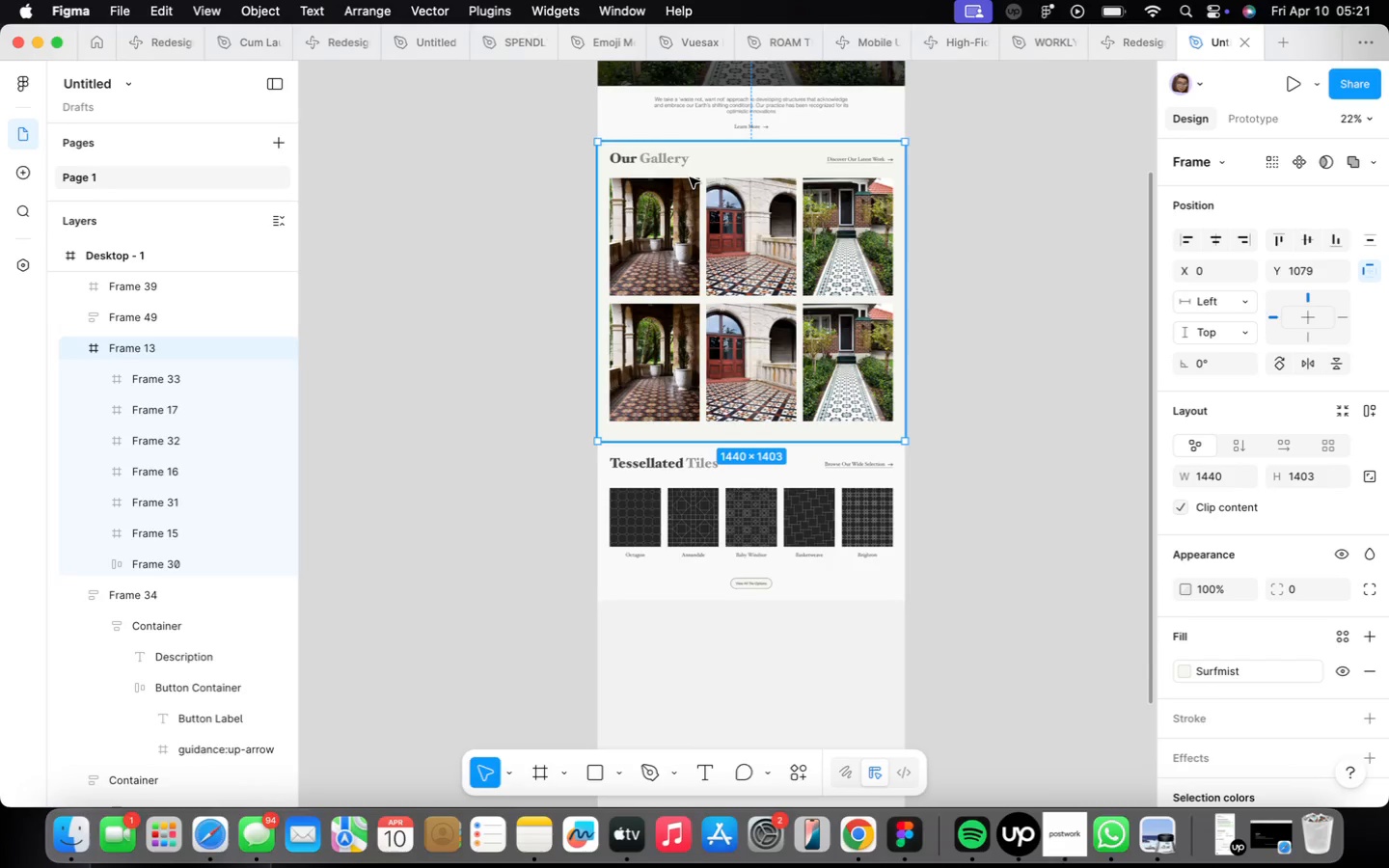 
scroll: coordinate [681, 251], scroll_direction: up, amount: 4.0
 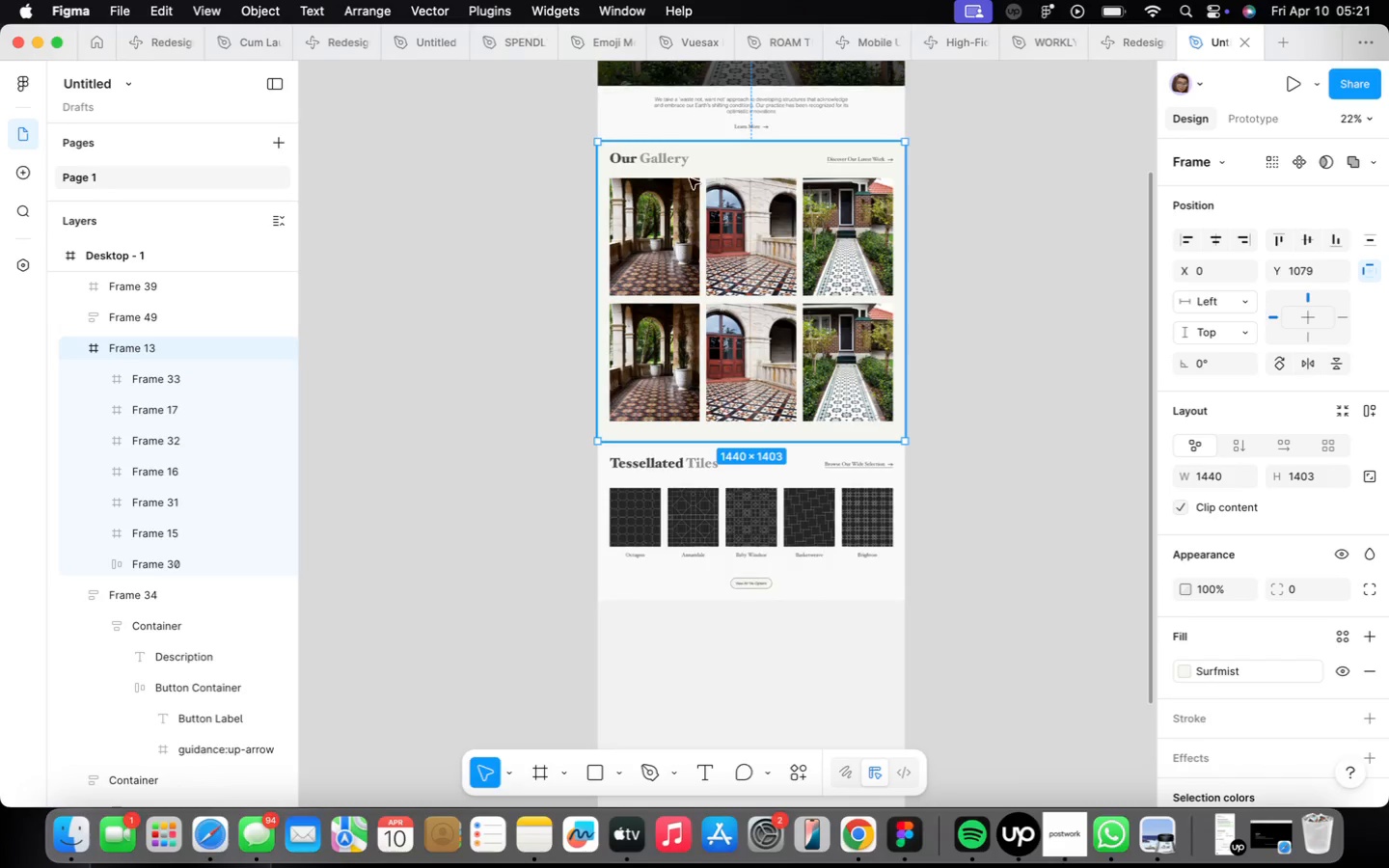 
double_click([690, 177])
 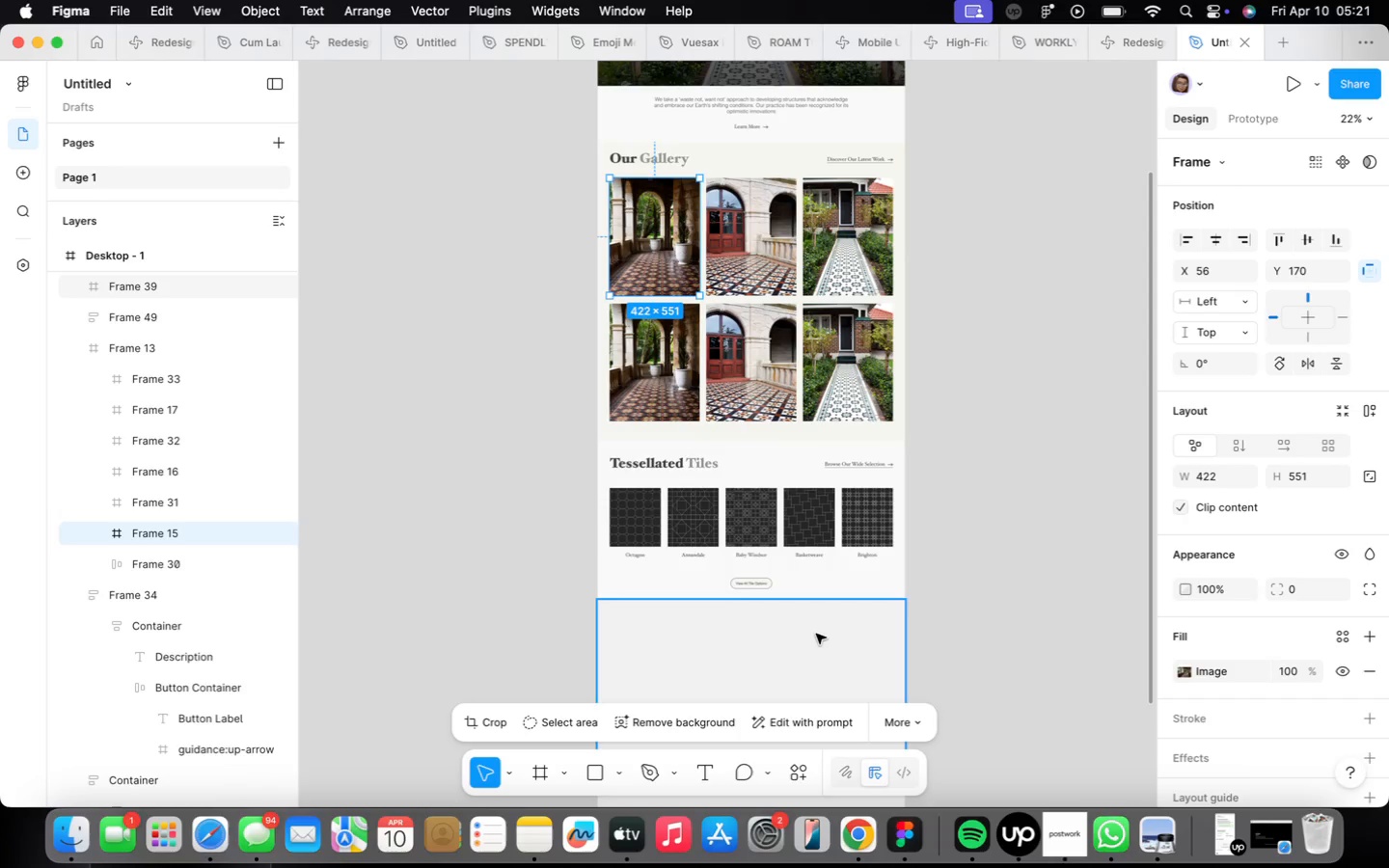 
wait(8.02)
 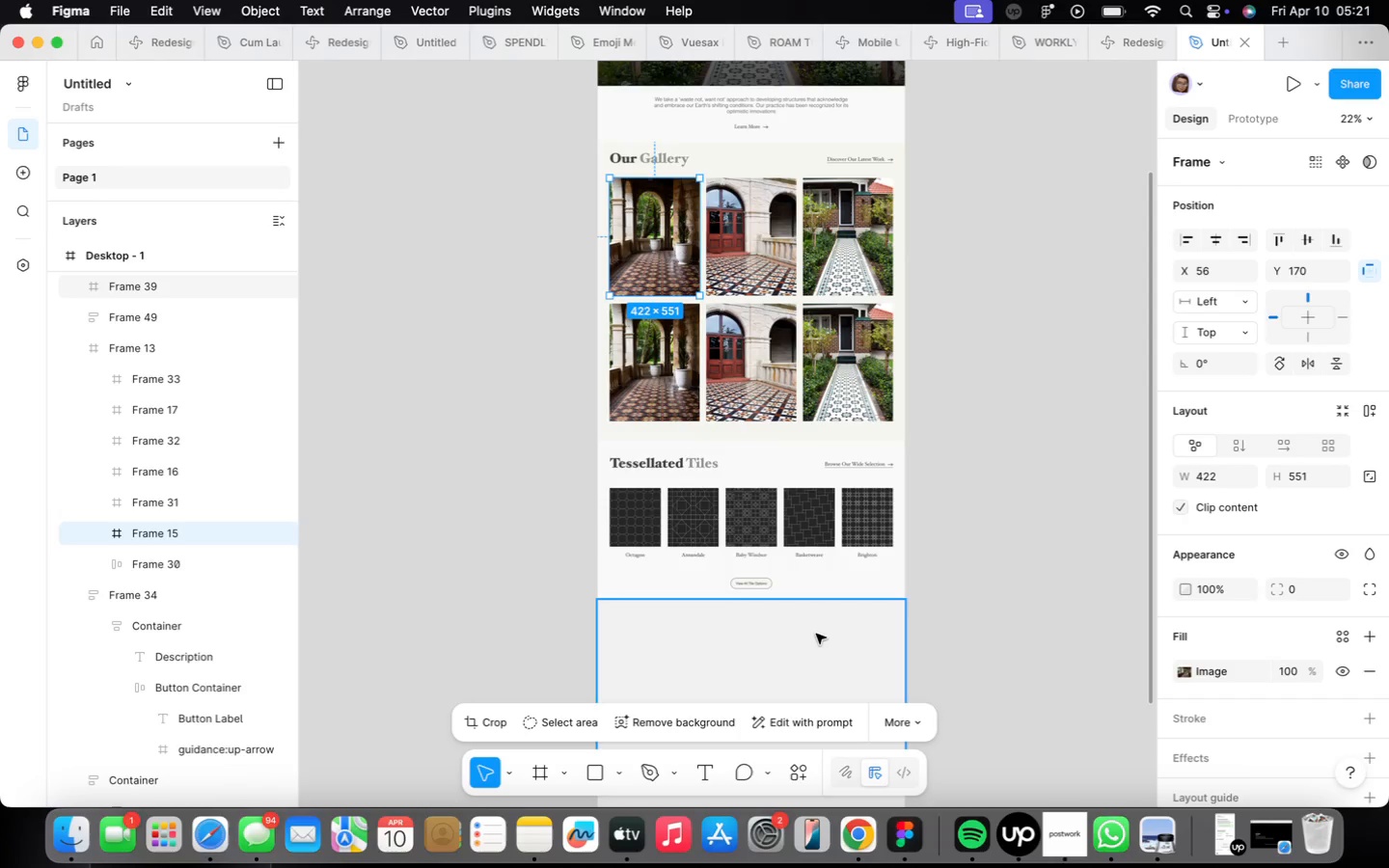 
double_click([708, 359])
 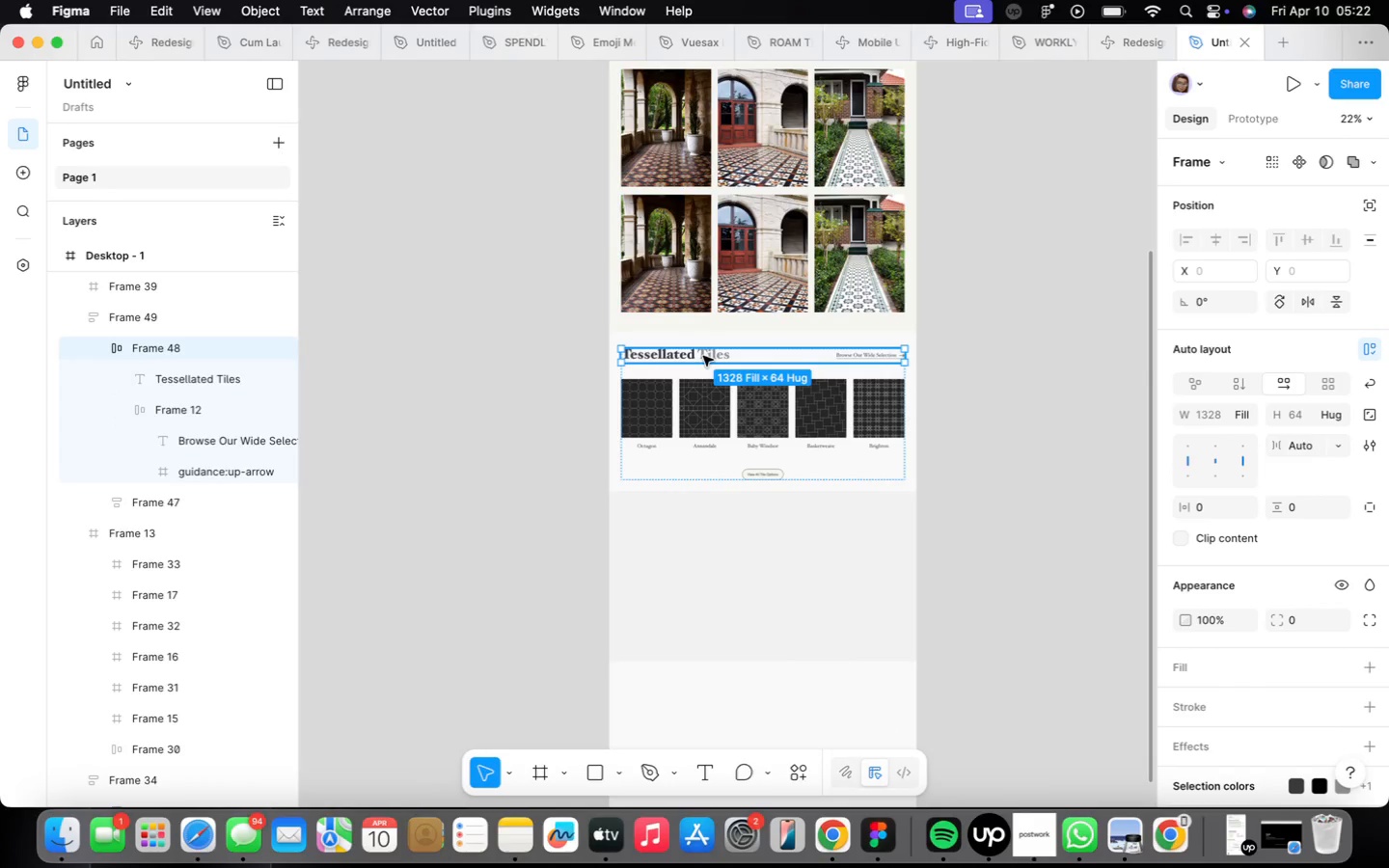 
hold_key(key=OptionLeft, duration=2.33)
left_click_drag(start_coordinate=[703, 356], to_coordinate=[703, 509])
 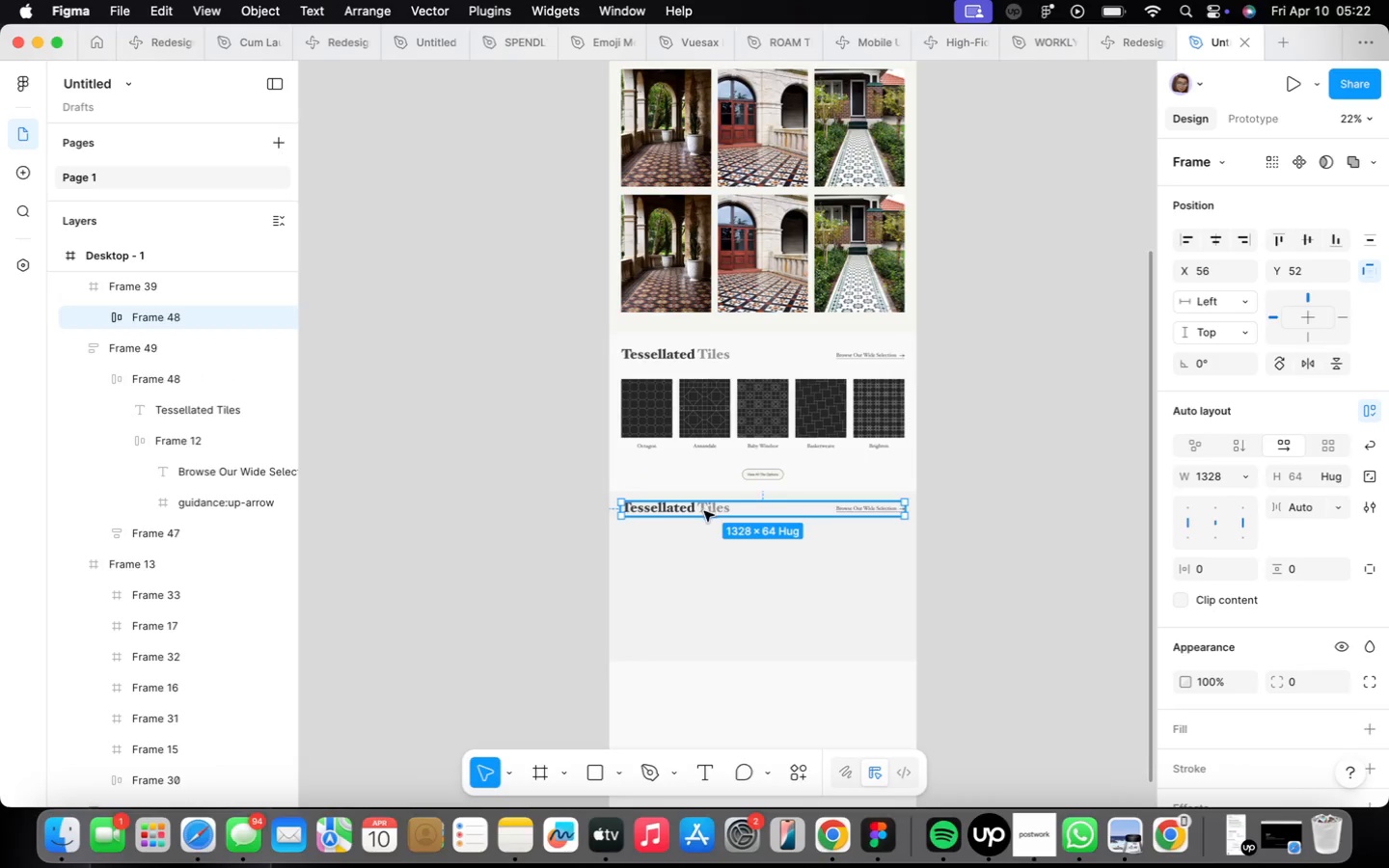 
hold_key(key=OptionLeft, duration=1.12)
 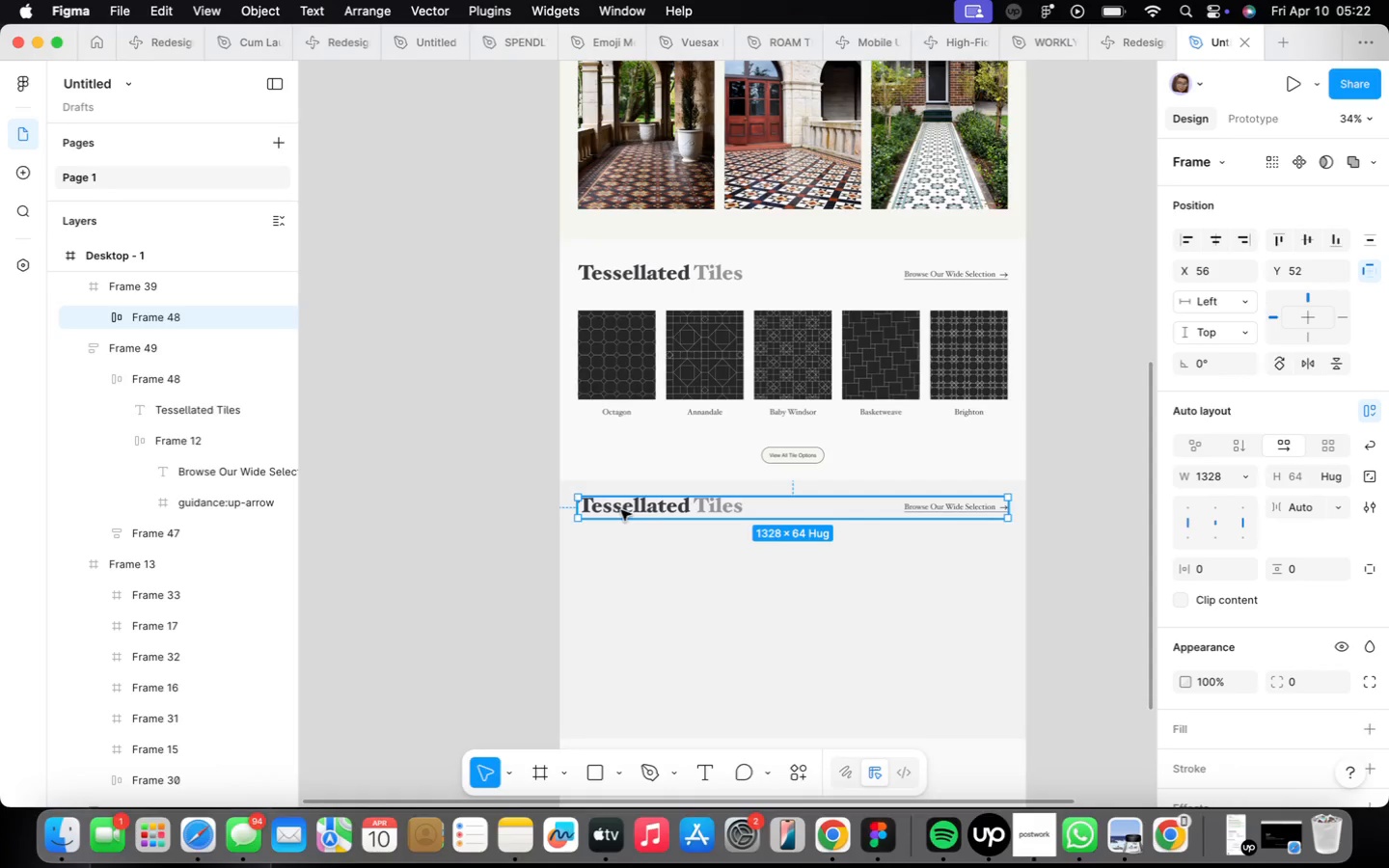 
scroll: coordinate [704, 511], scroll_direction: up, amount: 5.0
 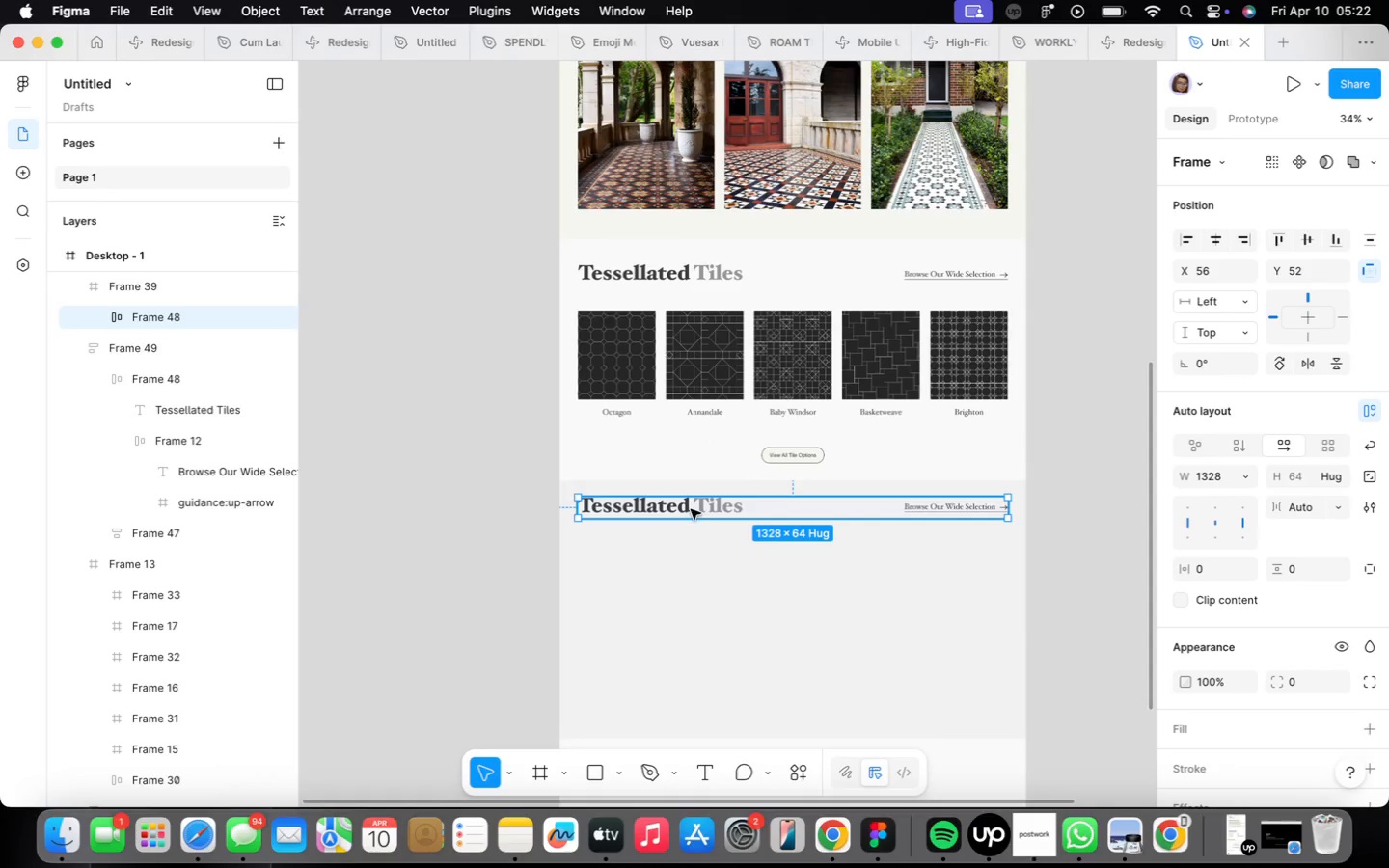 
double_click([621, 510])
 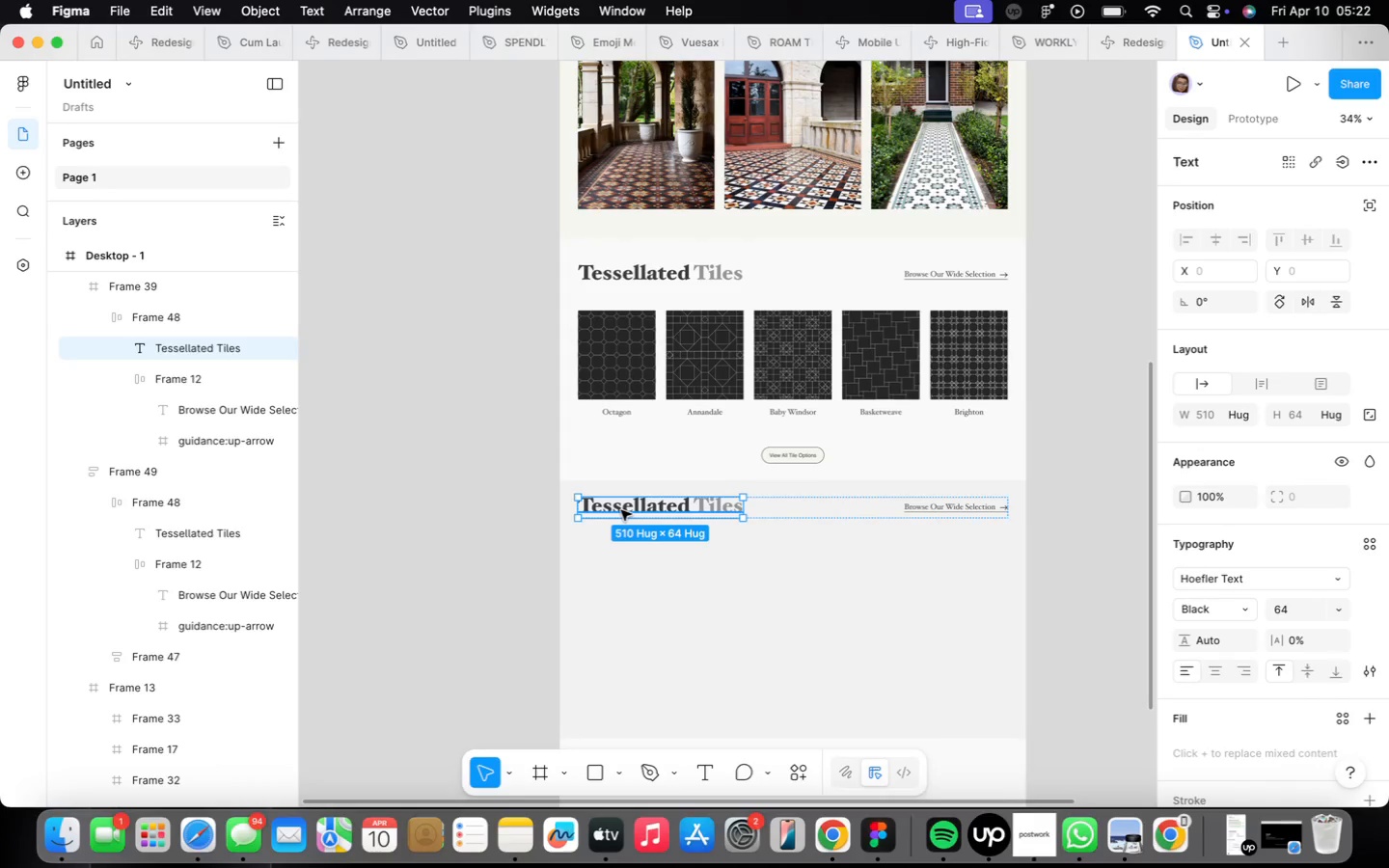 
left_click([622, 511])
 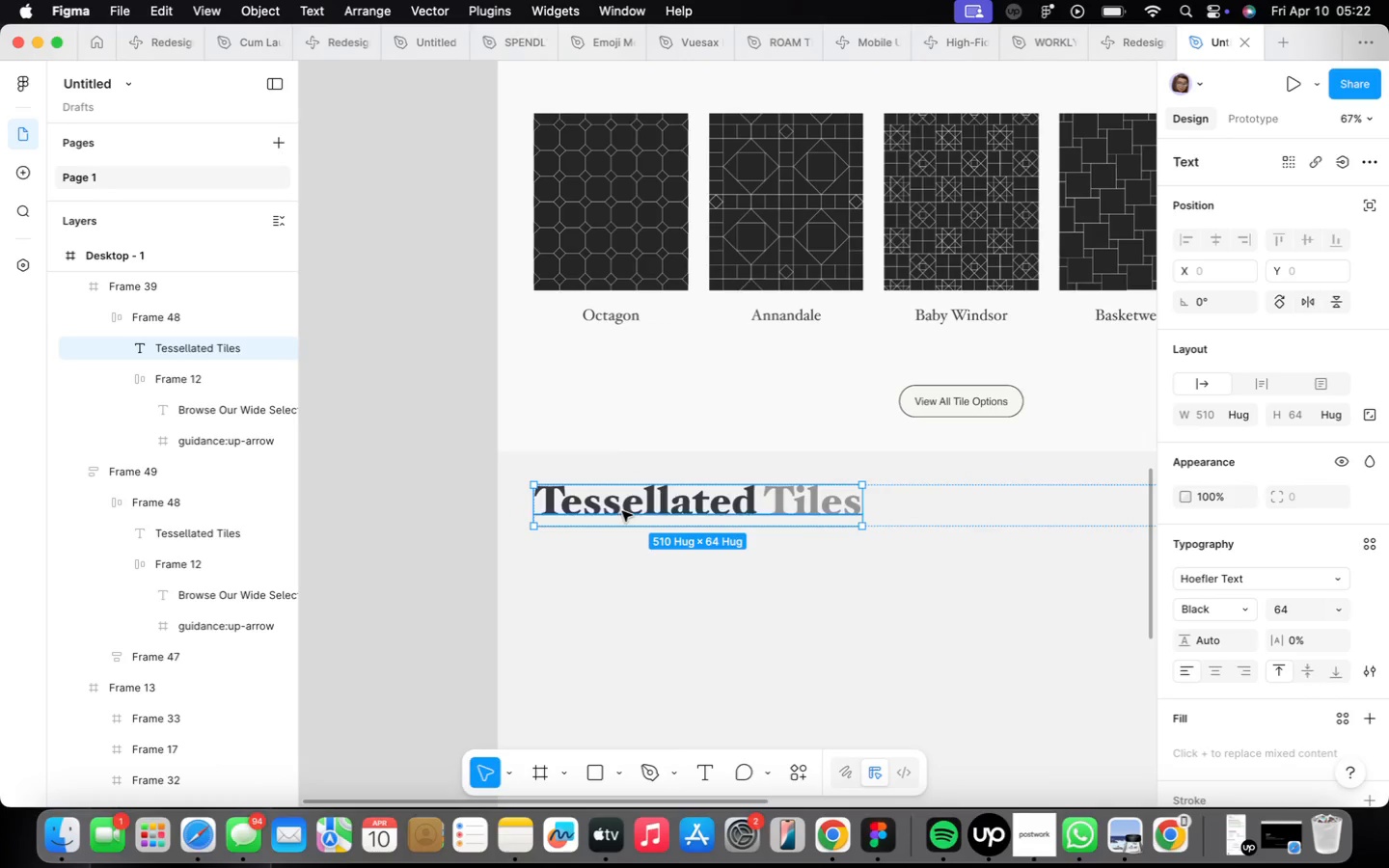 
scroll: coordinate [622, 511], scroll_direction: up, amount: 9.0
 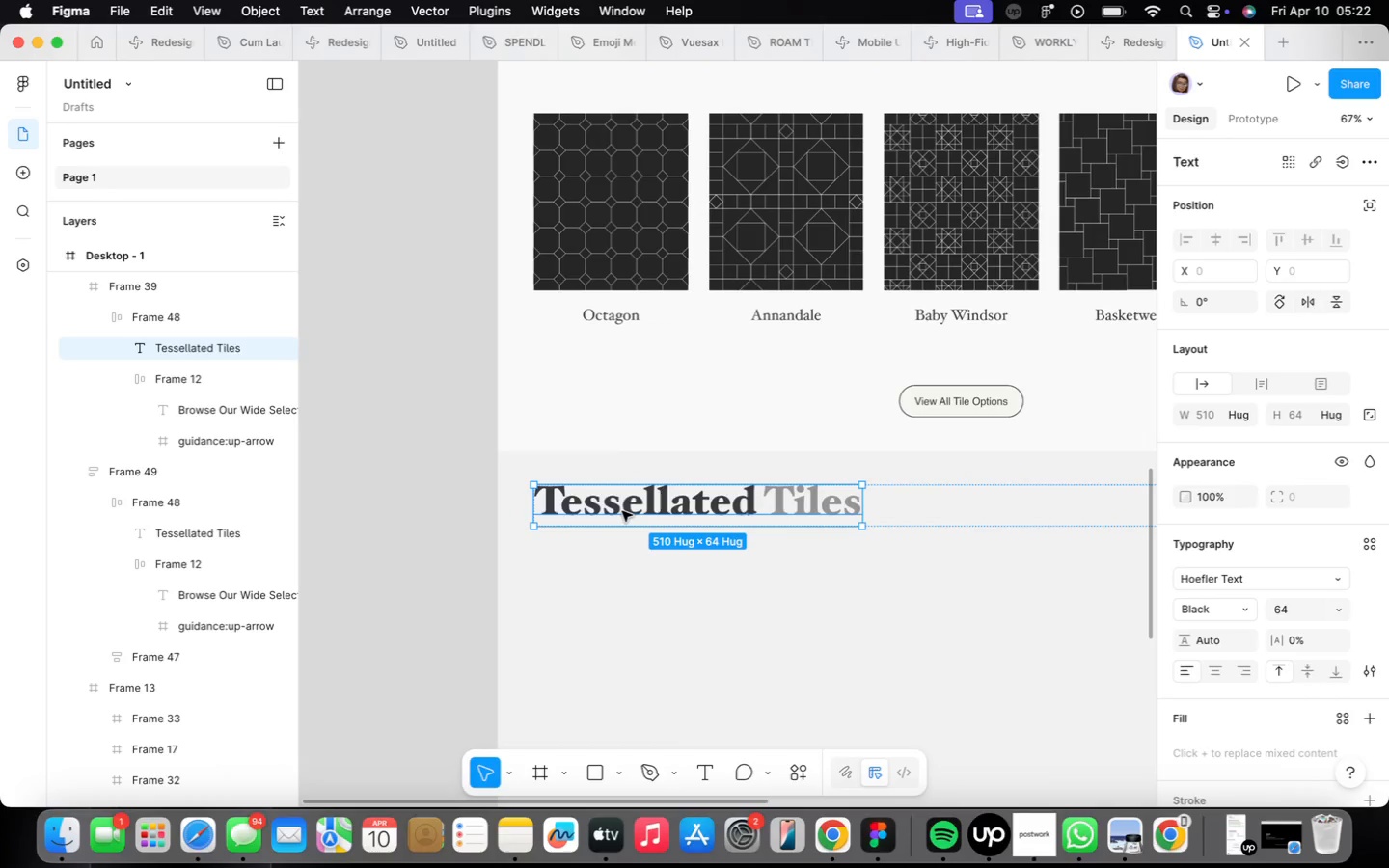 
double_click([622, 511])
 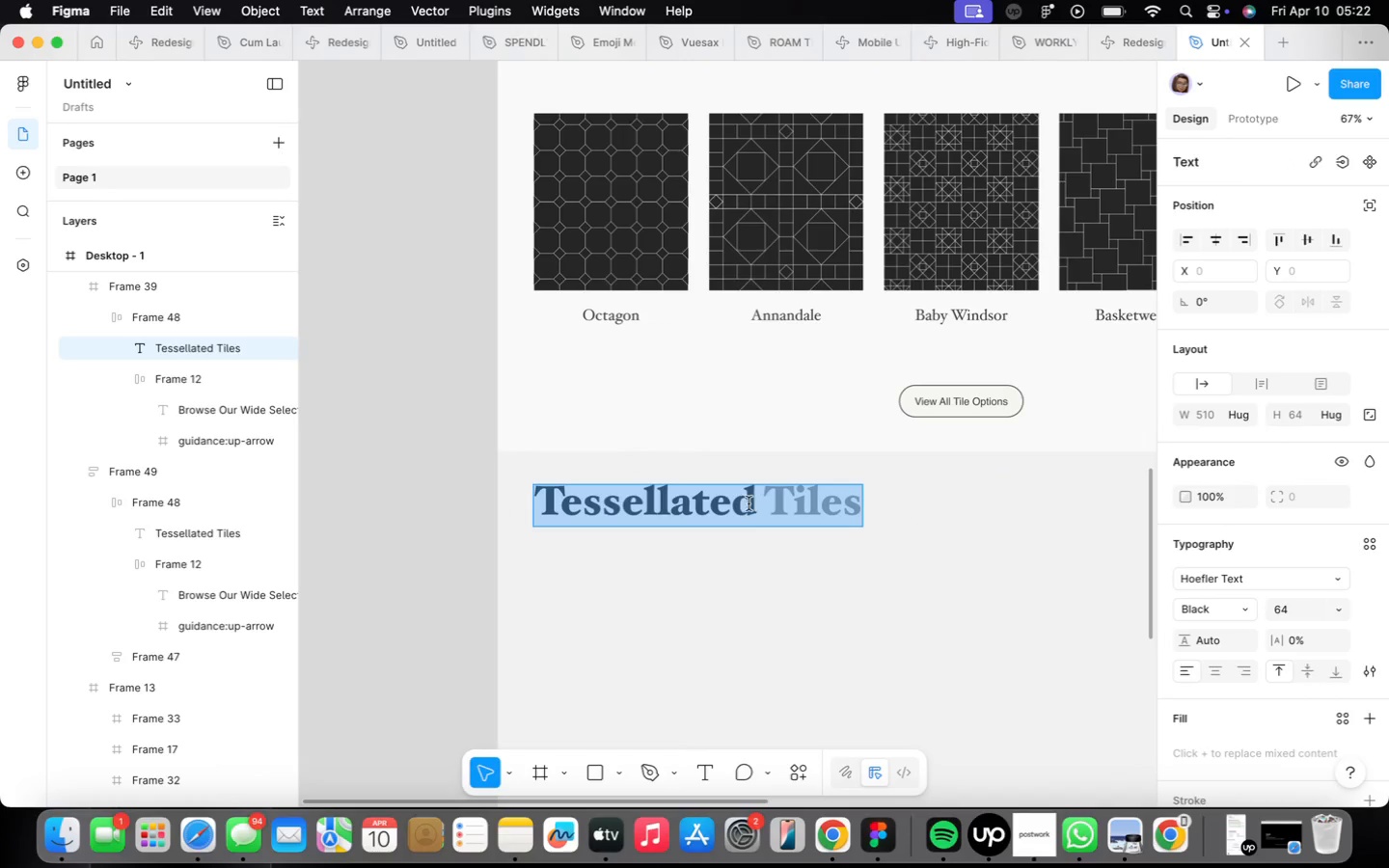 
left_click_drag(start_coordinate=[749, 503], to_coordinate=[542, 502])
 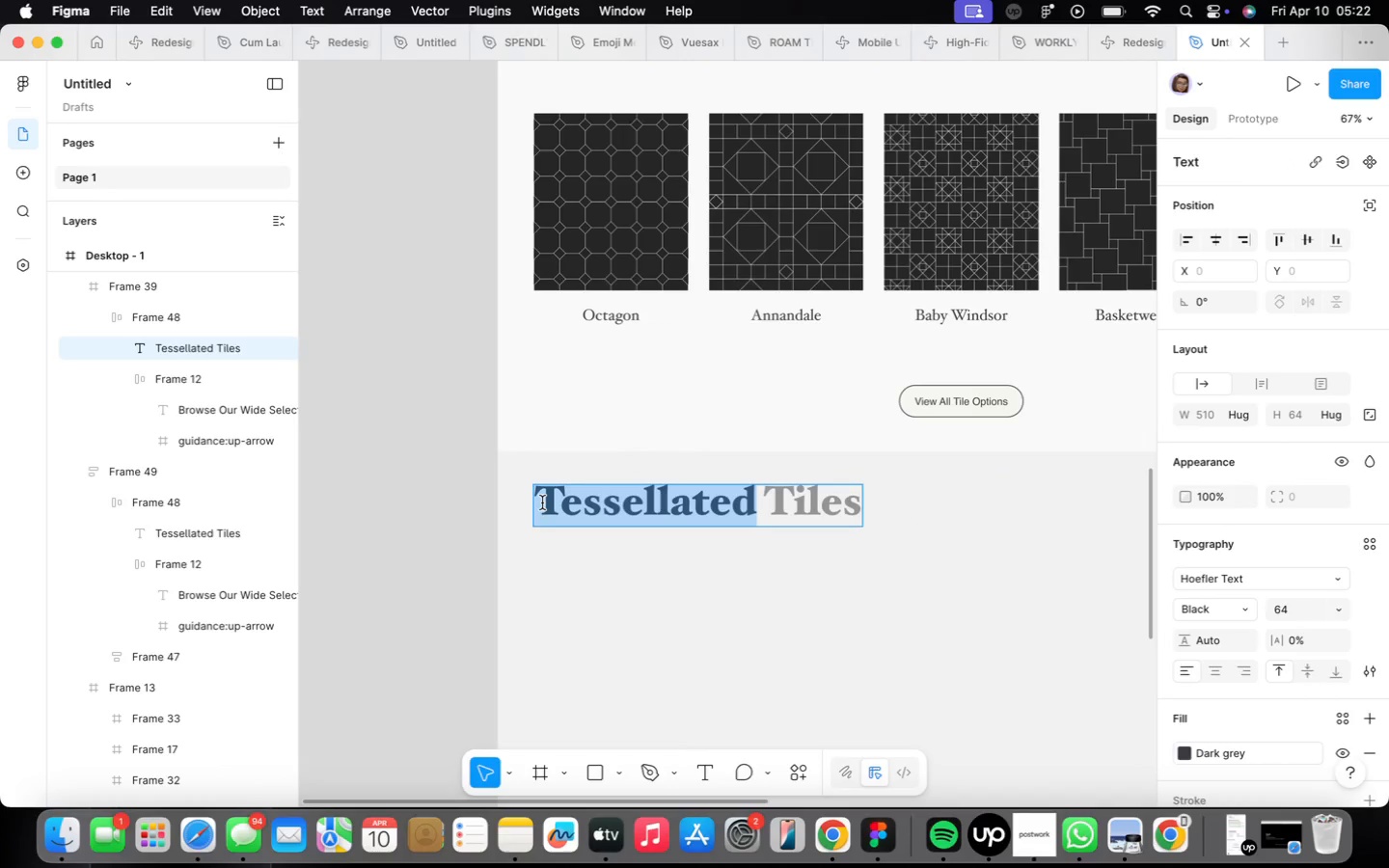 
type(Find Your)
 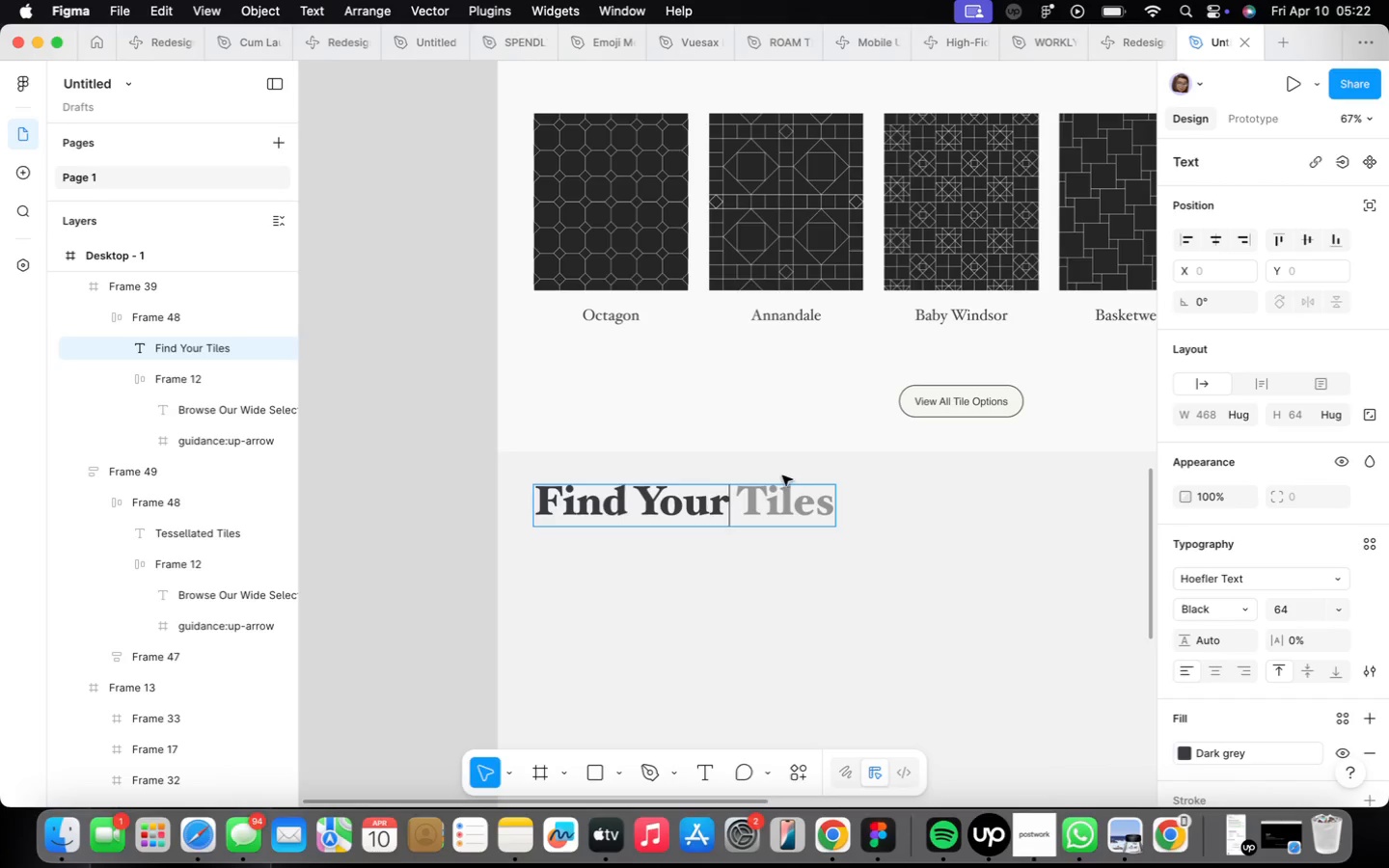 
left_click_drag(start_coordinate=[747, 491], to_coordinate=[830, 501])
 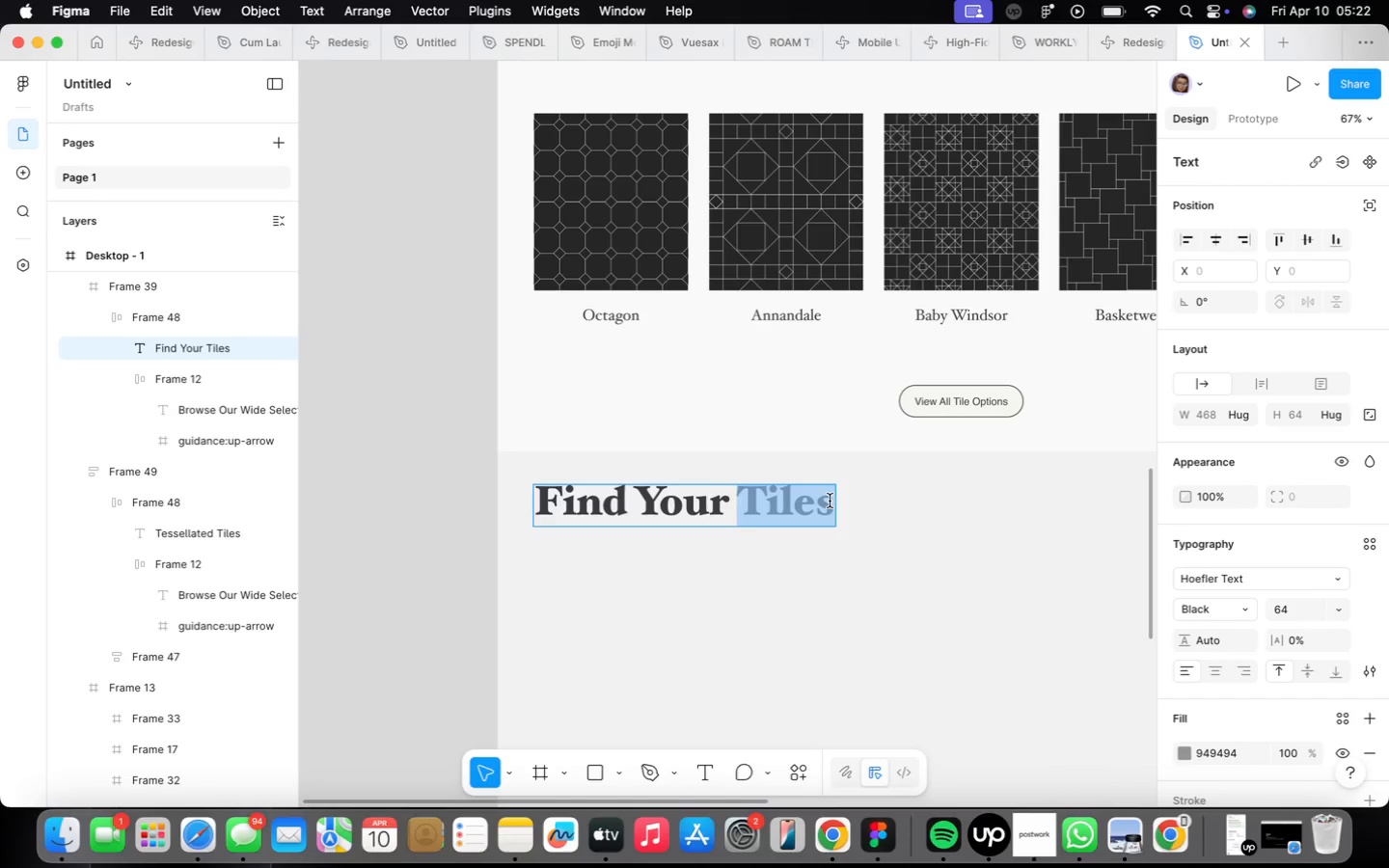 
type(Style)
 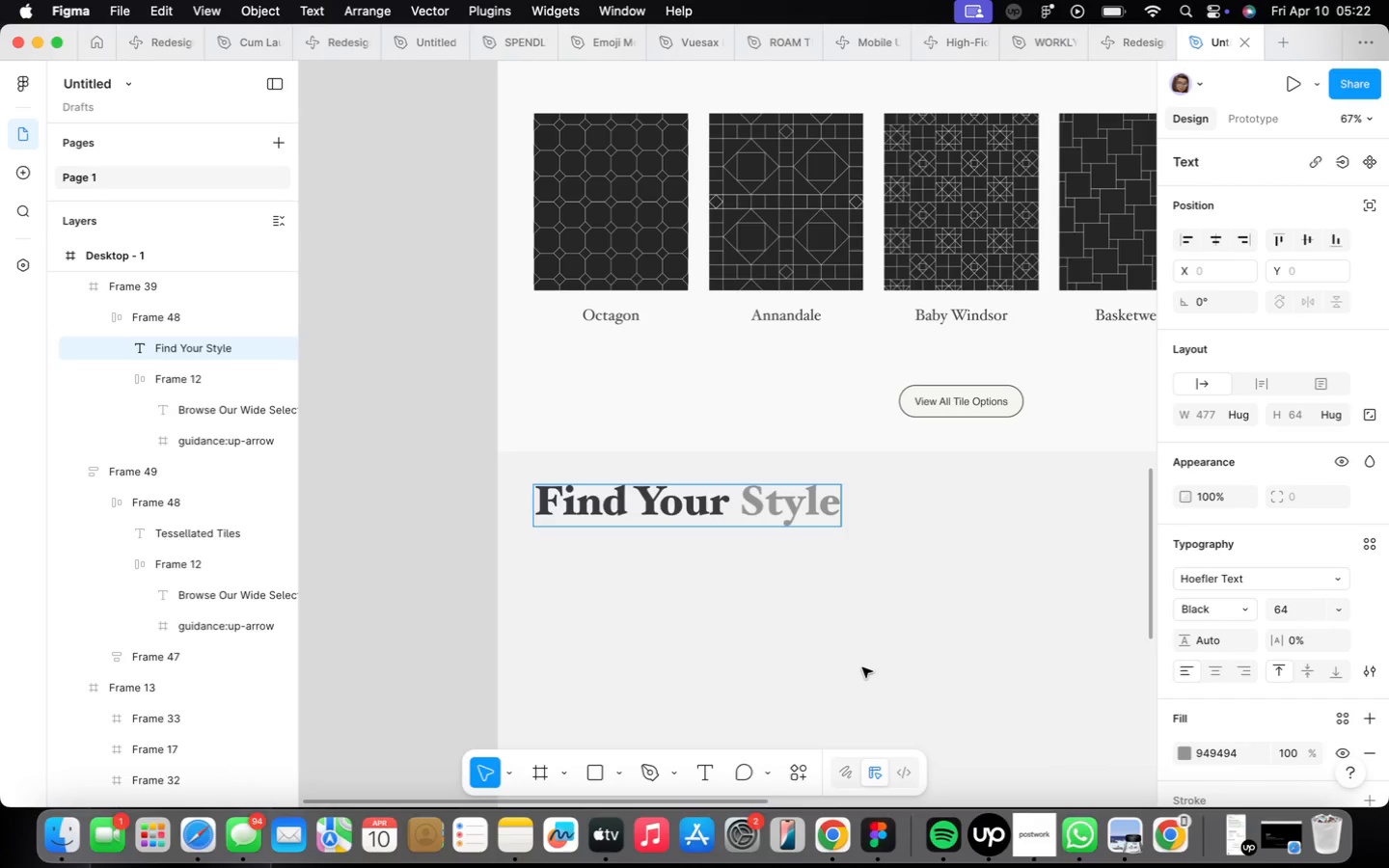 
wait(5.95)
 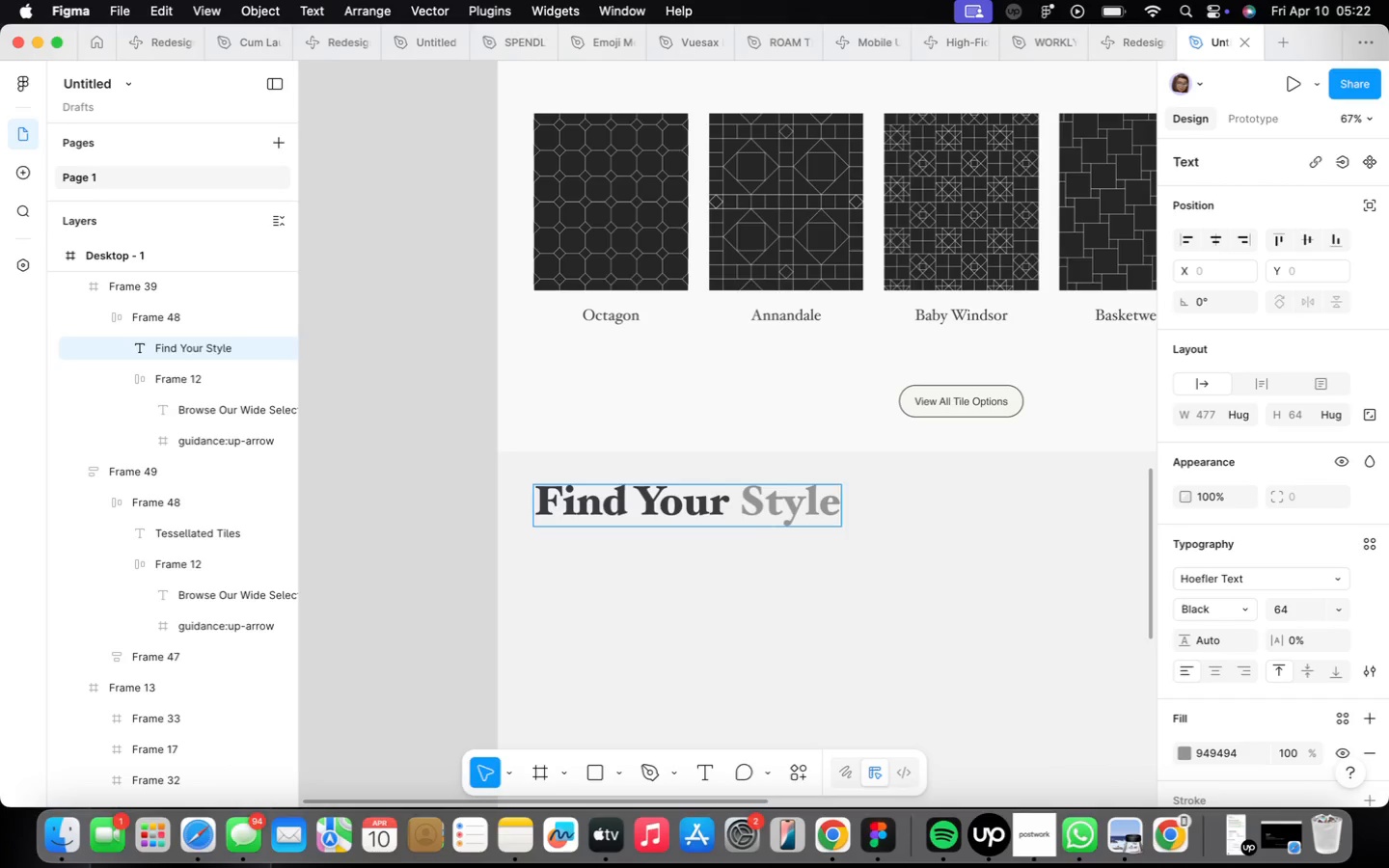 
double_click([878, 598])
 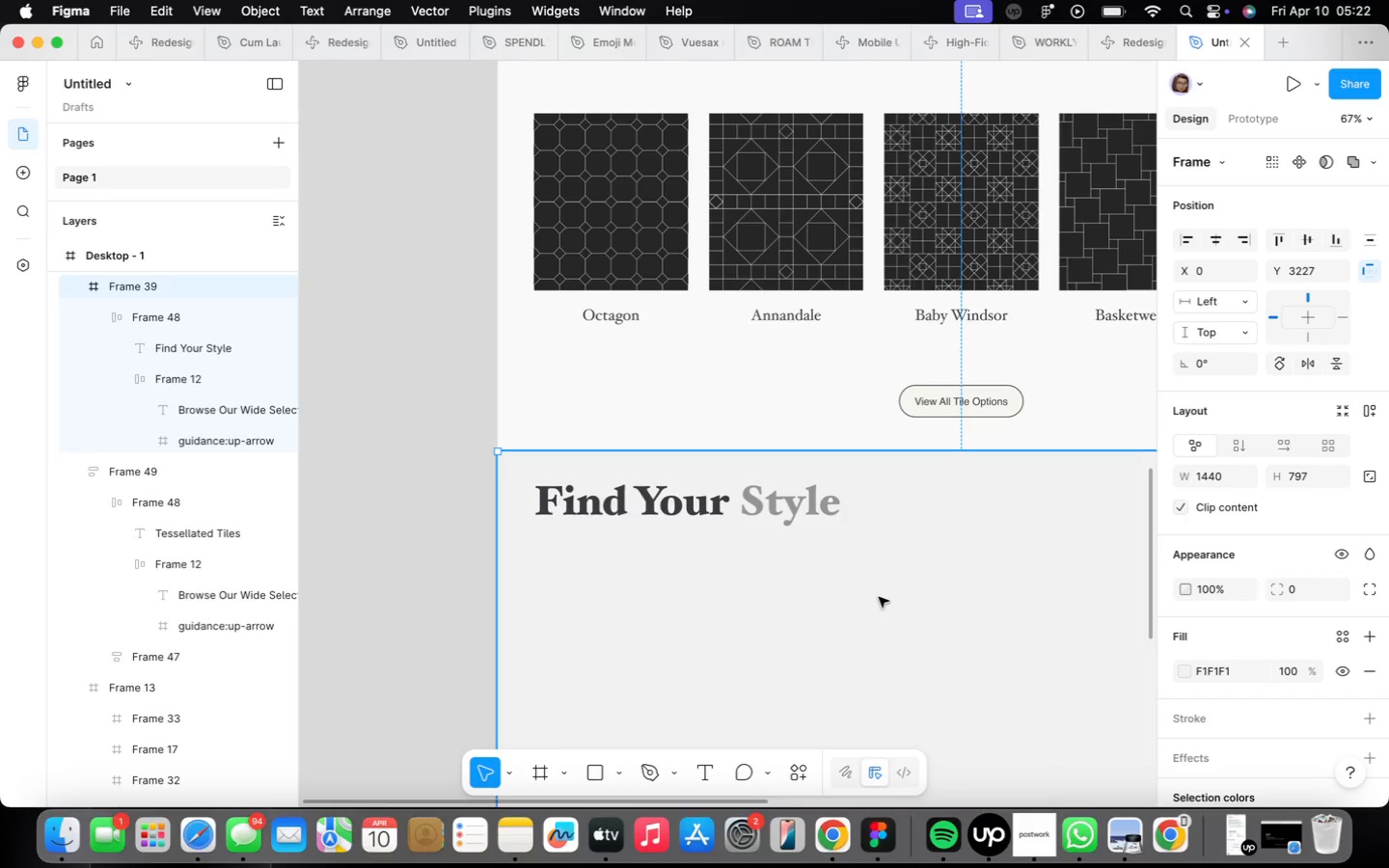 
wait(12.67)
 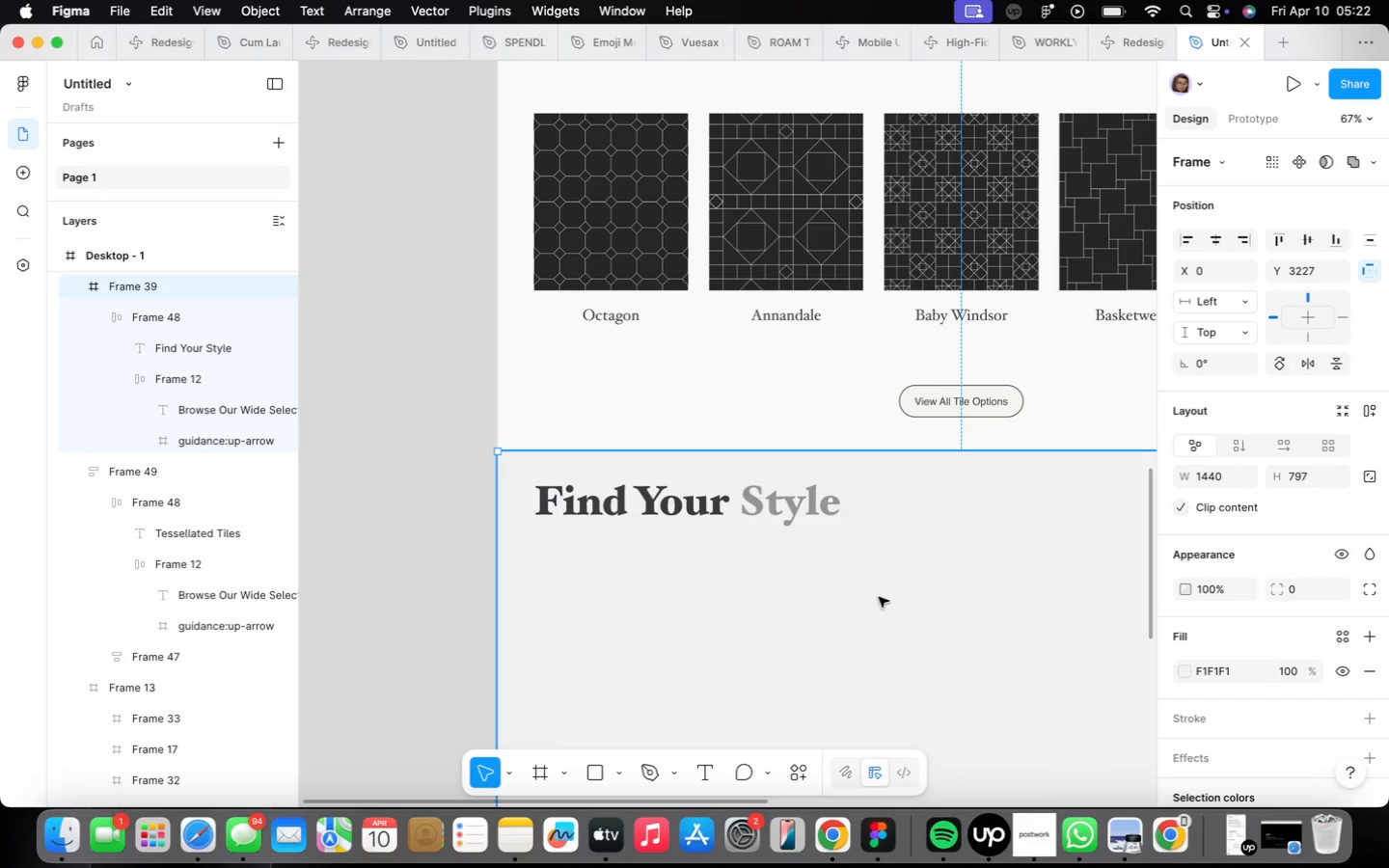 
left_click([879, 597])
 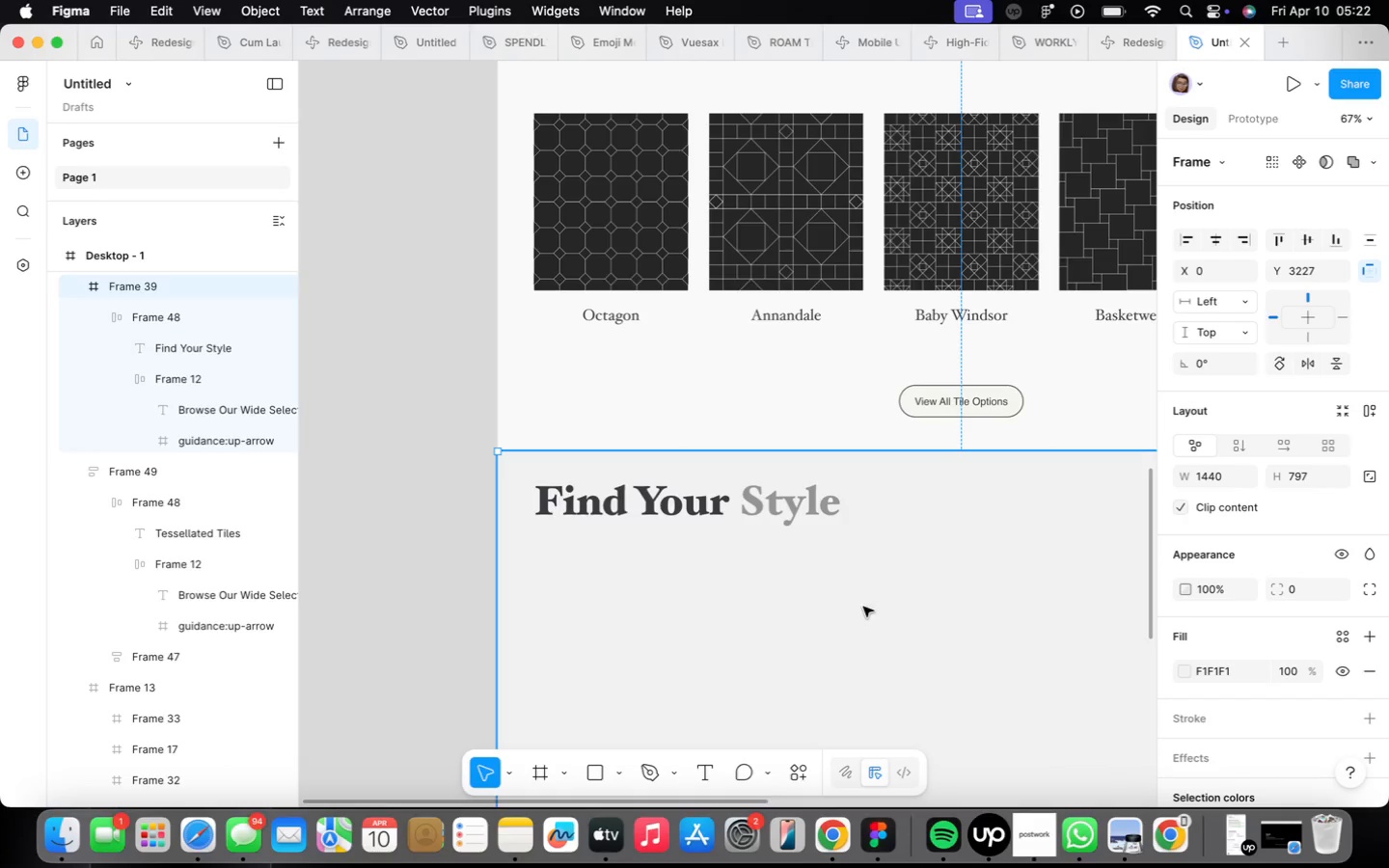 
scroll: coordinate [864, 607], scroll_direction: down, amount: 9.0
 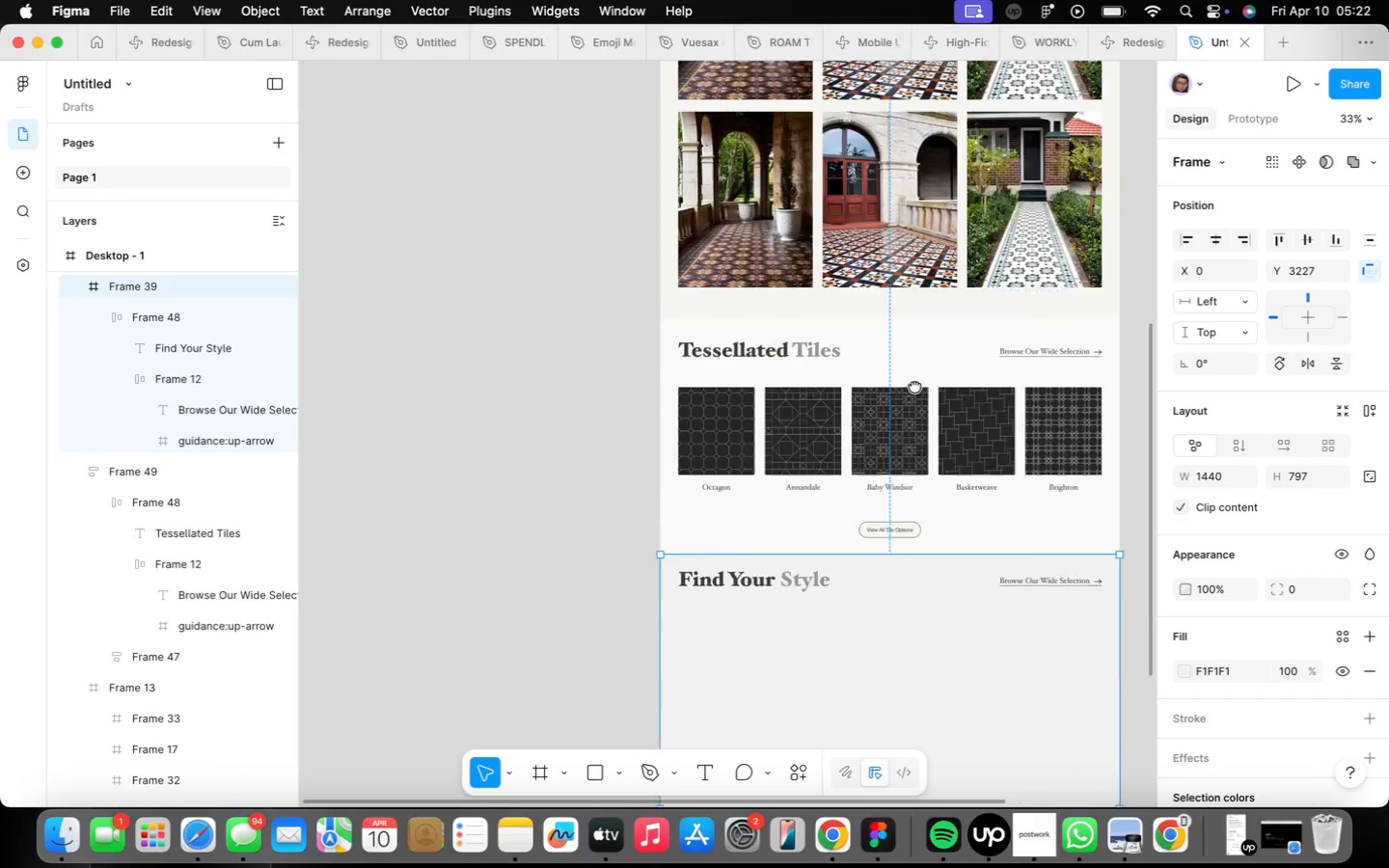 
scroll: coordinate [701, 409], scroll_direction: up, amount: 8.0
 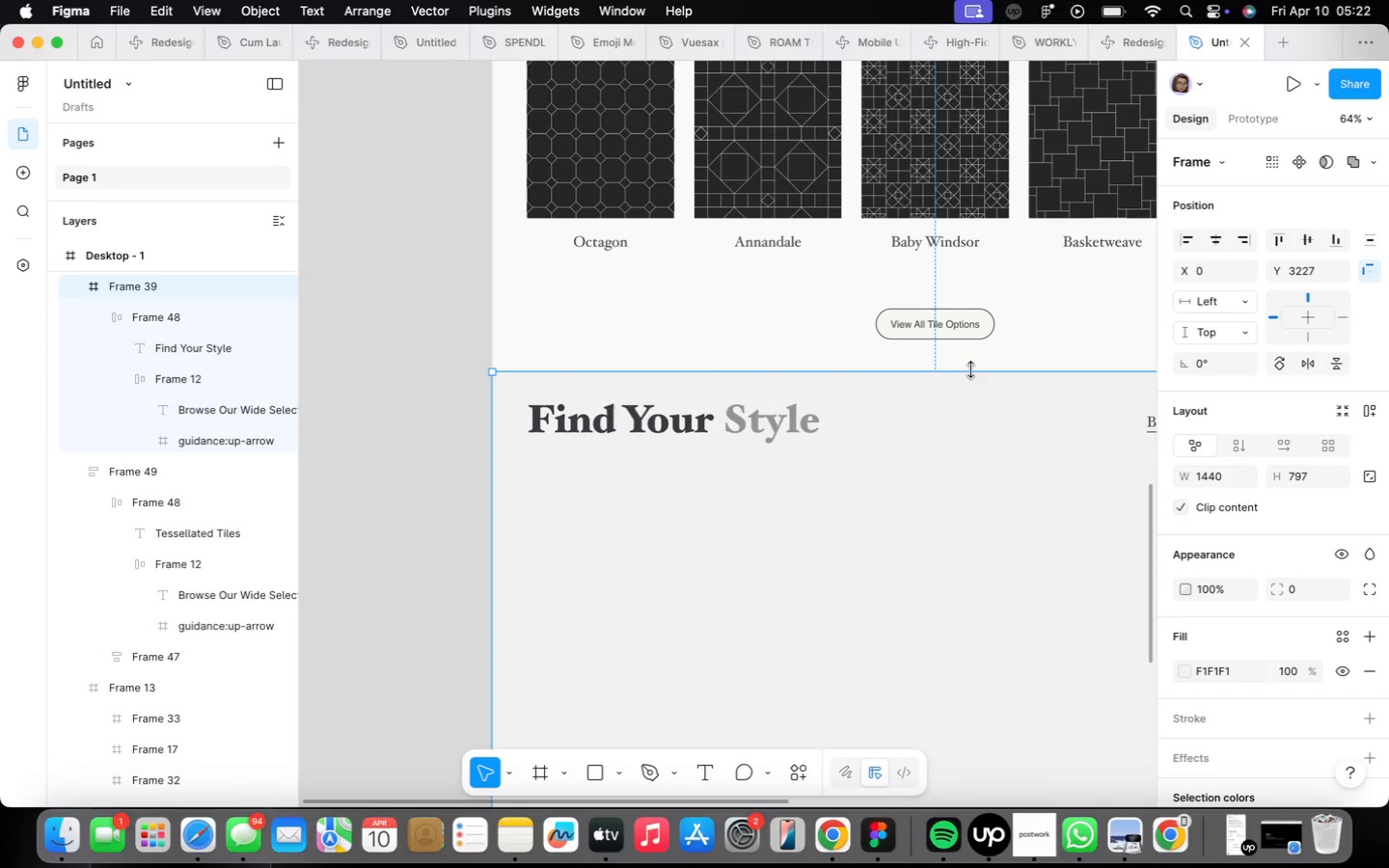 
double_click([964, 318])
 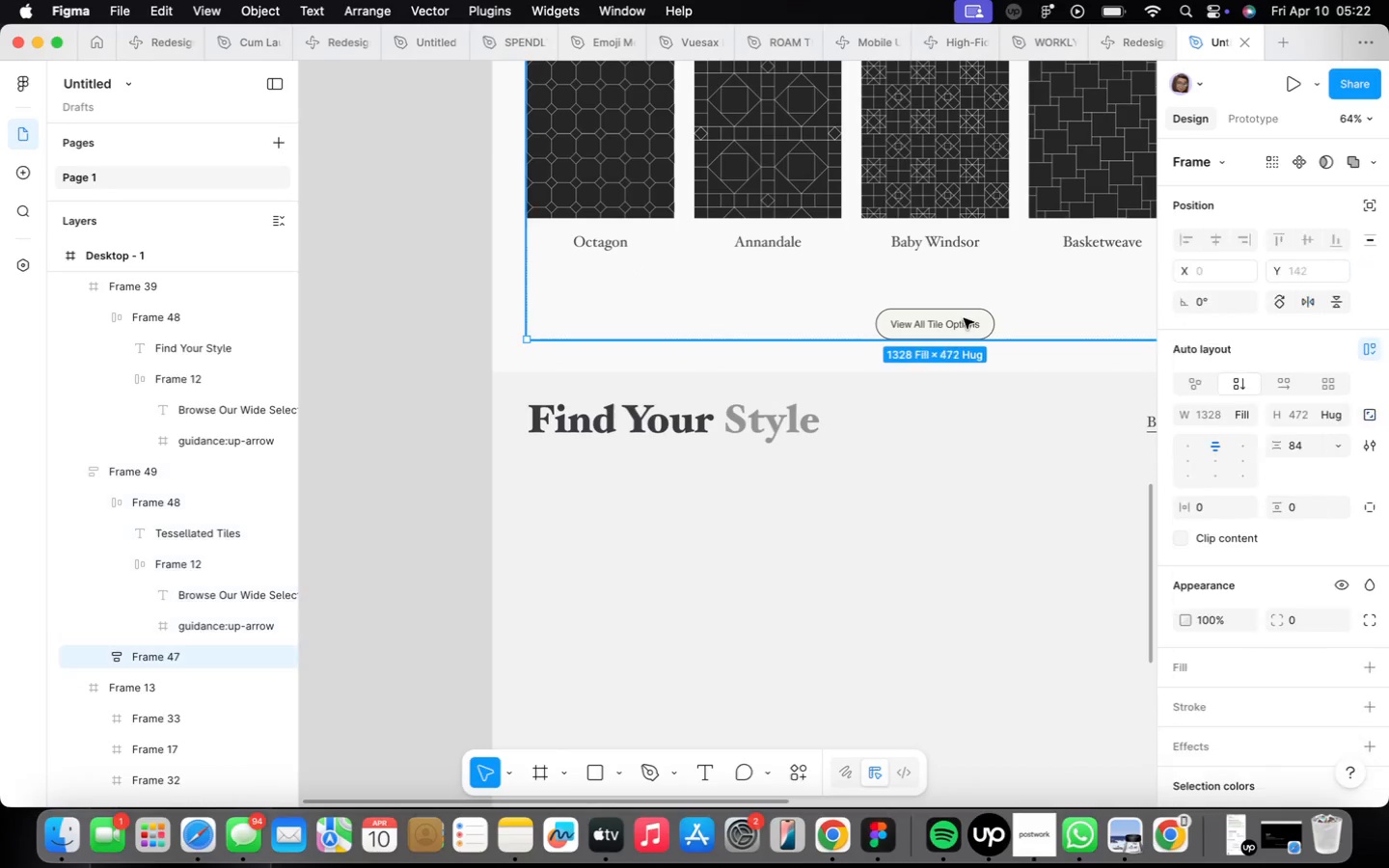 
triple_click([964, 318])
 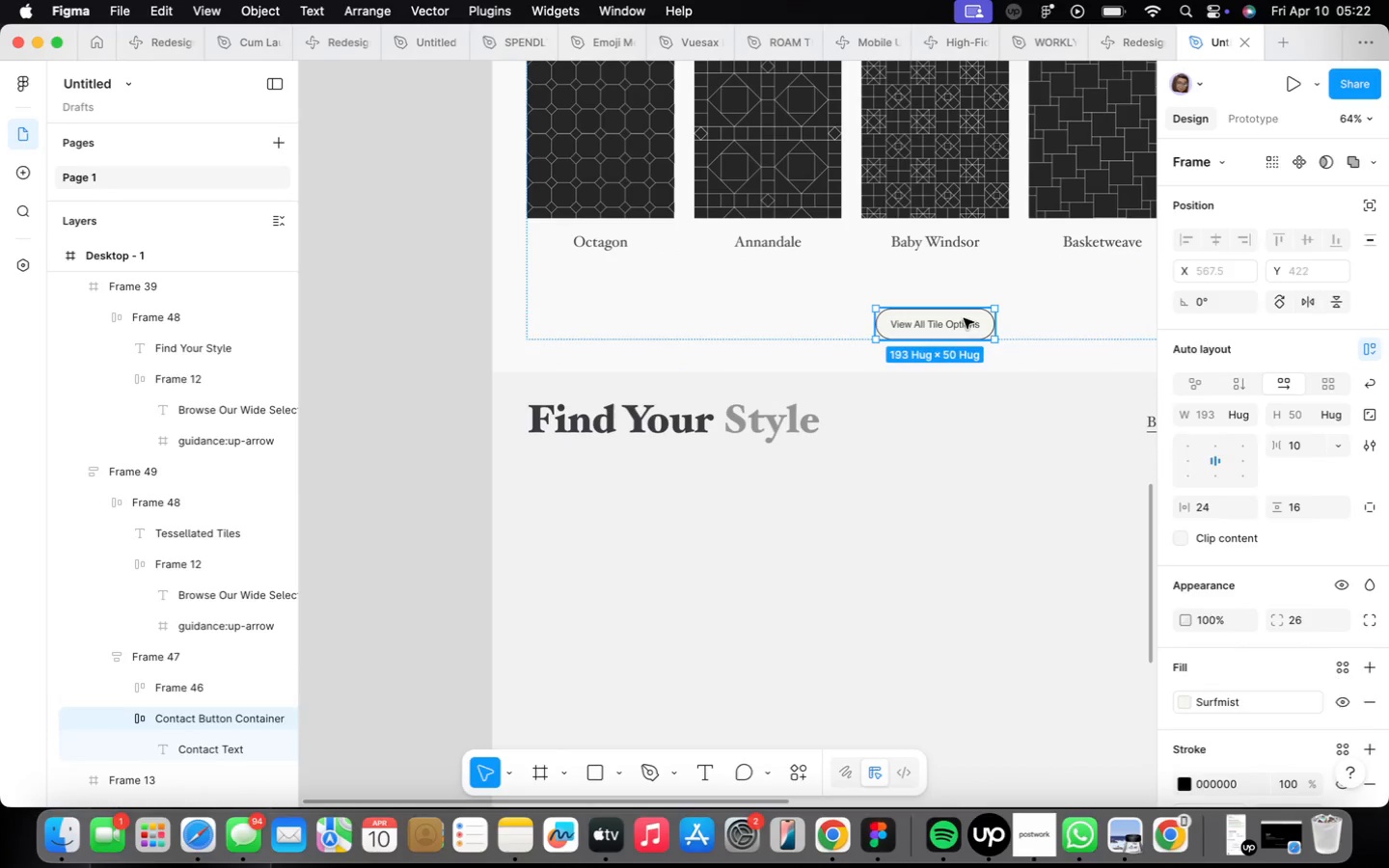 
triple_click([964, 318])
 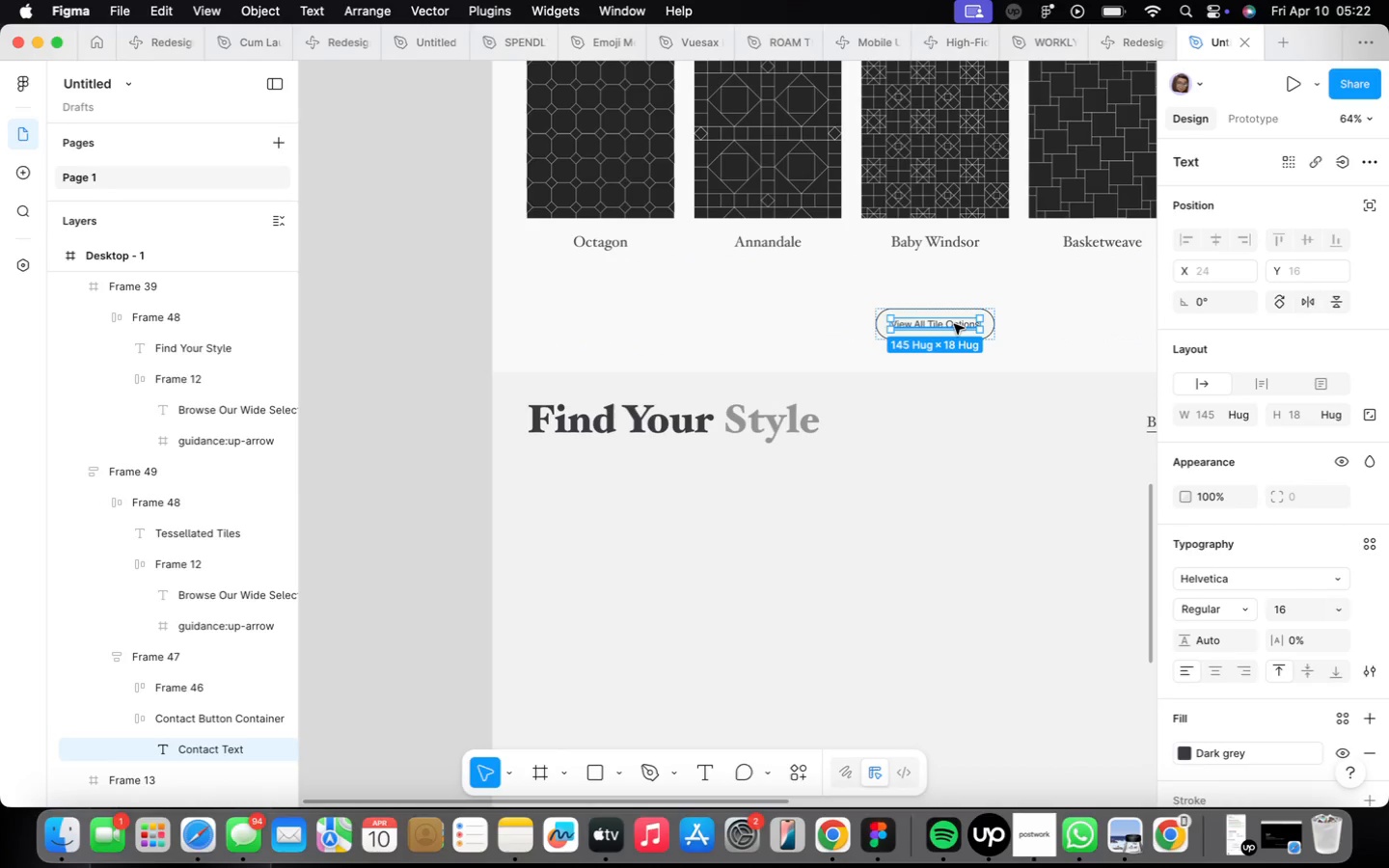 
hold_key(key=OptionLeft, duration=2.58)
left_click_drag(start_coordinate=[954, 324], to_coordinate=[592, 458])
 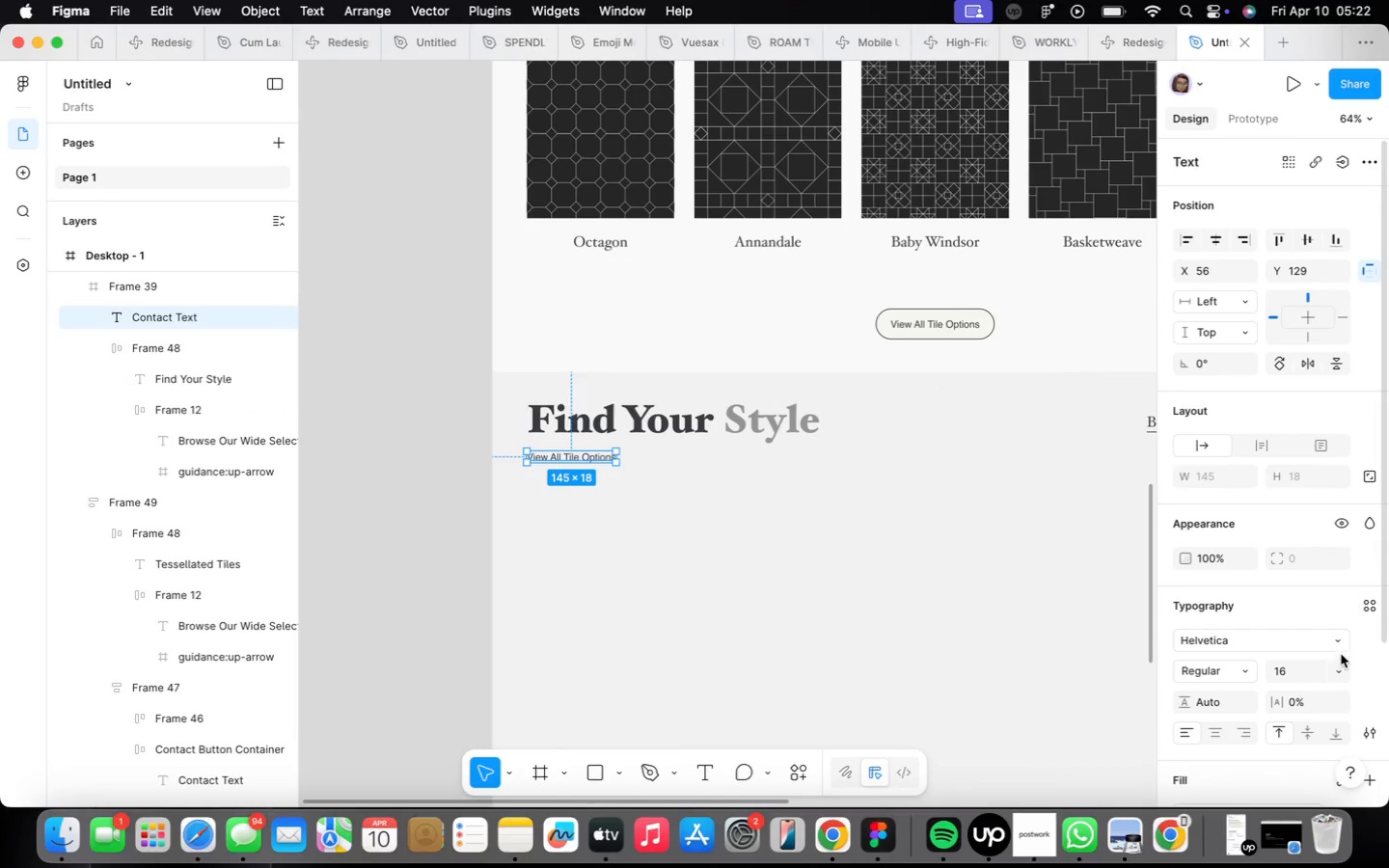 
left_click([1341, 664])
 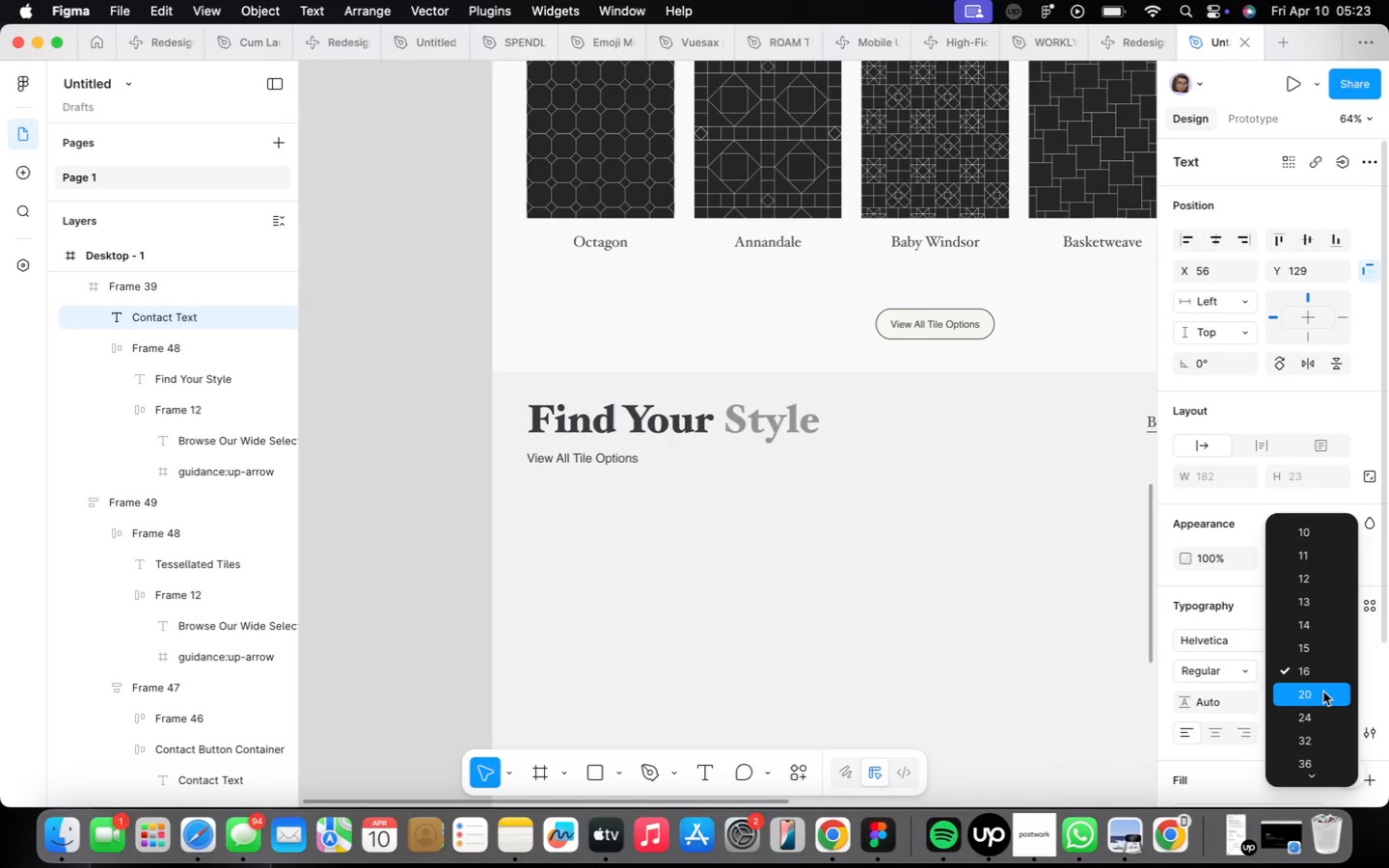 
left_click([1323, 692])
 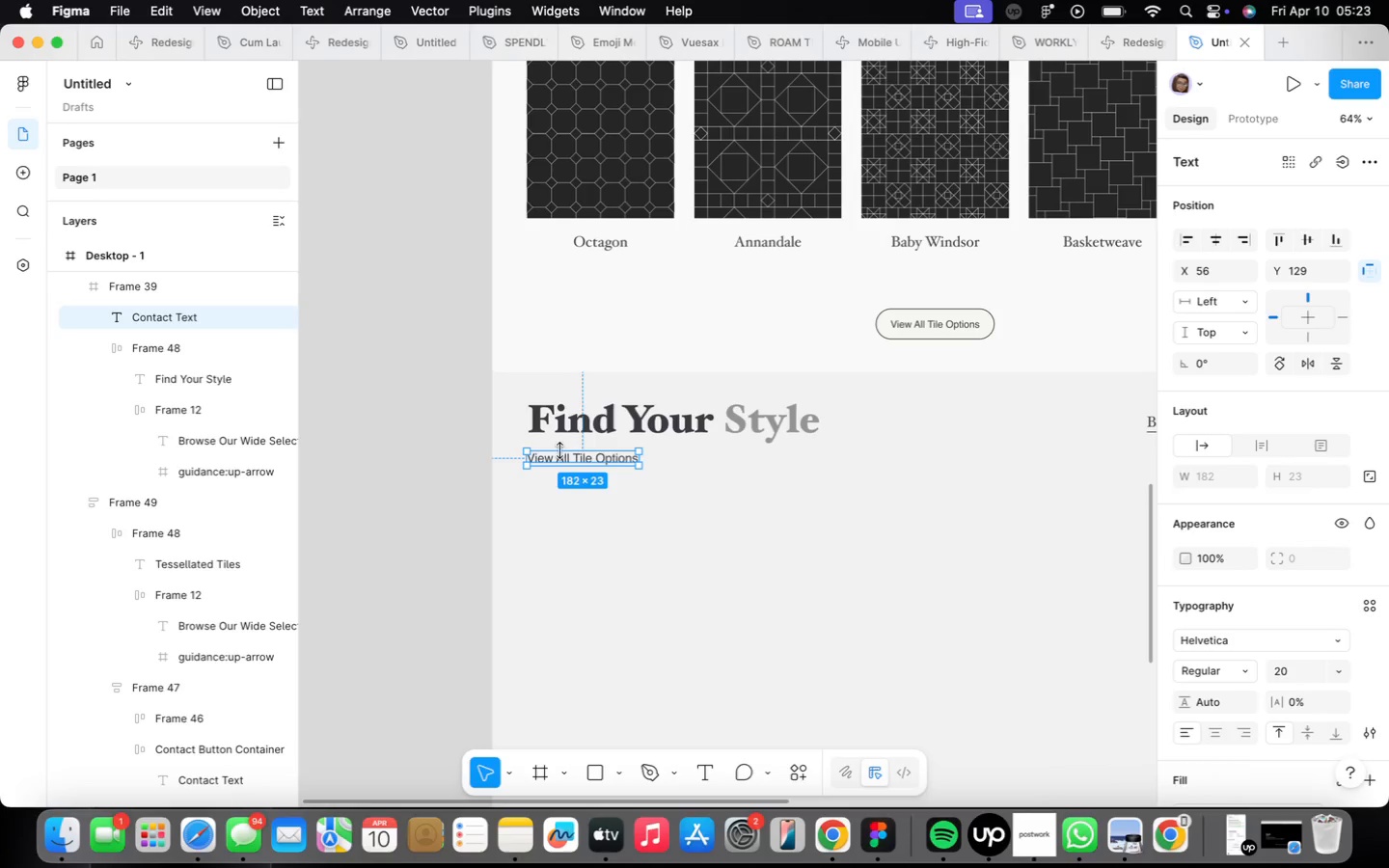 
double_click([560, 455])
 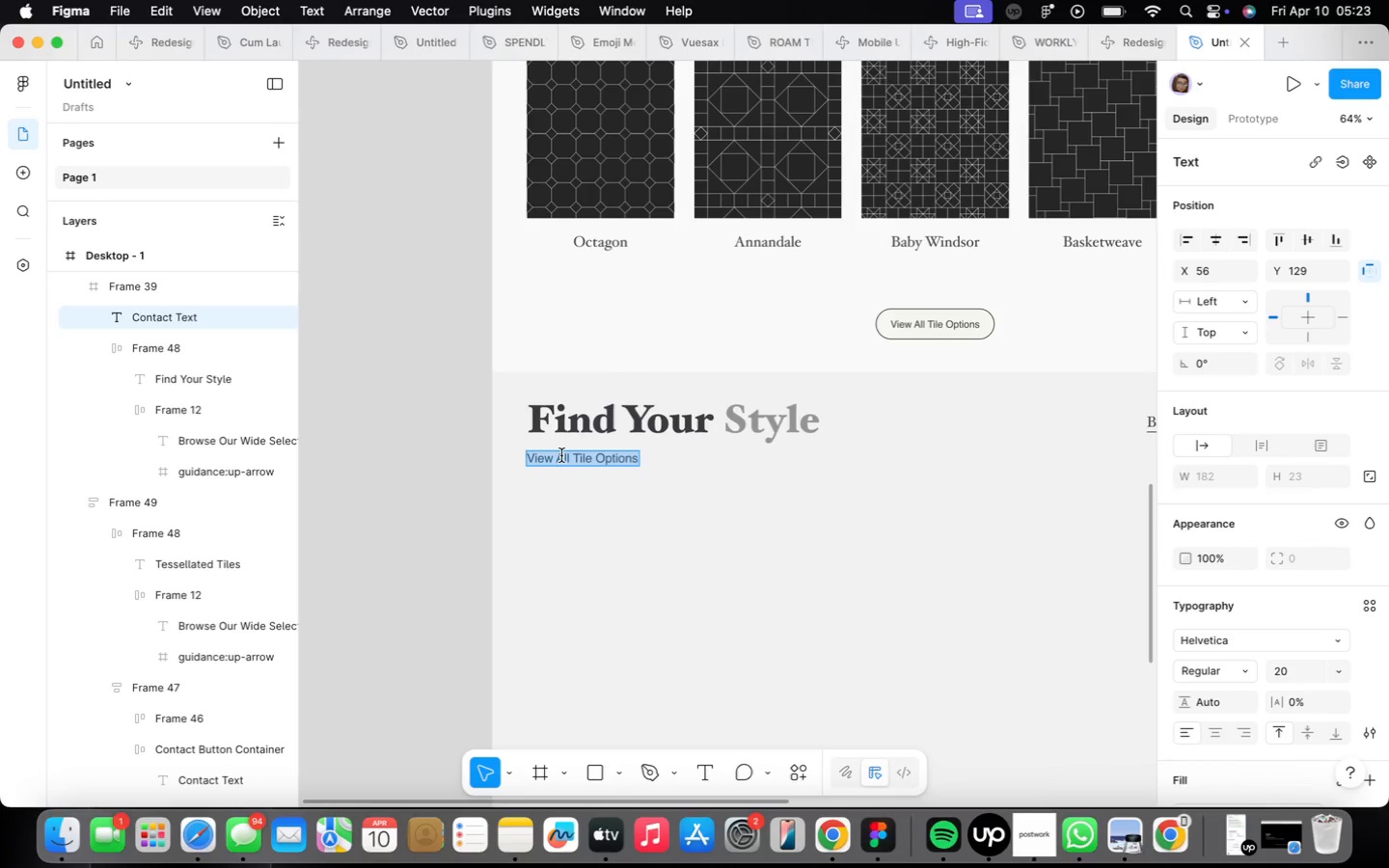 
type(Explore our curated collections )
 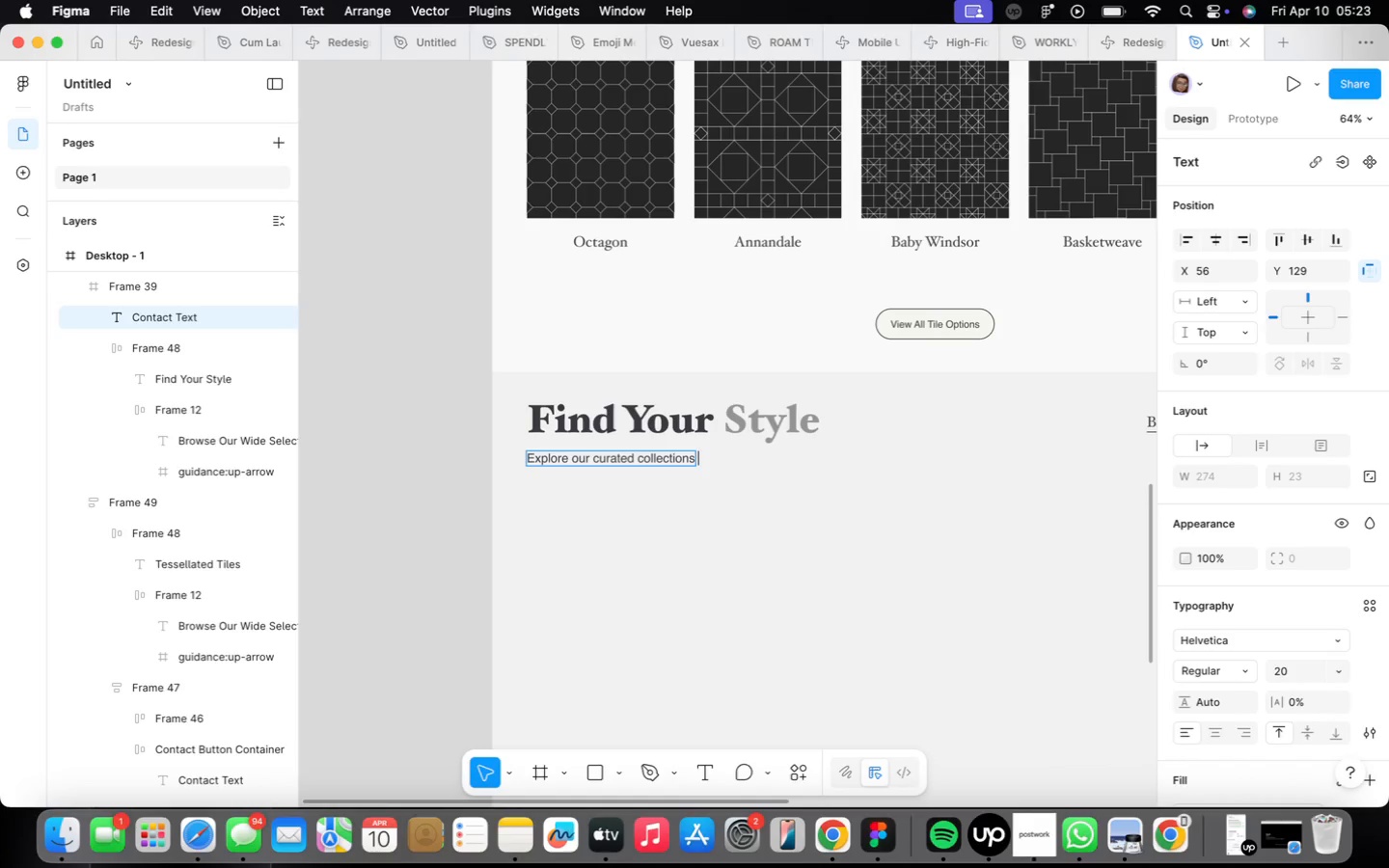 
type(designed )
 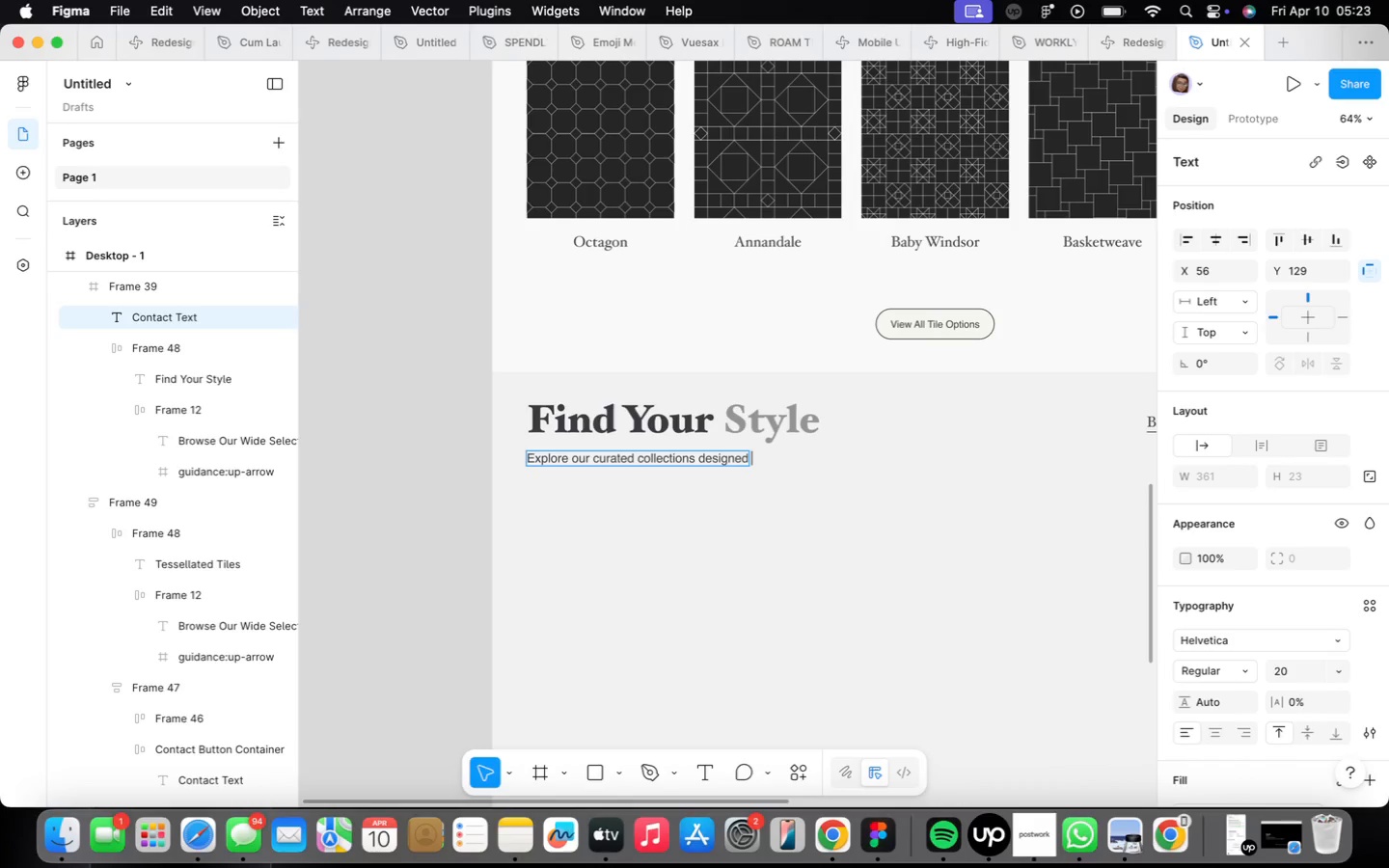 
type(to match your vision )
 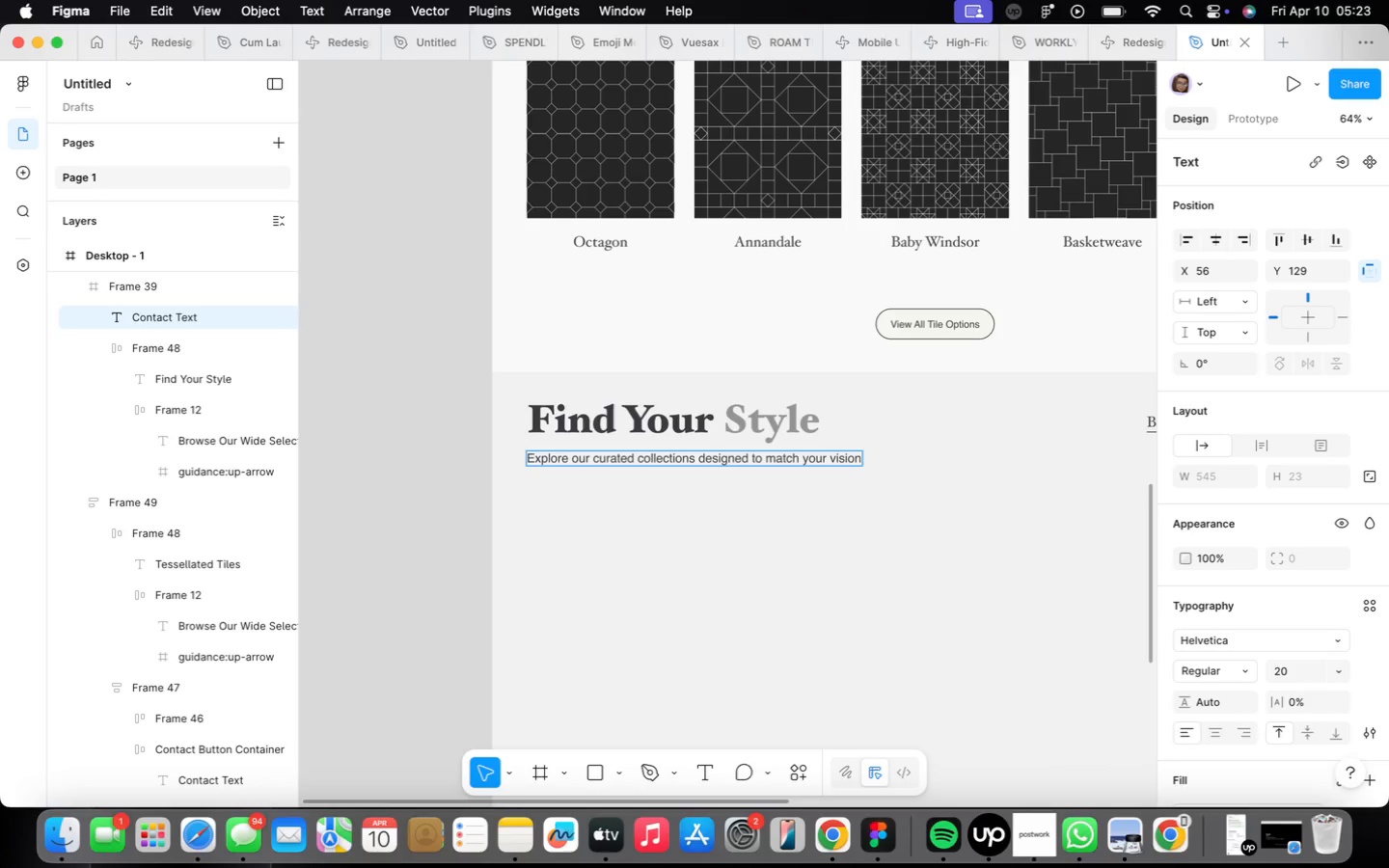 
type(and )
 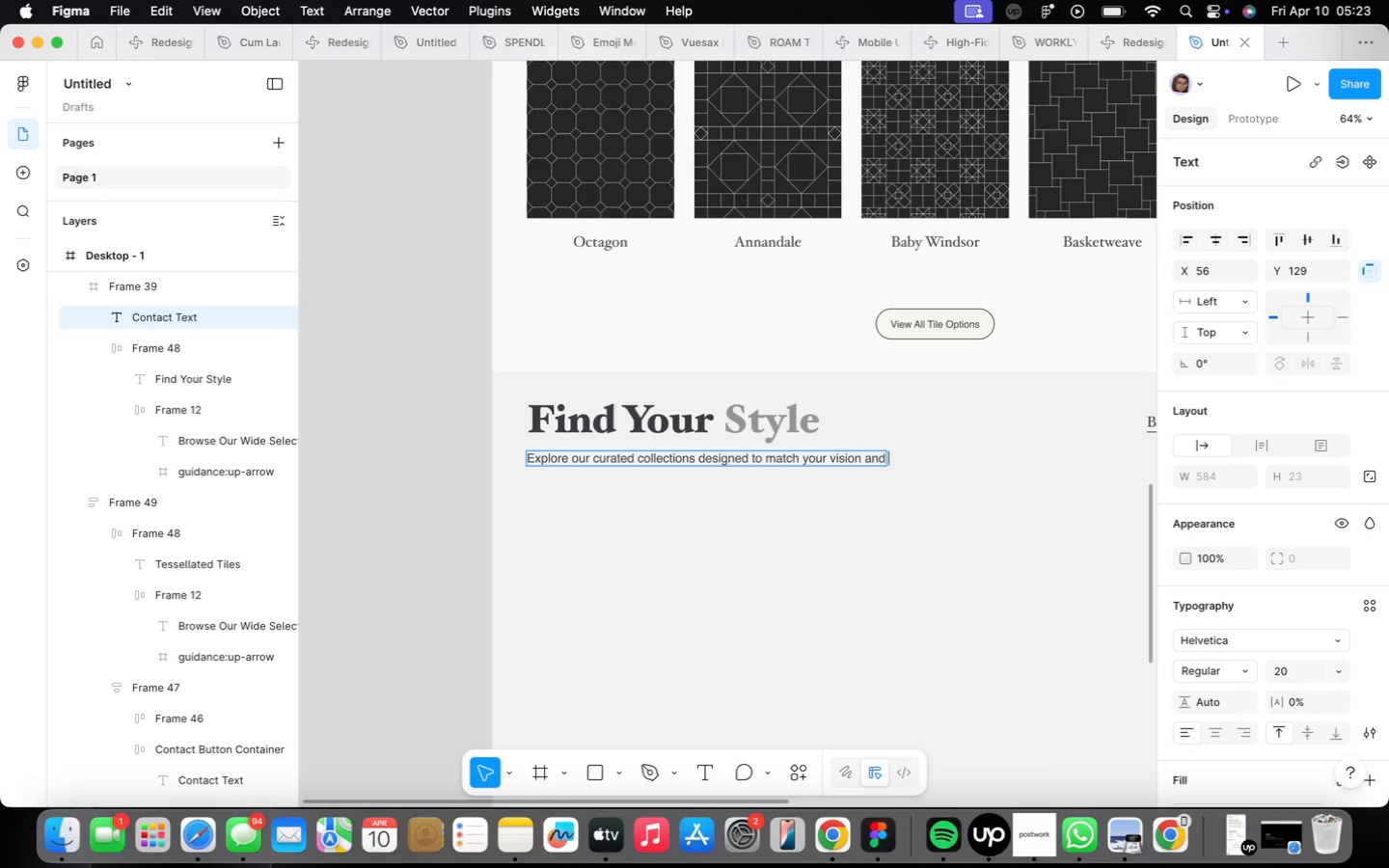 
type(aesthetic preferences)
 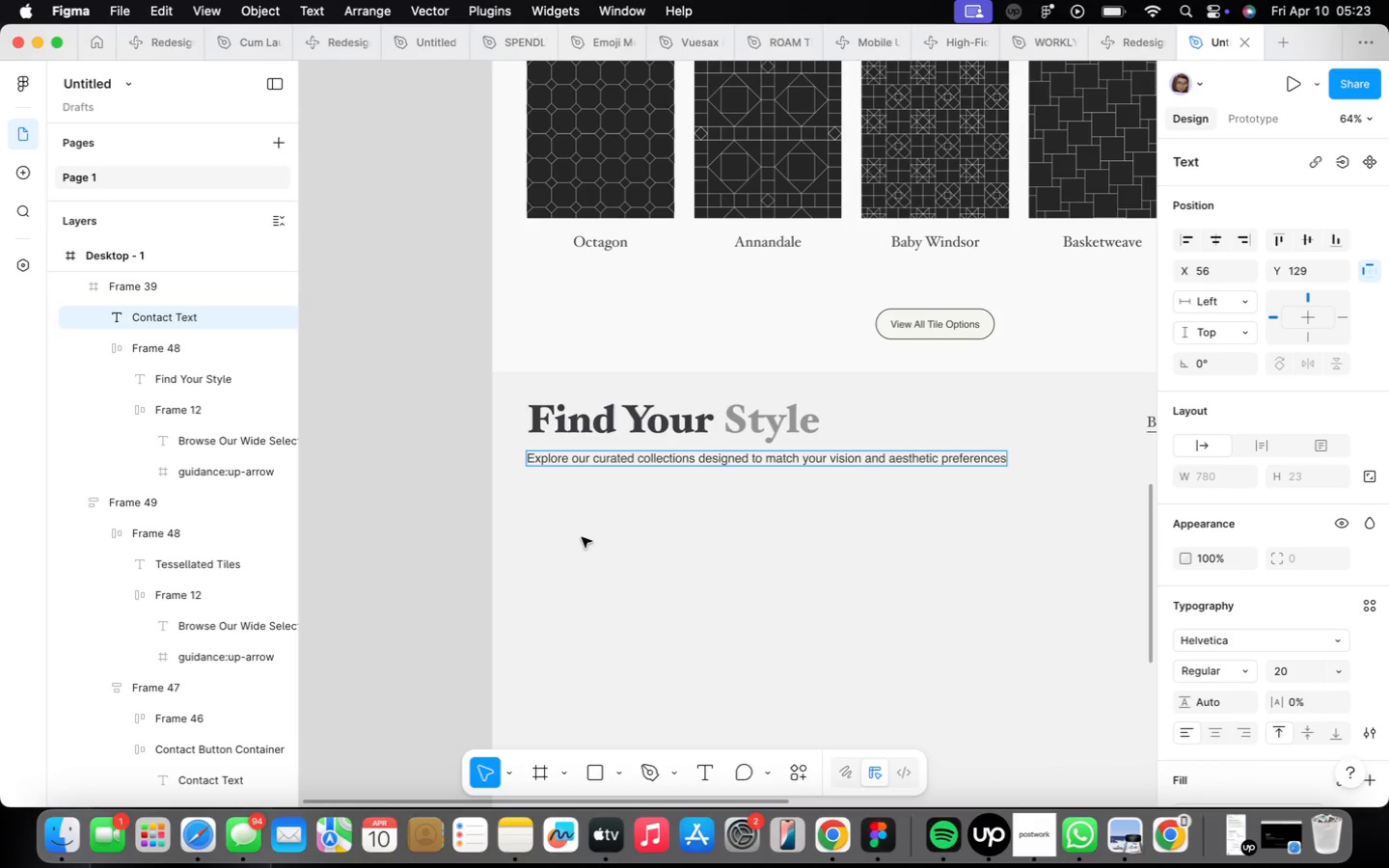 
left_click([966, 521])
 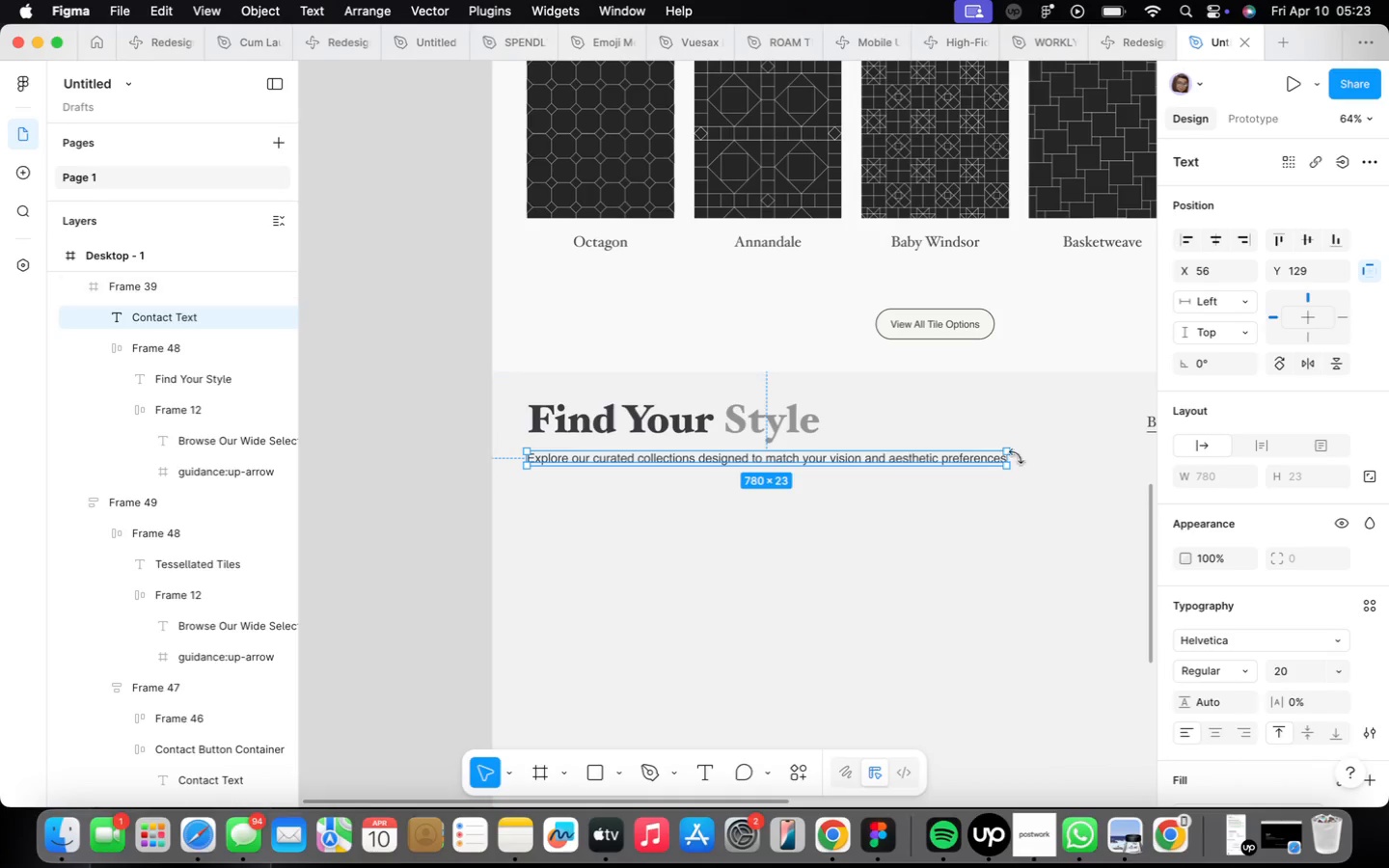 
left_click_drag(start_coordinate=[1009, 457], to_coordinate=[889, 459])
 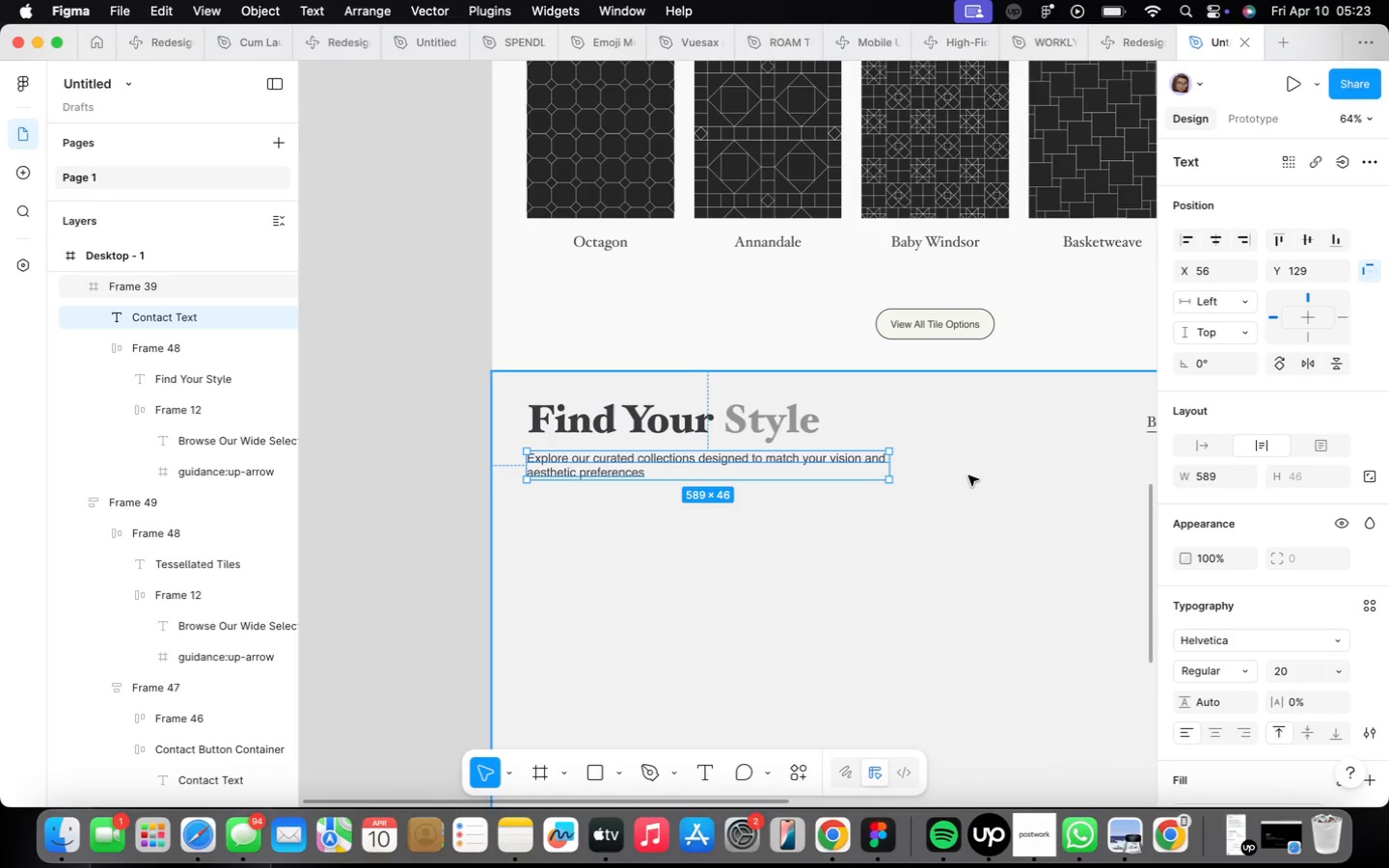 
left_click([968, 475])
 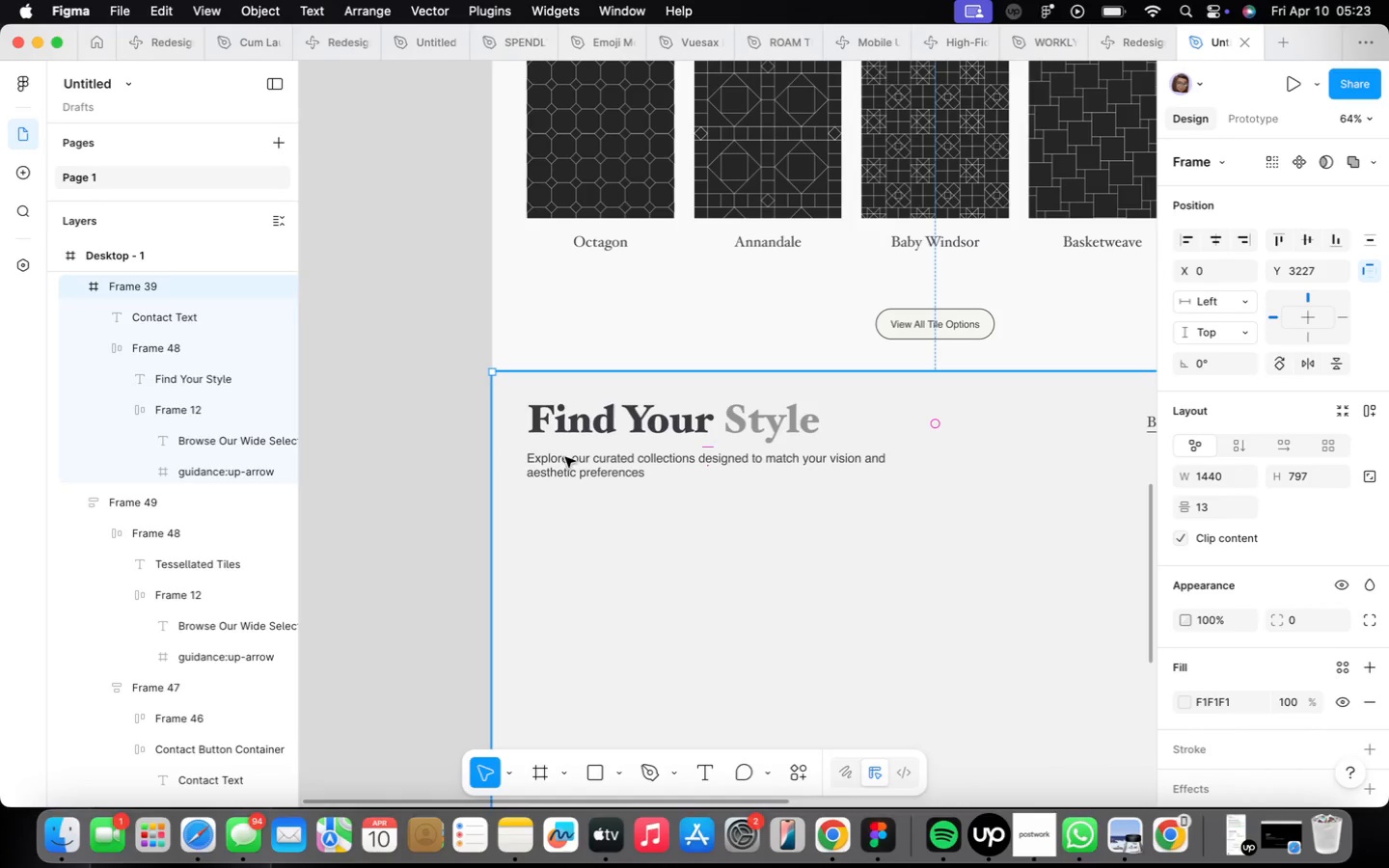 
double_click([564, 459])
 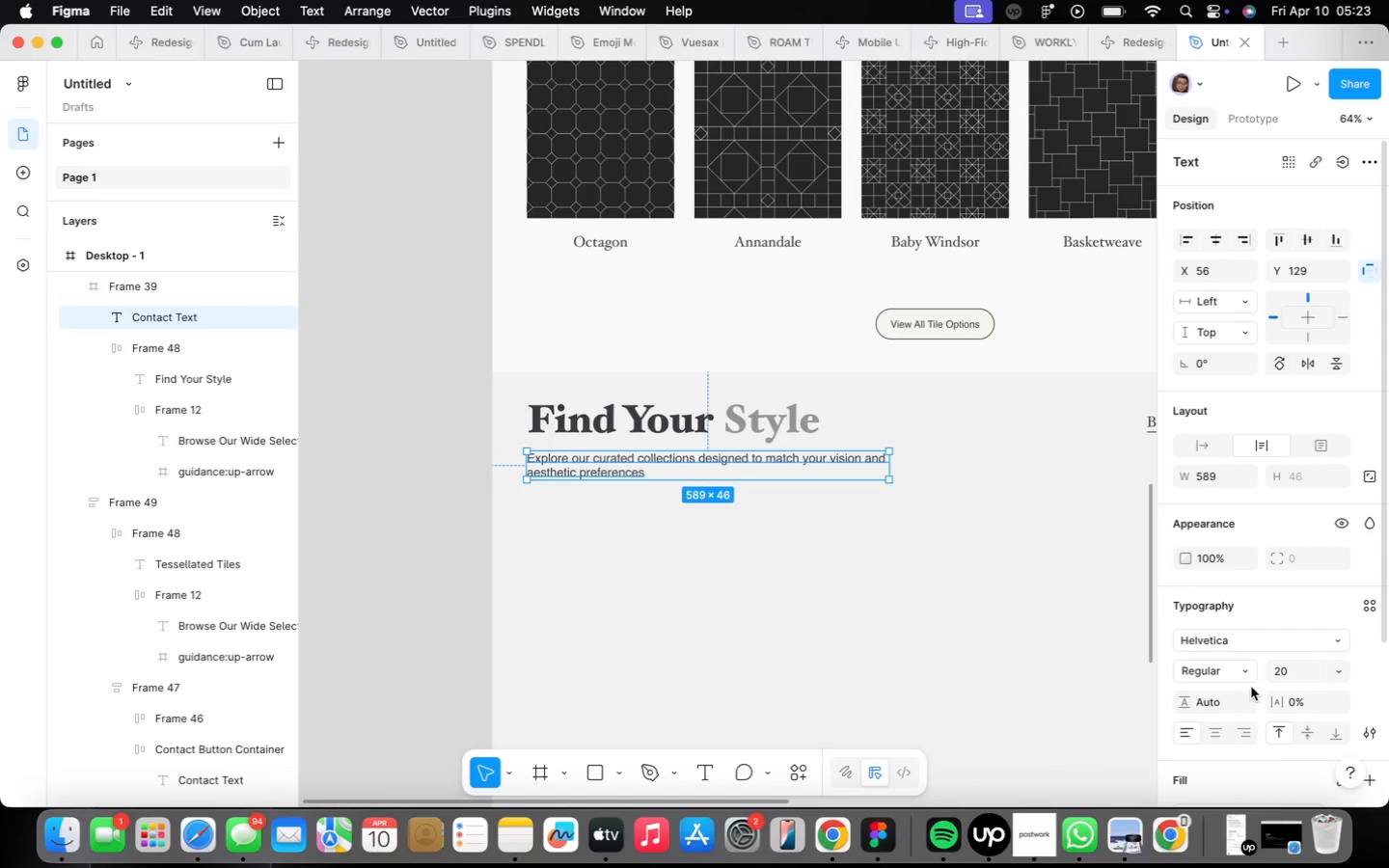 
left_click([1249, 646])
 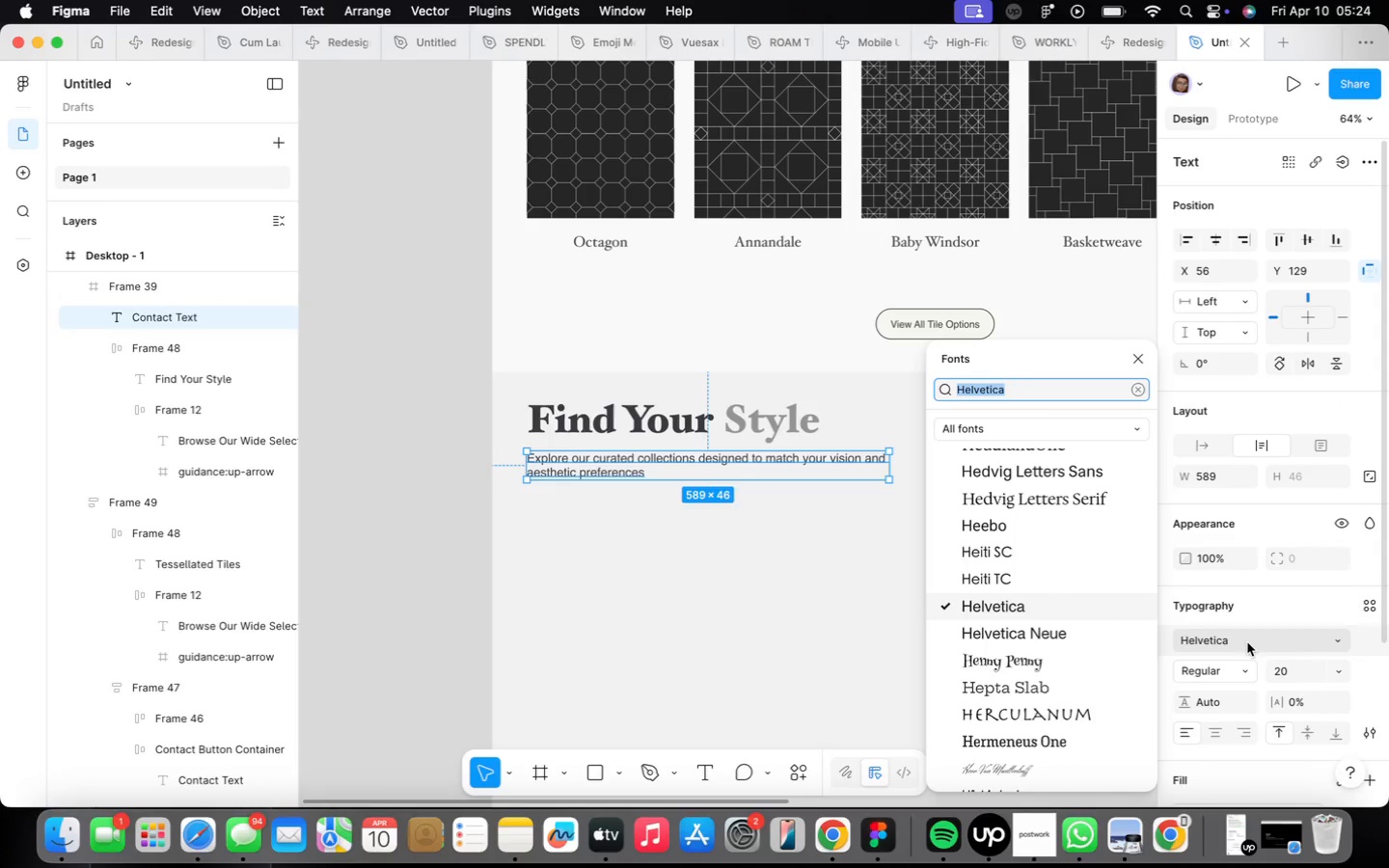 
type(ho)
 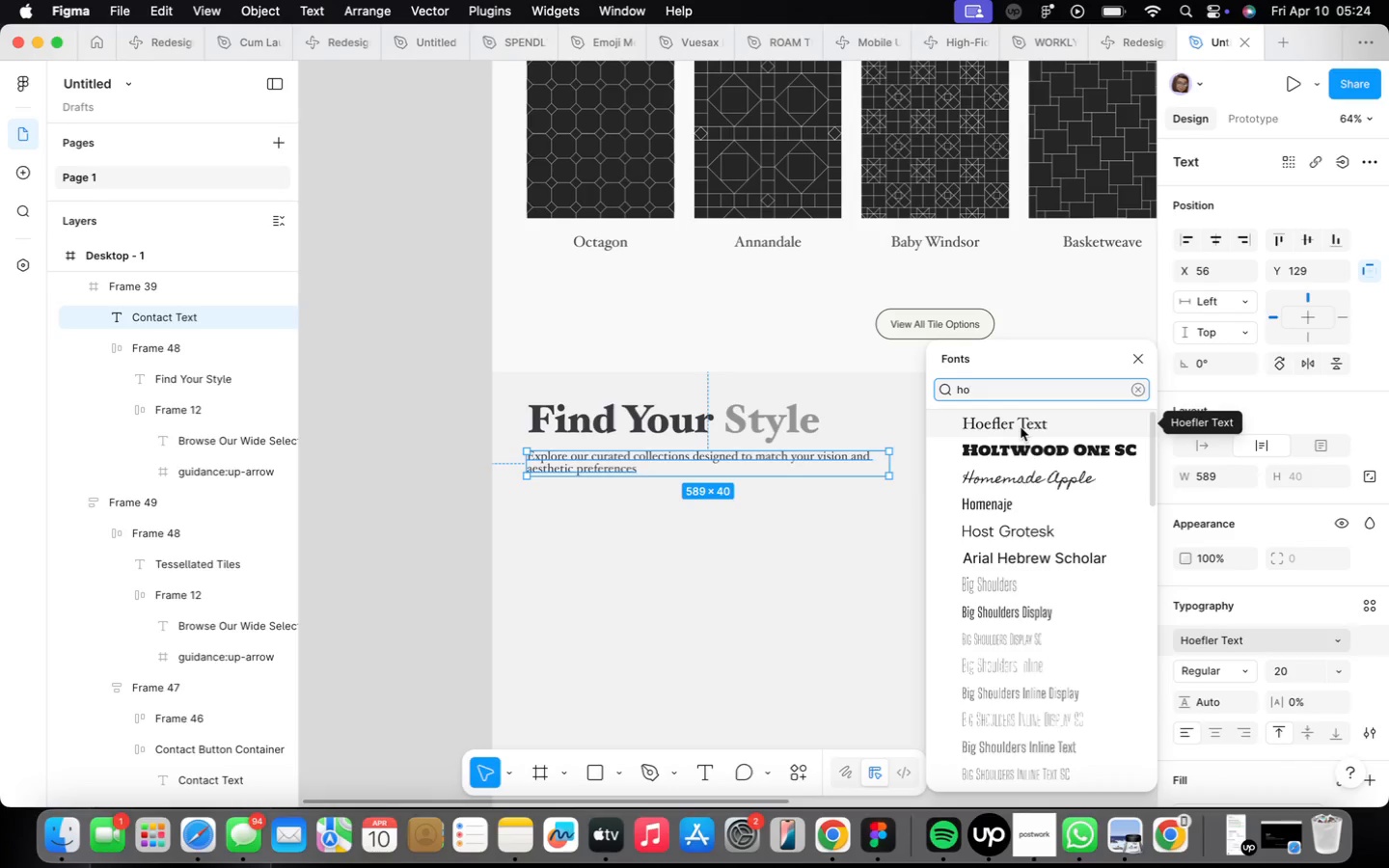 
wait(6.0)
 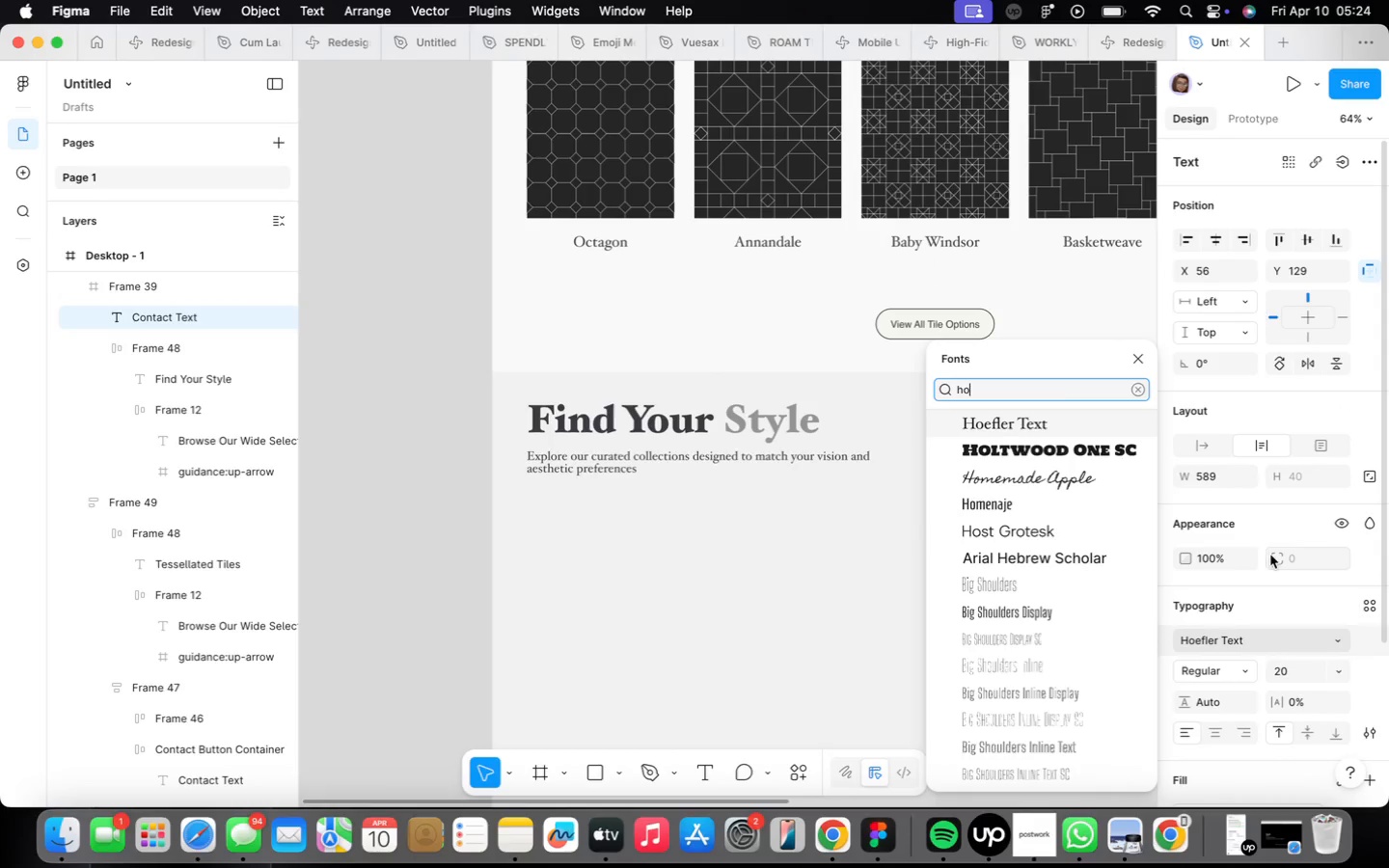 
left_click([778, 610])
 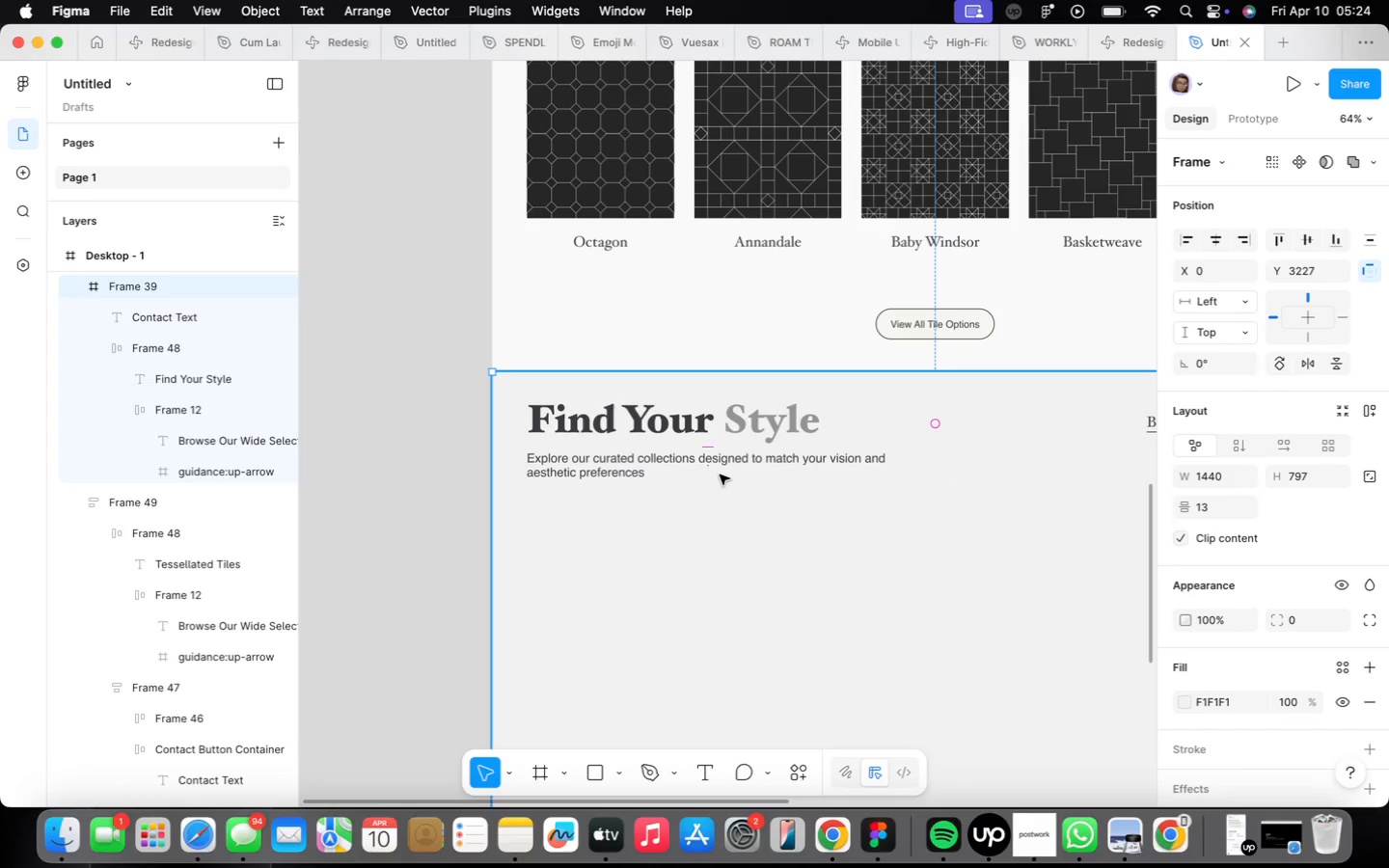 
double_click([716, 451])
 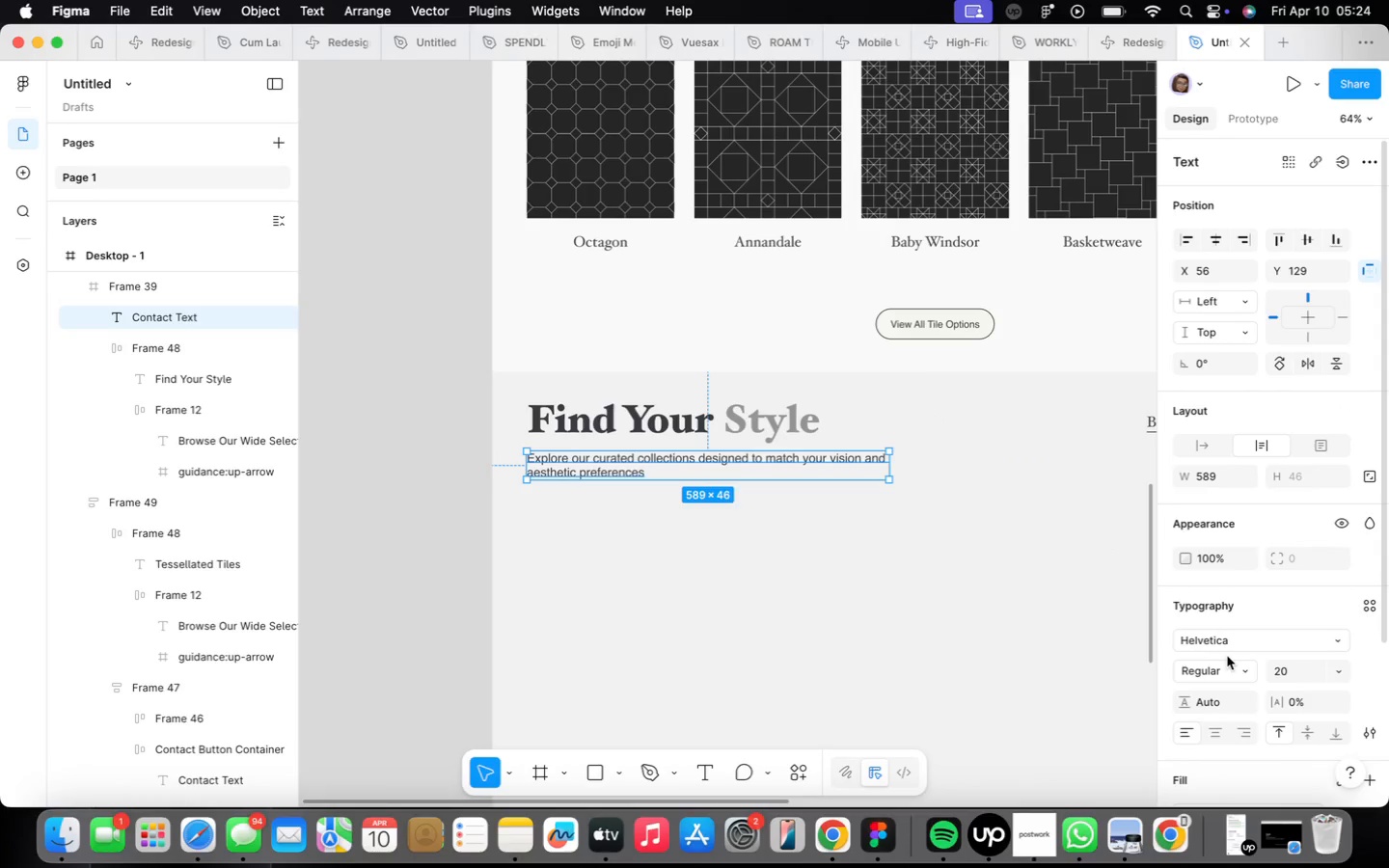 
left_click([1239, 663])
 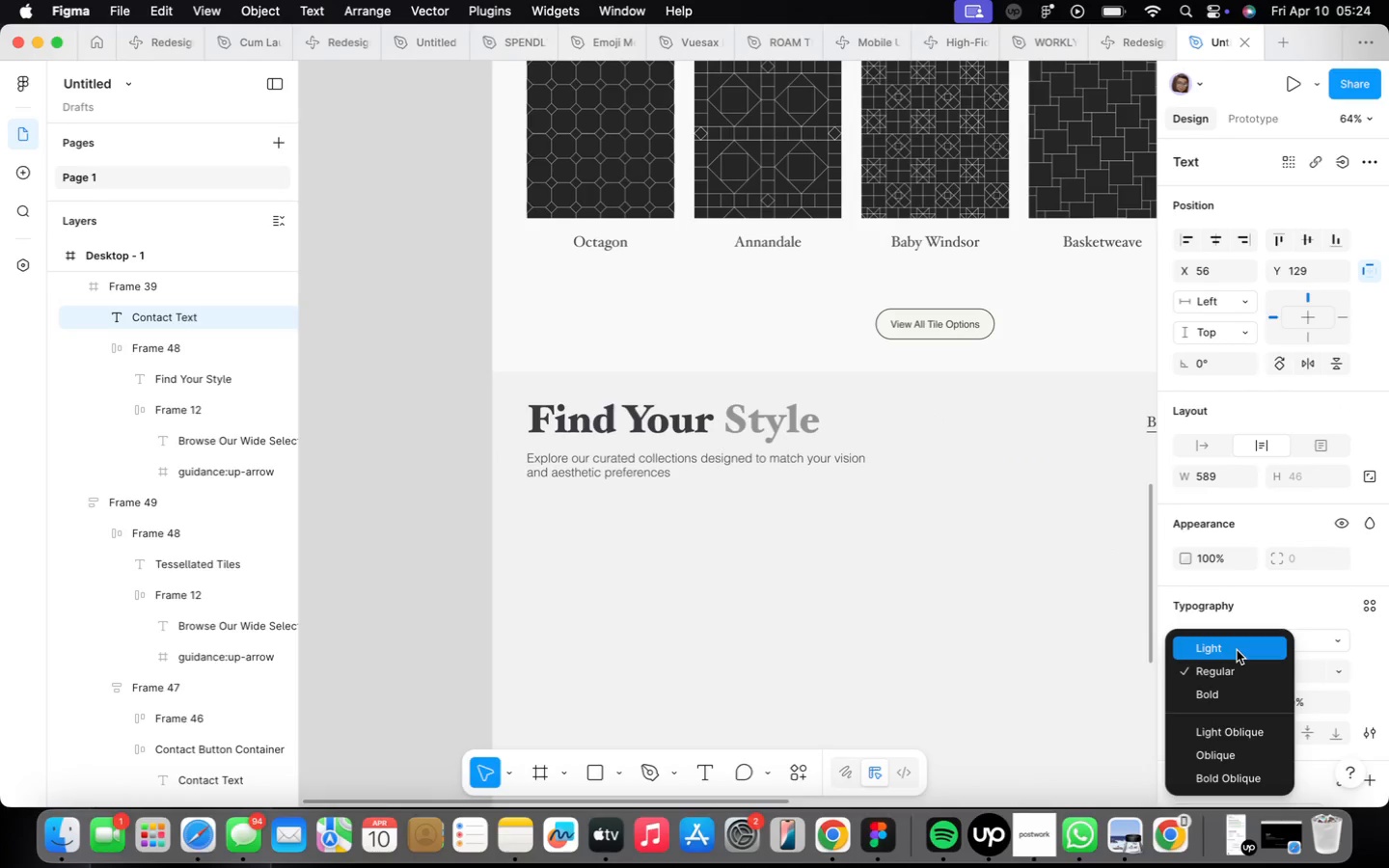 
left_click([1237, 650])
 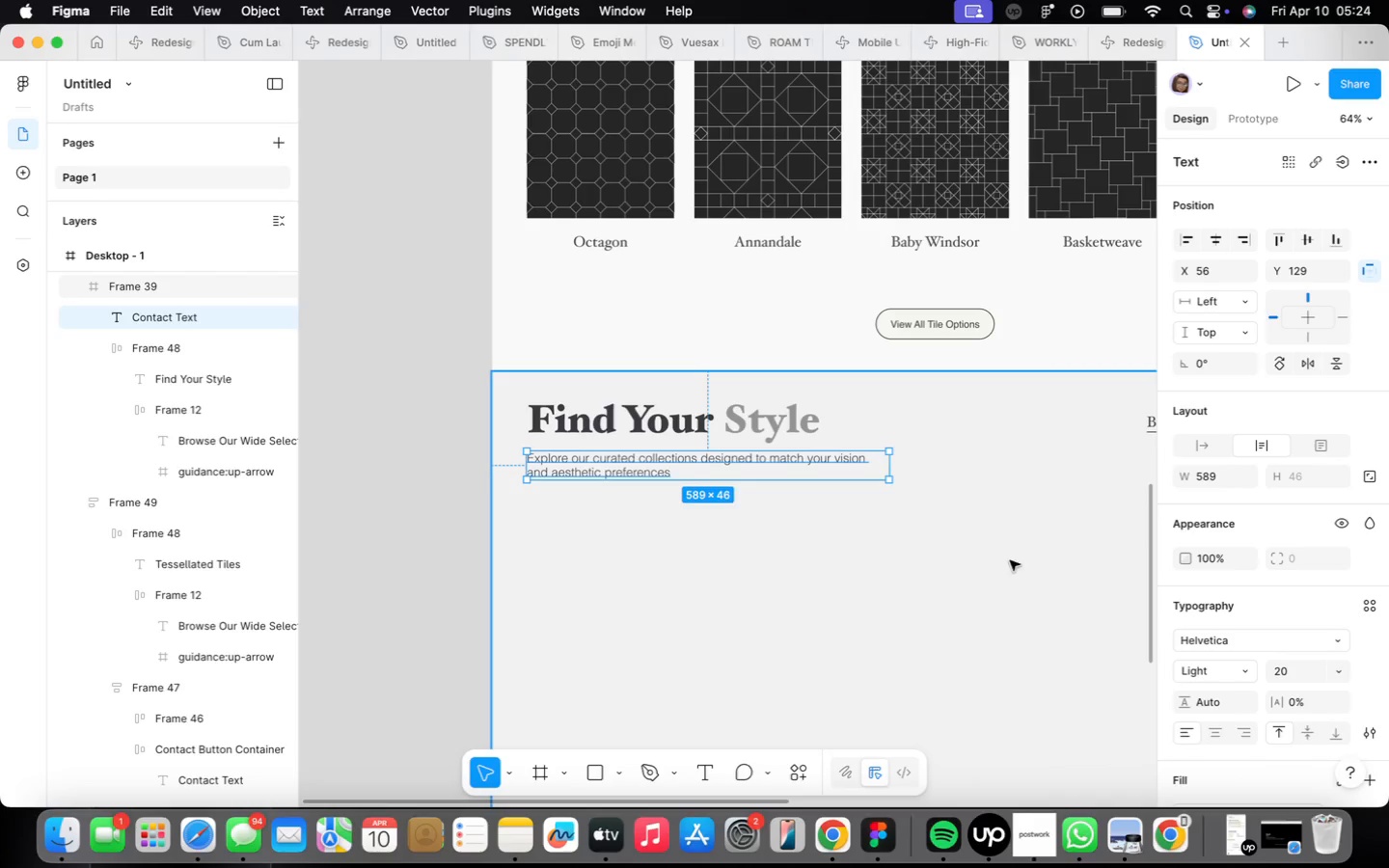 
scroll: coordinate [634, 509], scroll_direction: down, amount: 5.0
 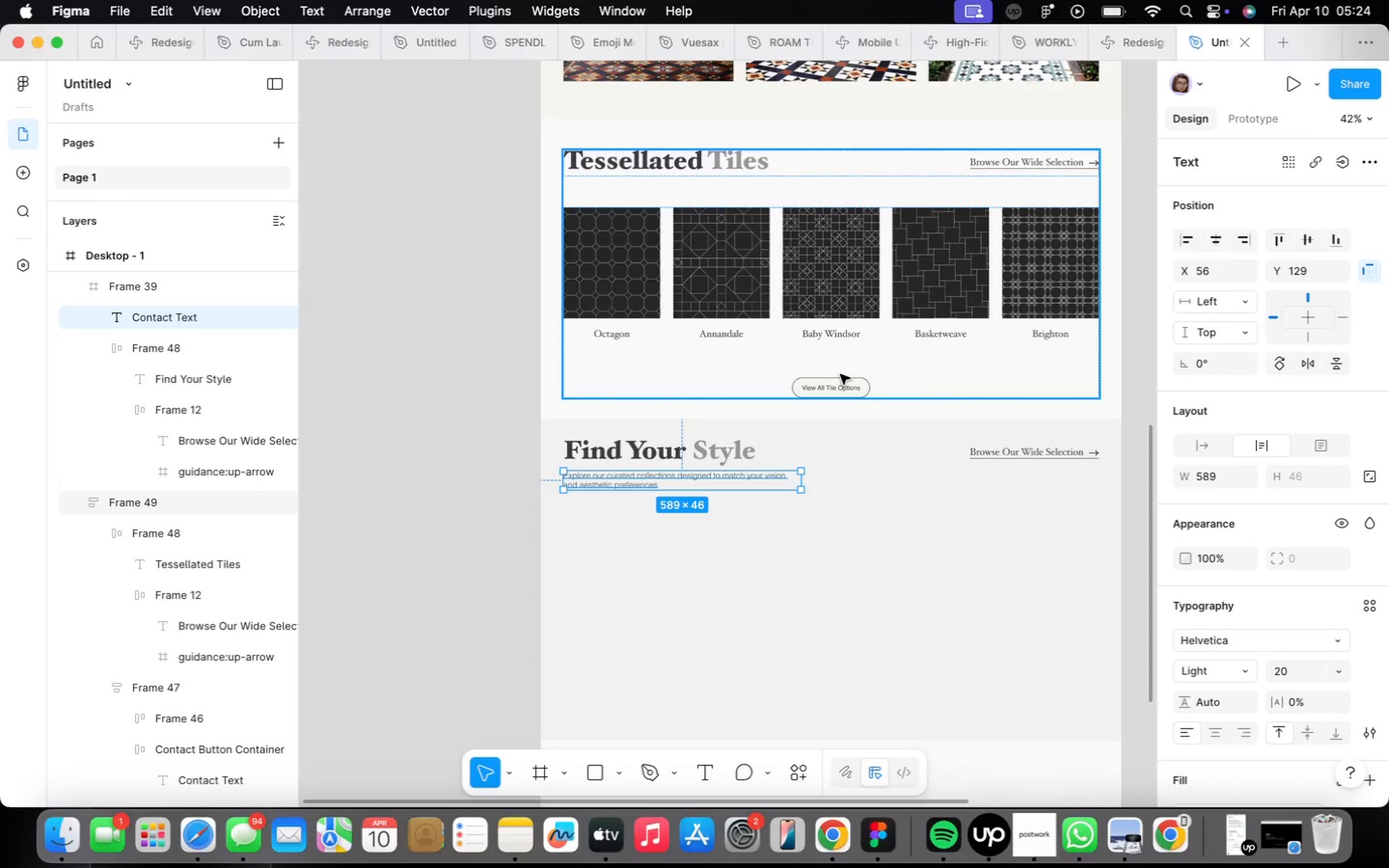 
scroll: coordinate [840, 374], scroll_direction: up, amount: 8.0
 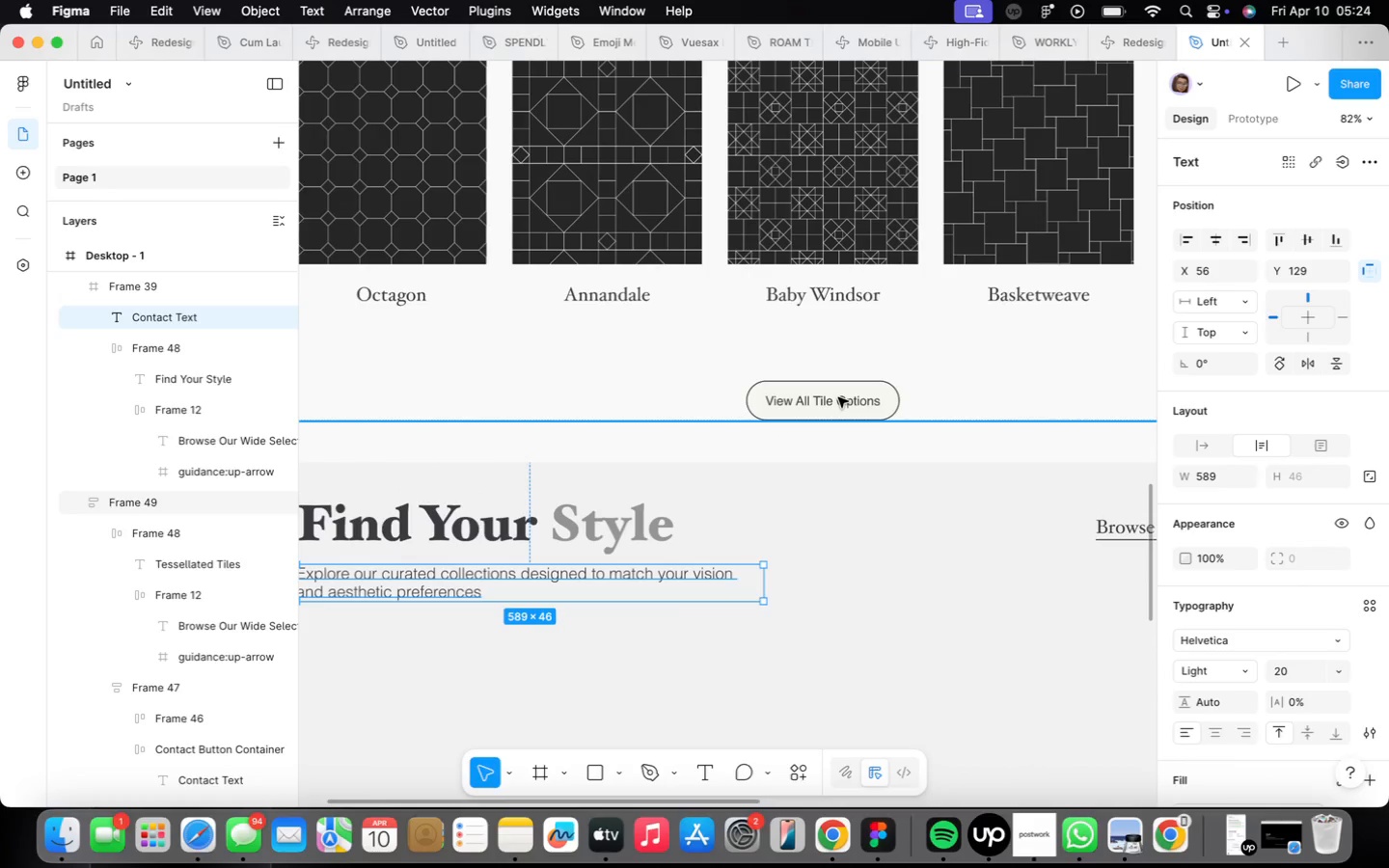 
double_click([838, 397])
 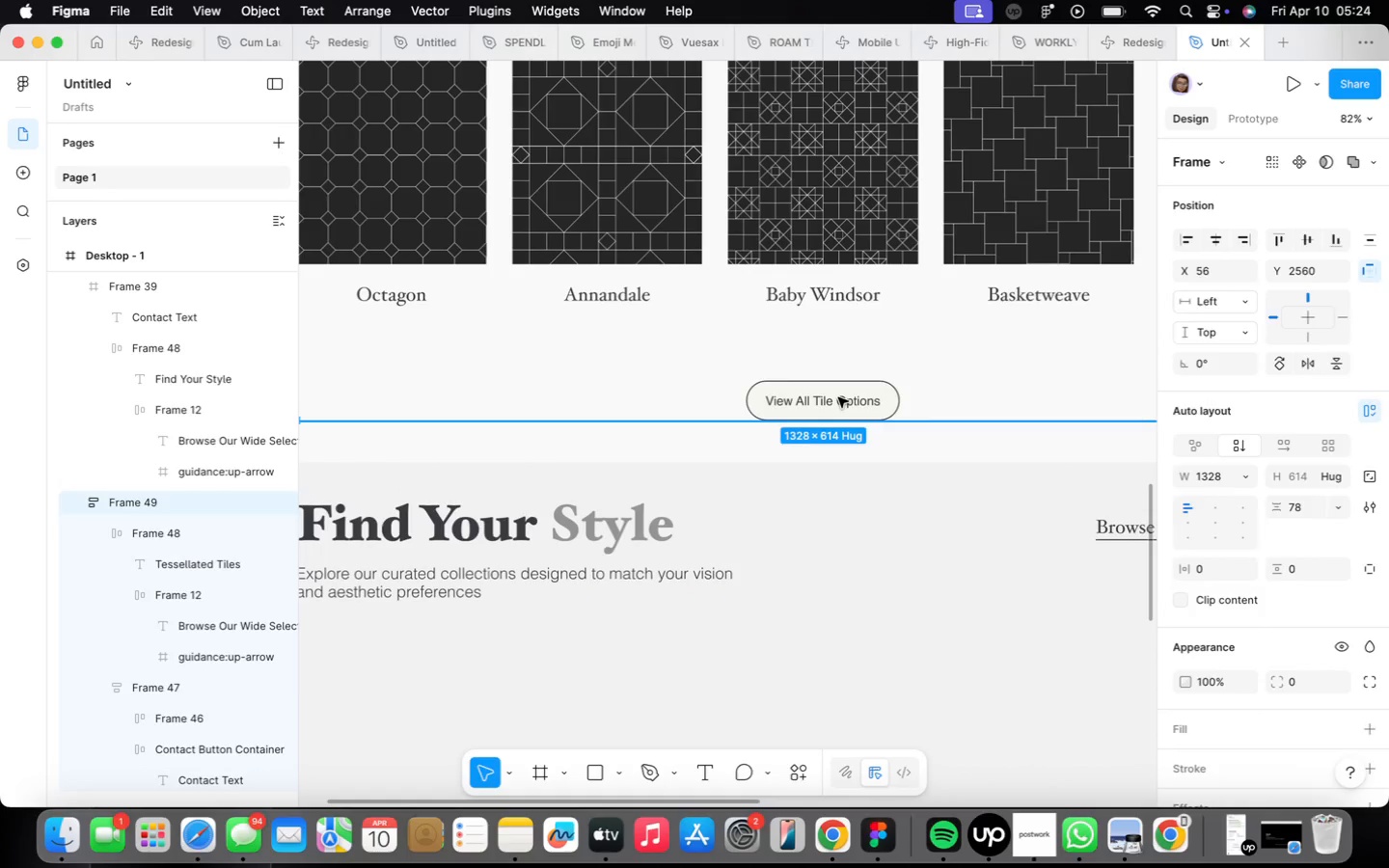 
triple_click([838, 397])
 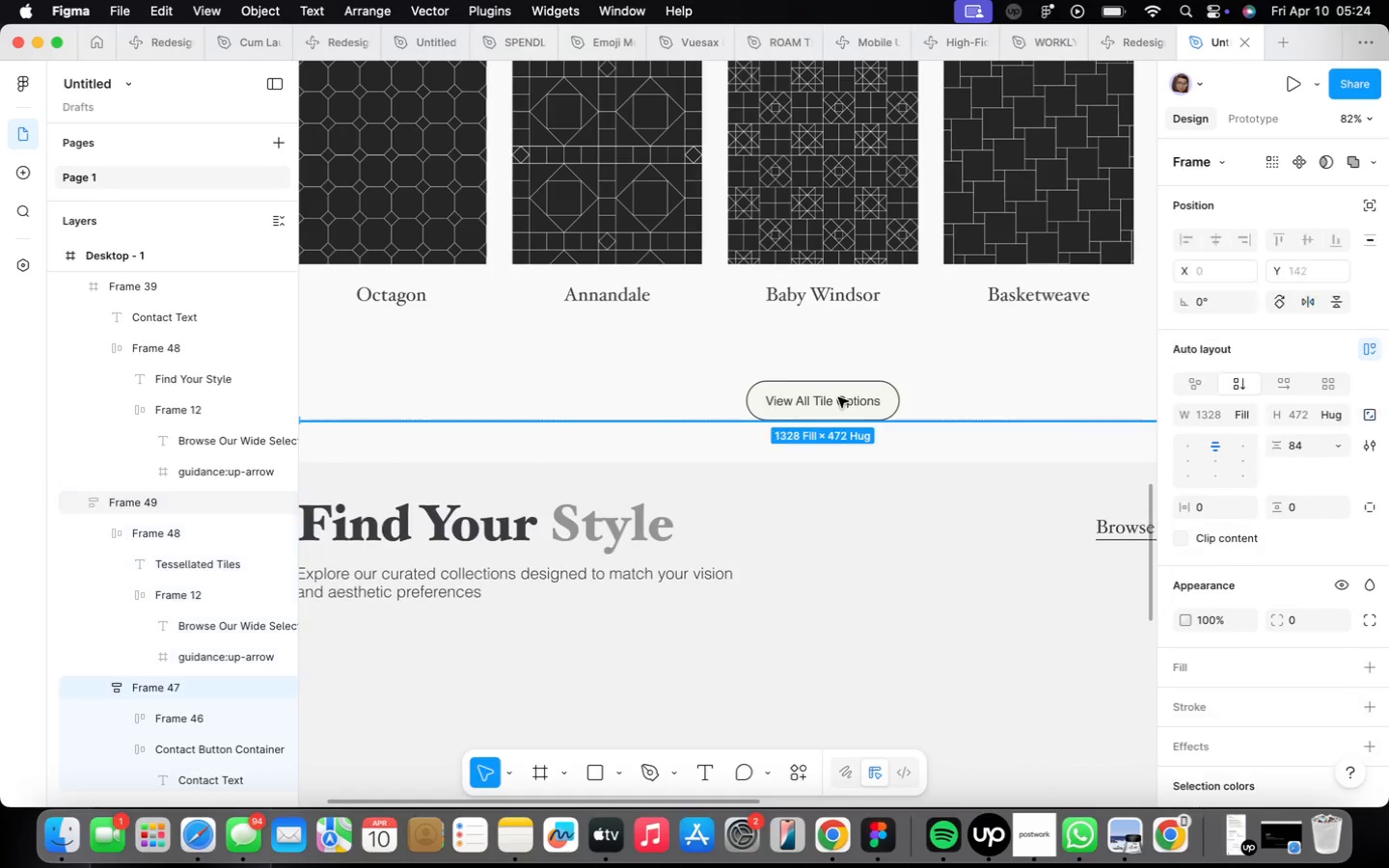 
triple_click([838, 397])
 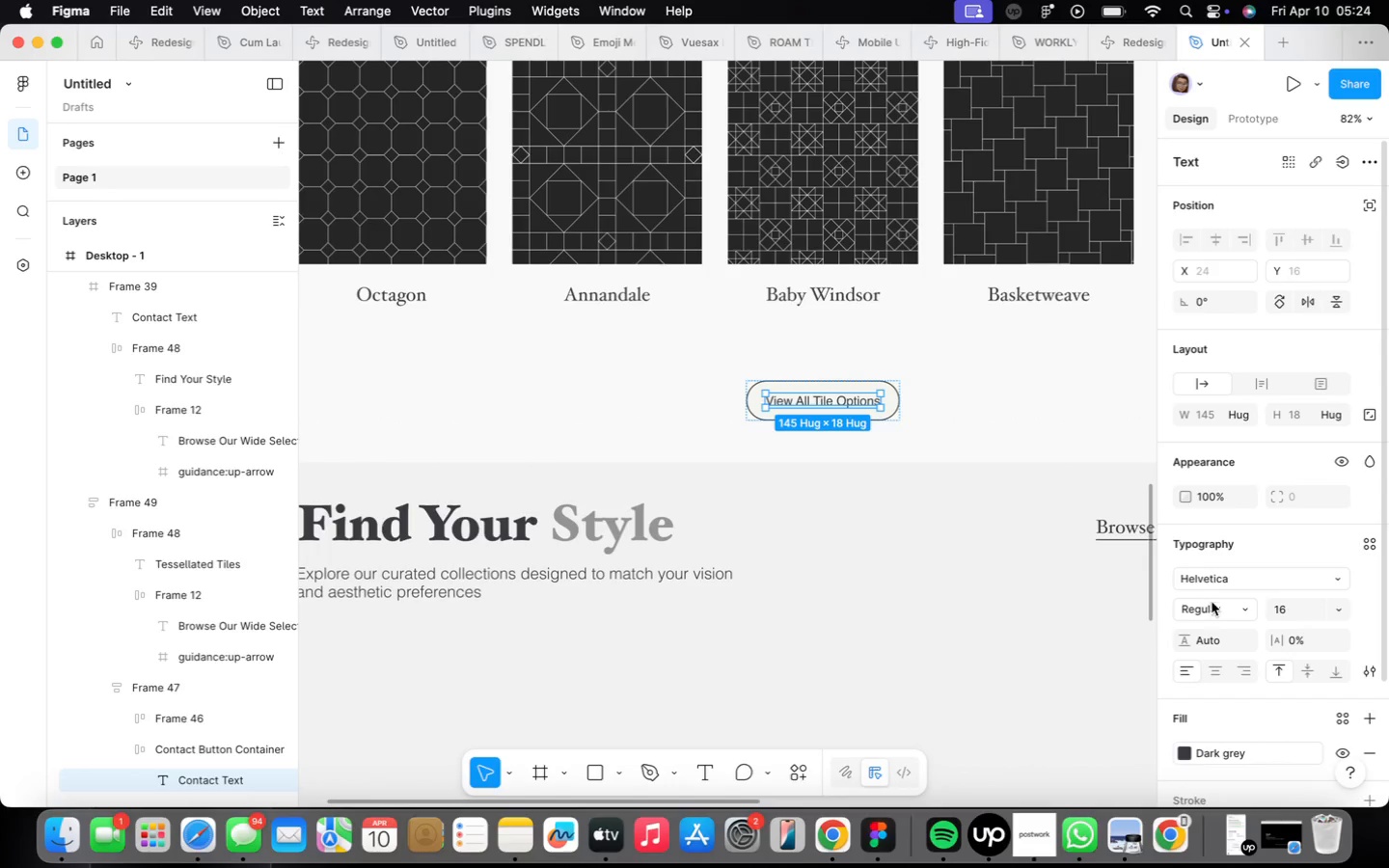 
left_click([1240, 603])
 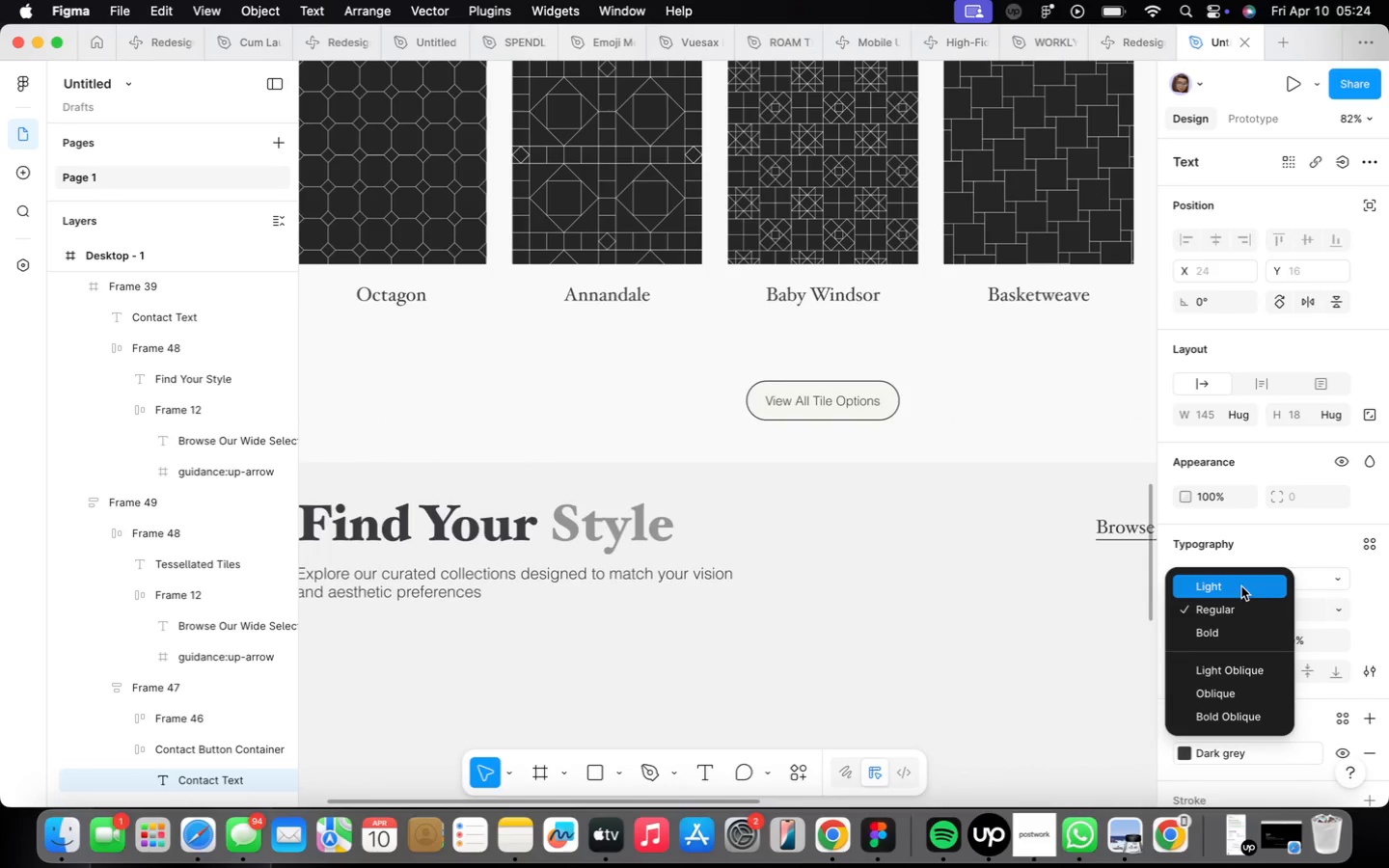 
left_click([1241, 586])
 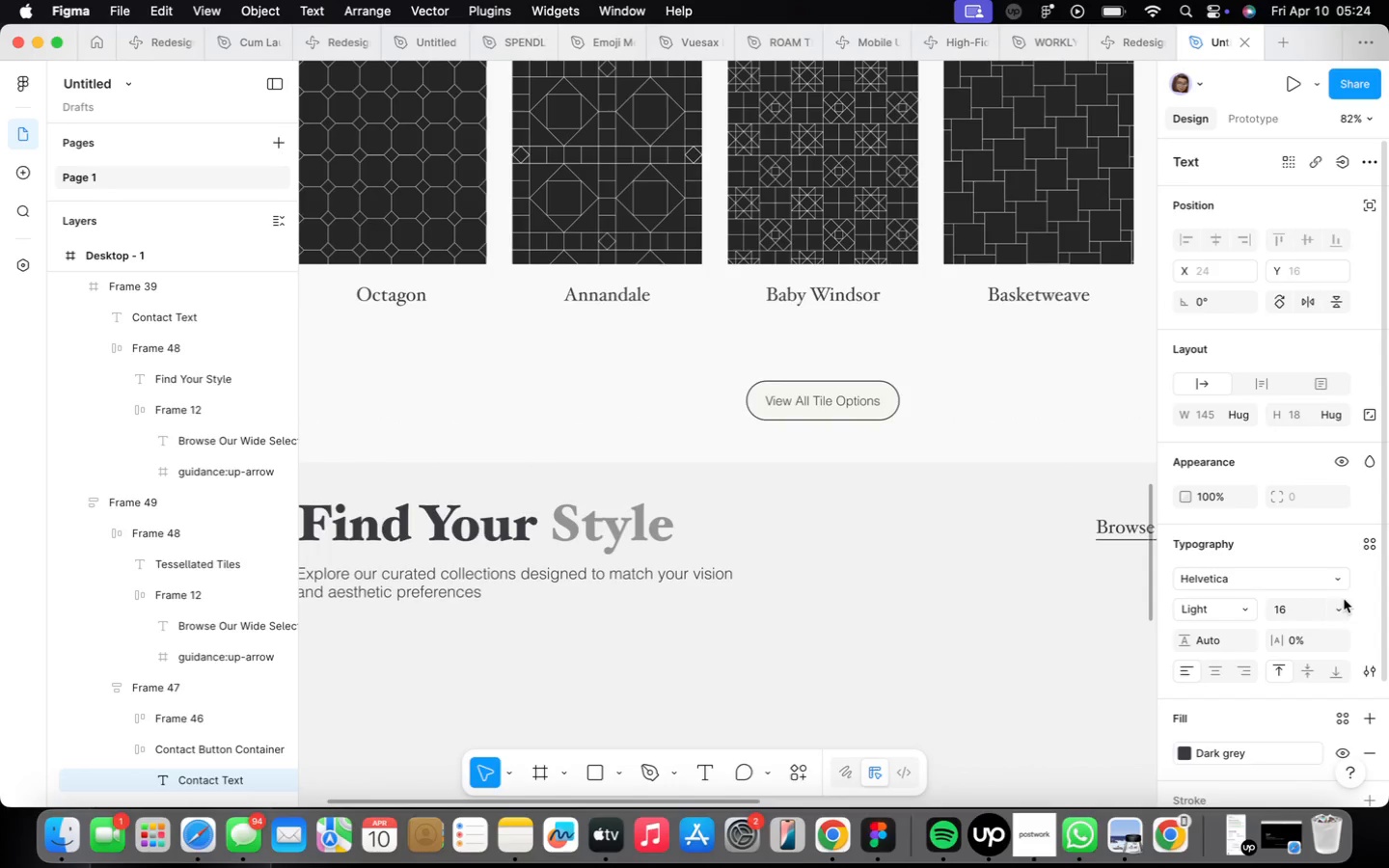 
left_click([1338, 609])
 